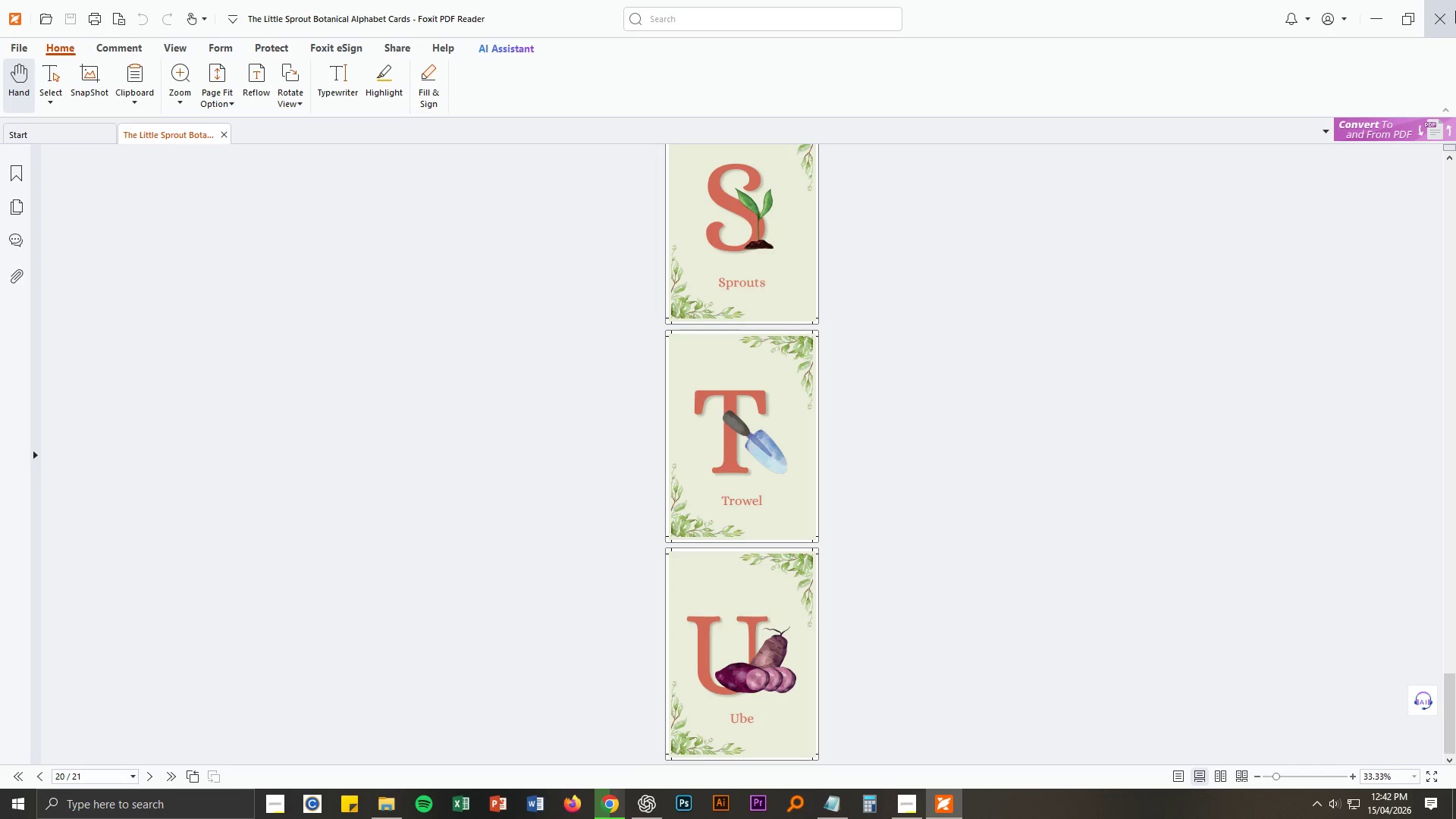 
left_click([1441, 29])
 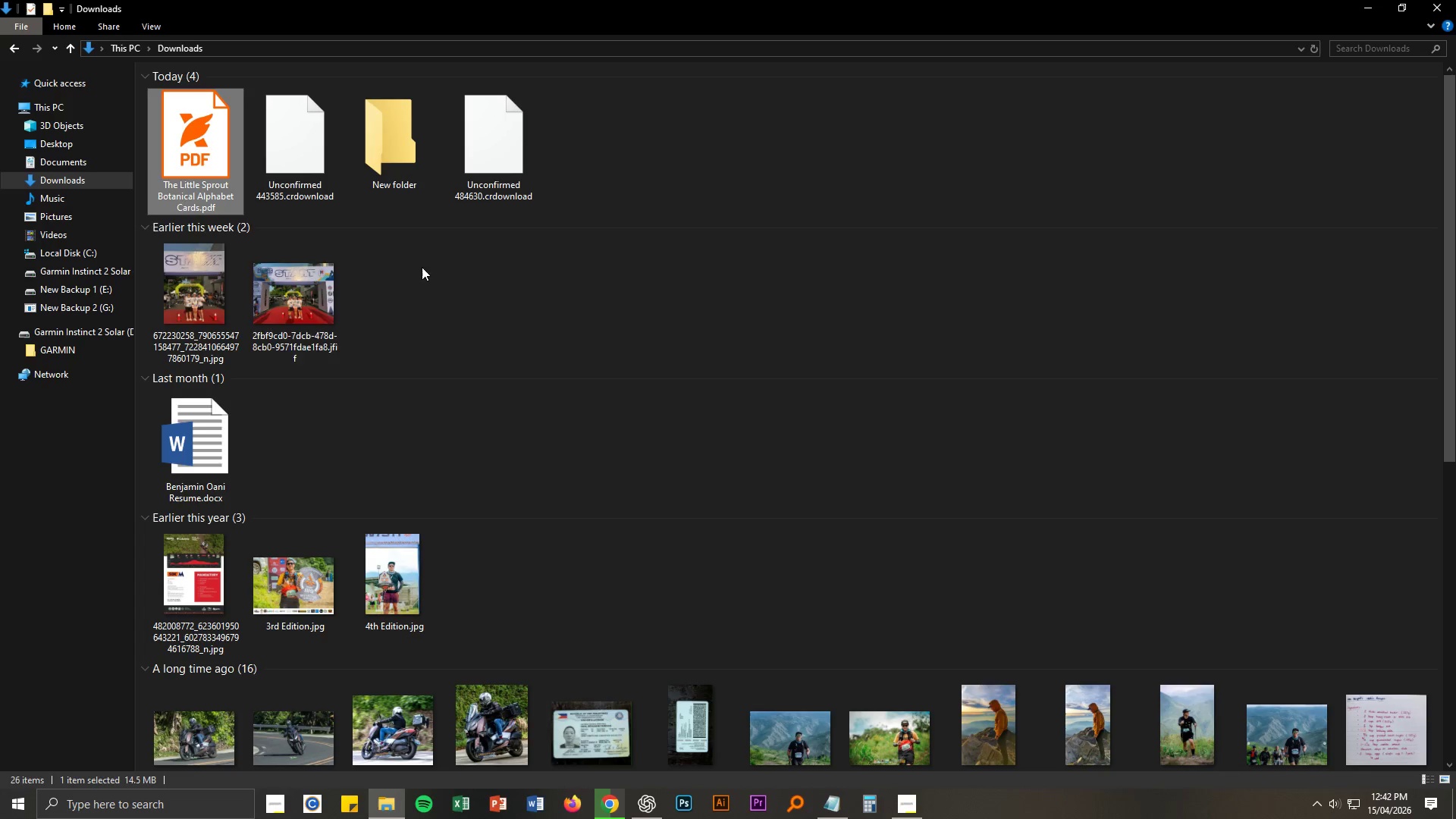 
left_click([206, 180])
 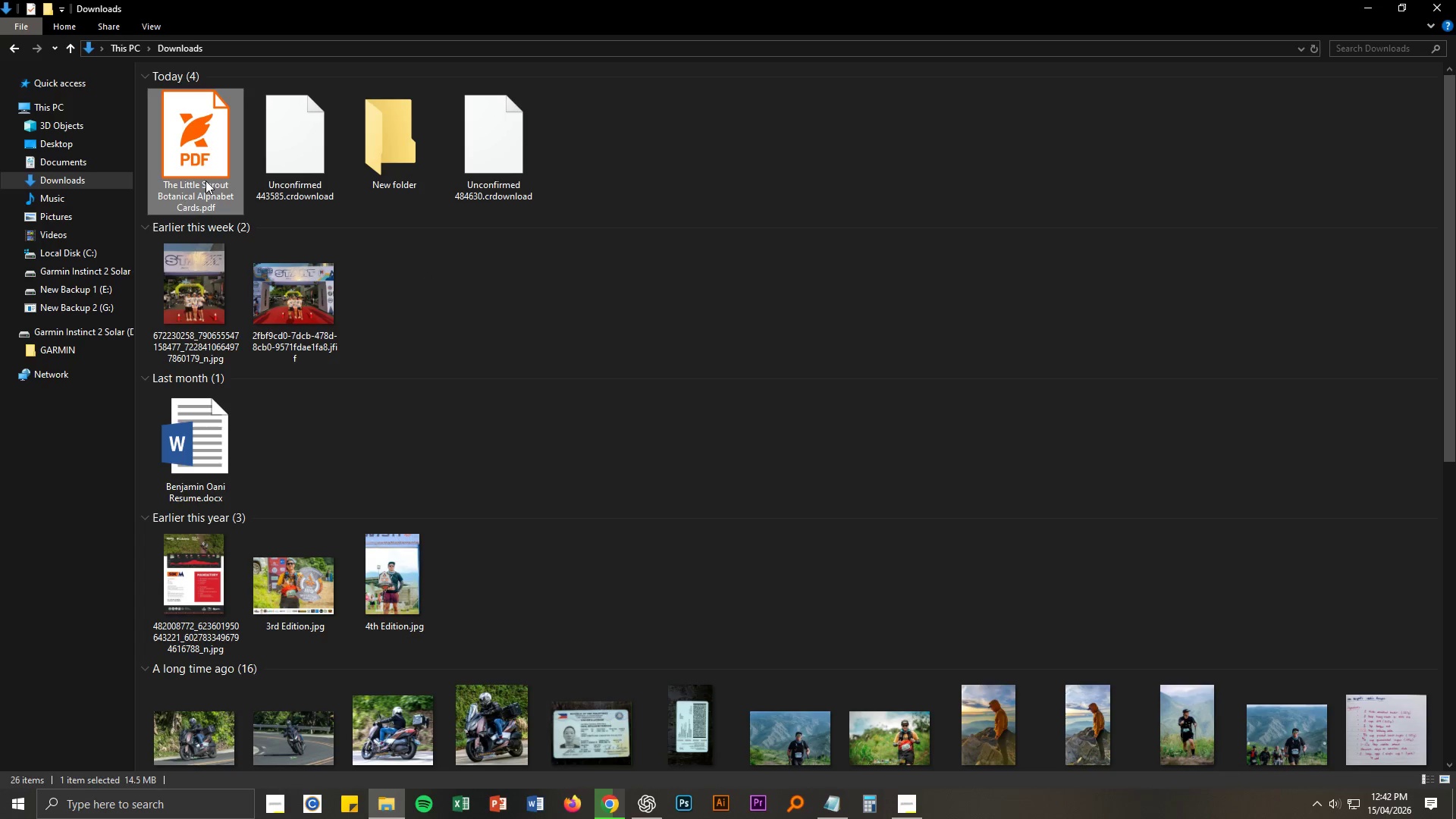 
key(Delete)
 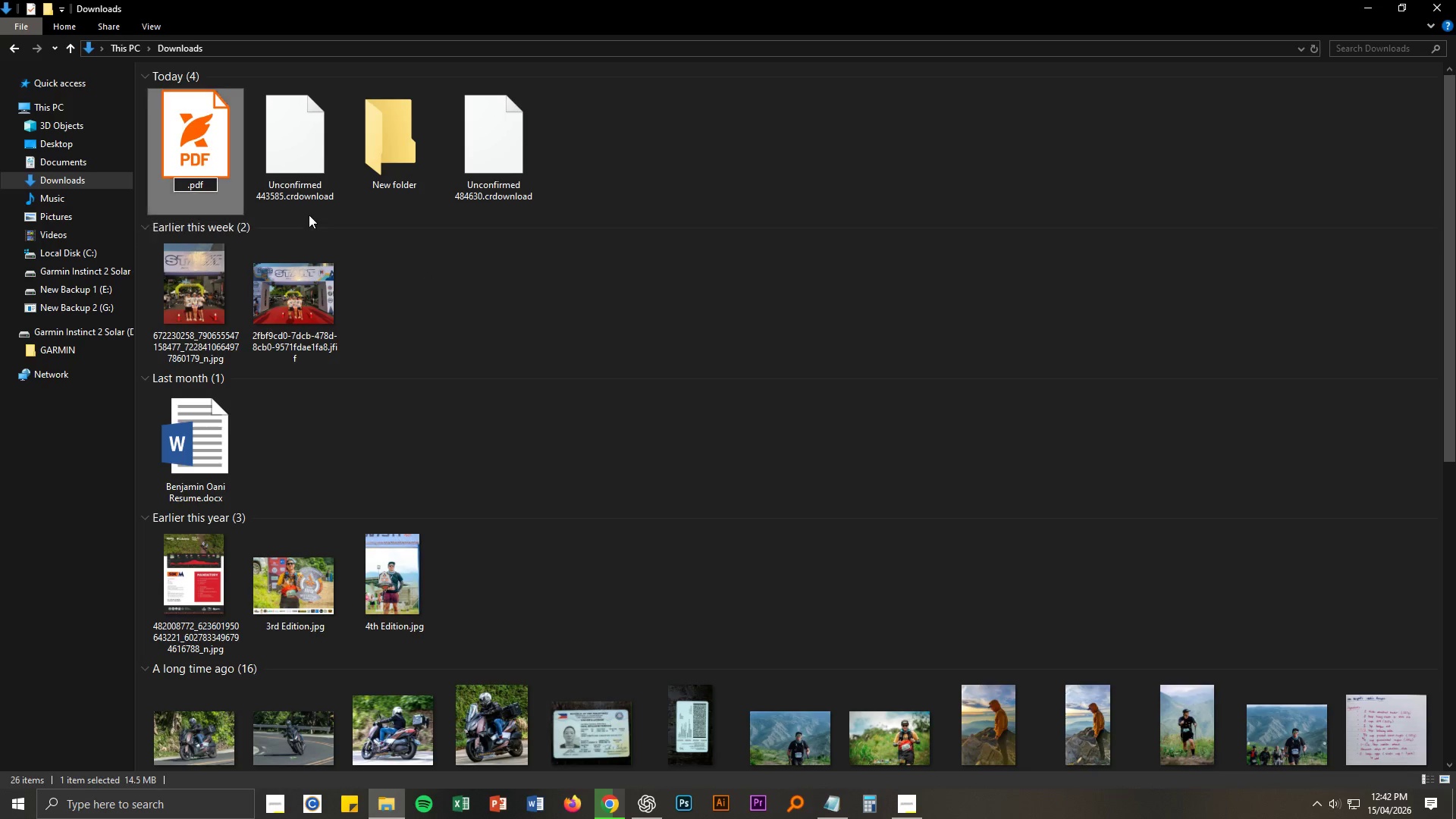 
double_click([193, 163])
 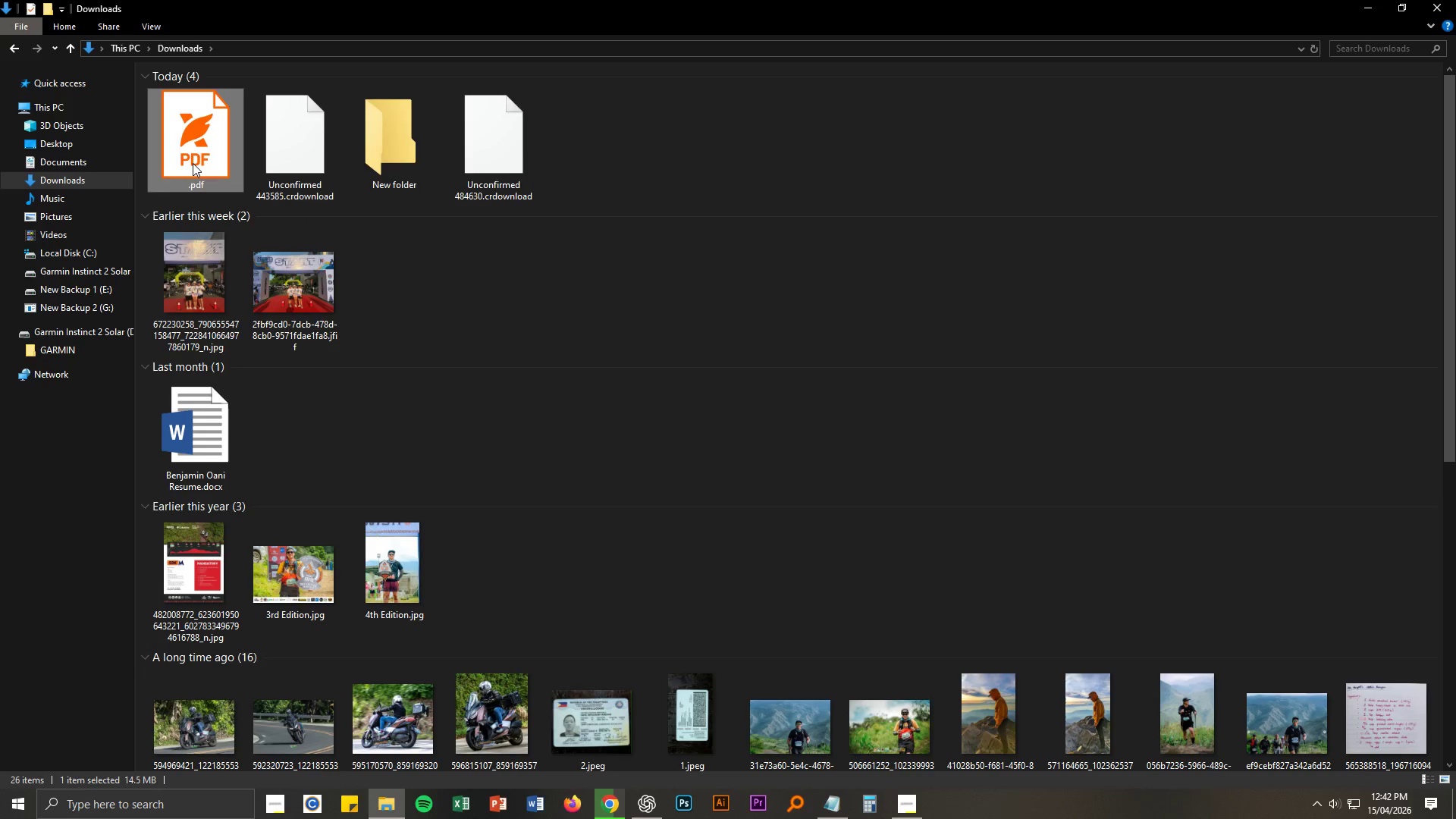 
key(Delete)
 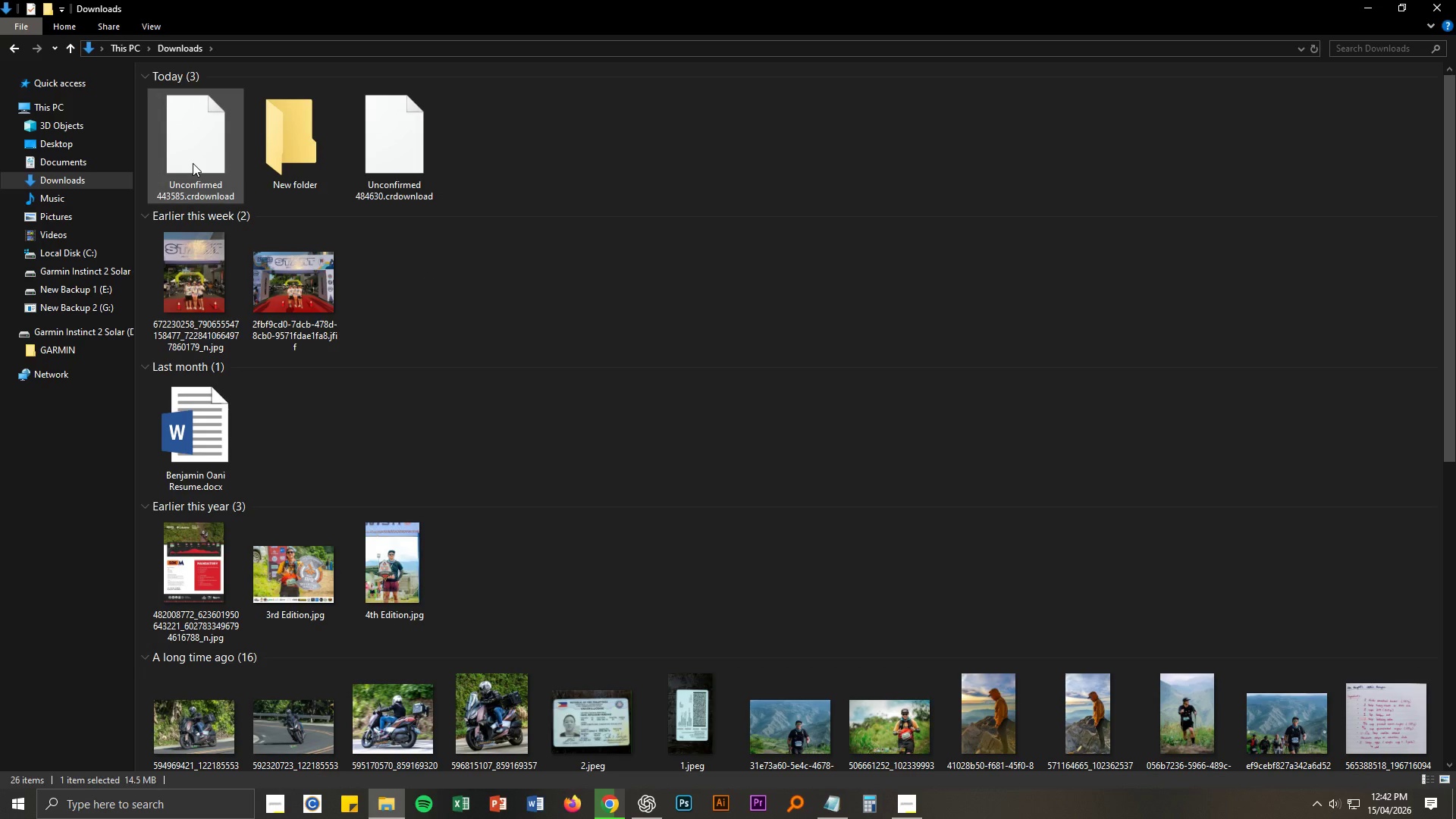 
left_click([193, 163])
 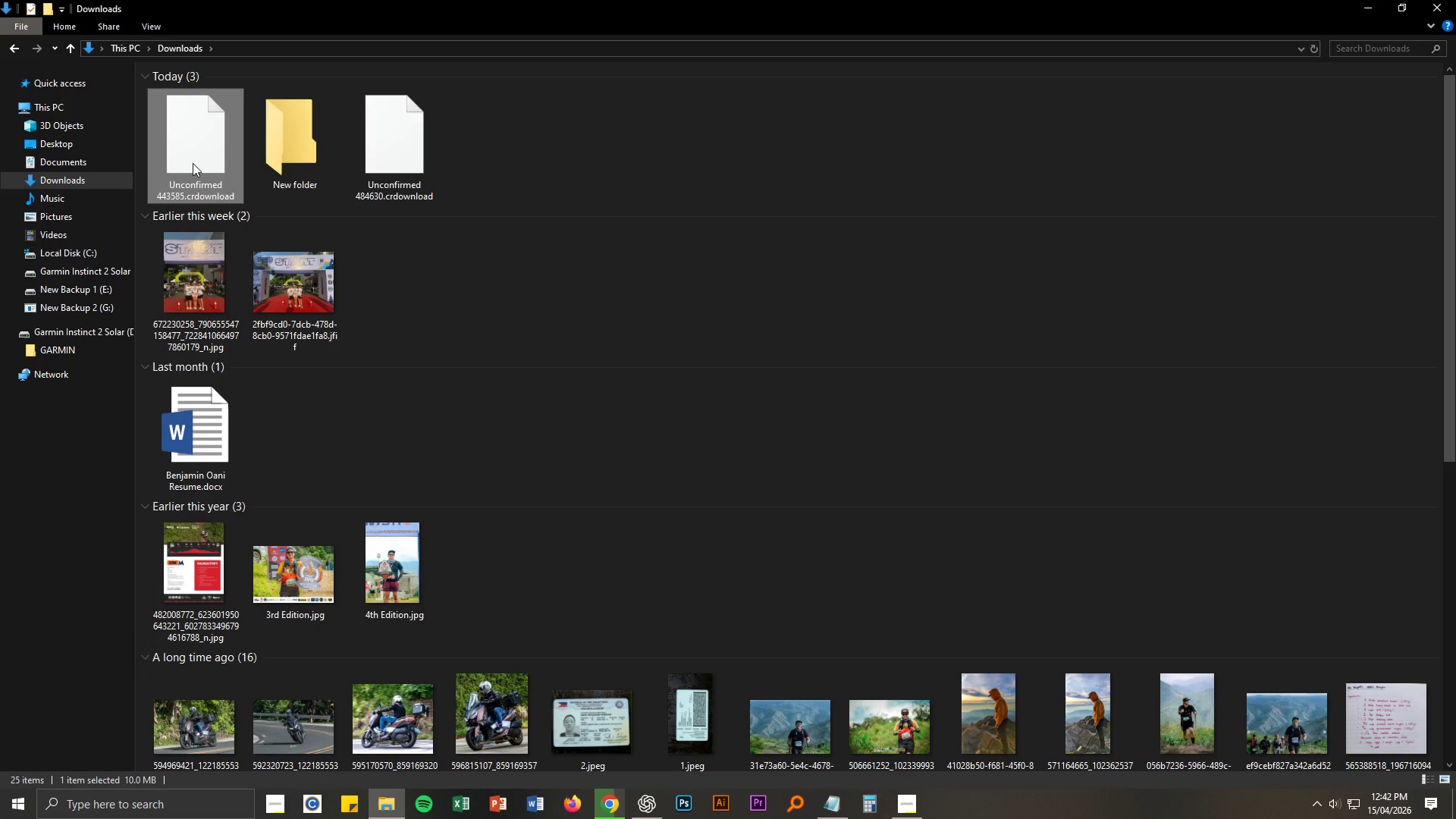 
key(Delete)
 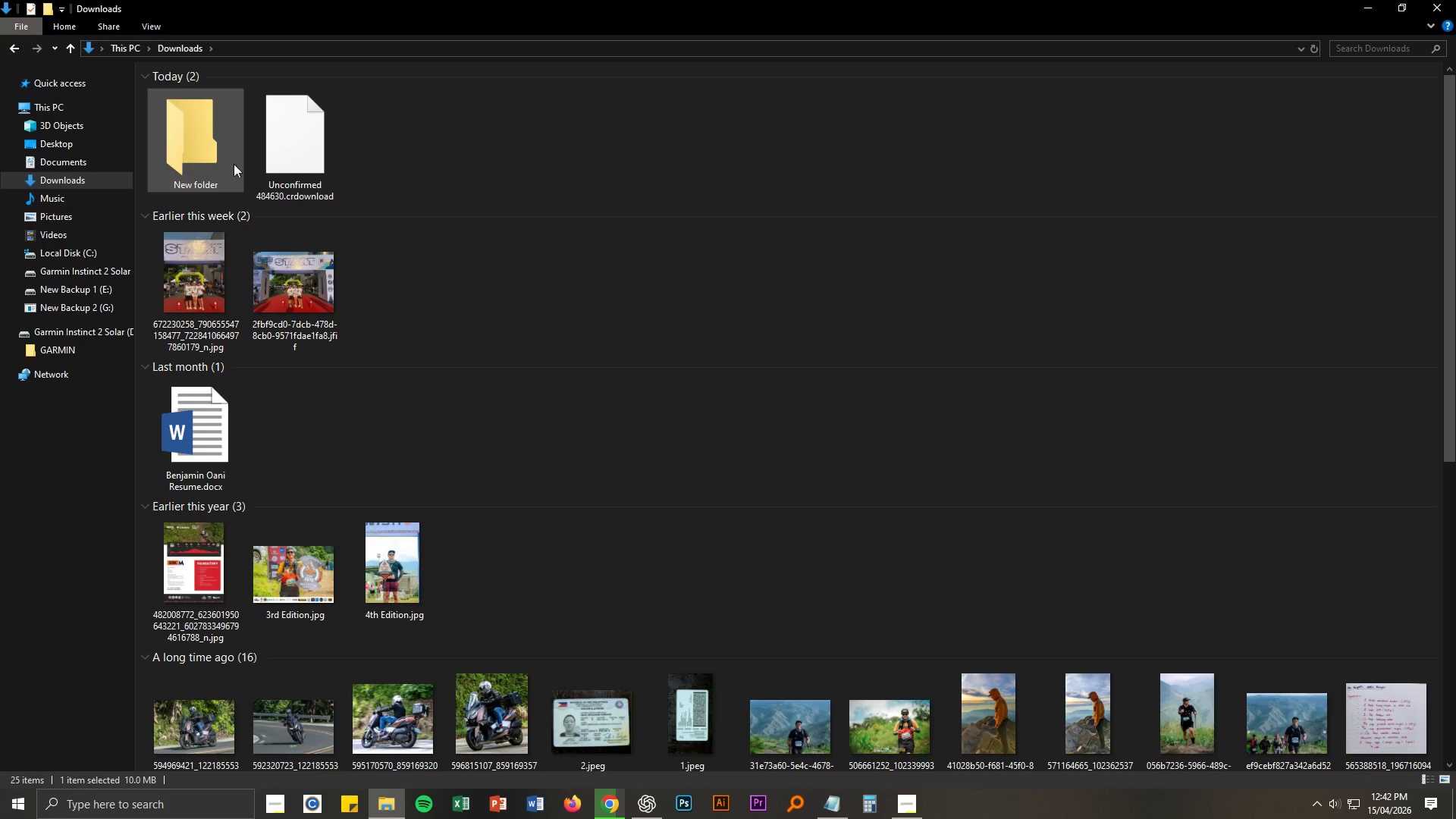 
left_click([205, 159])
 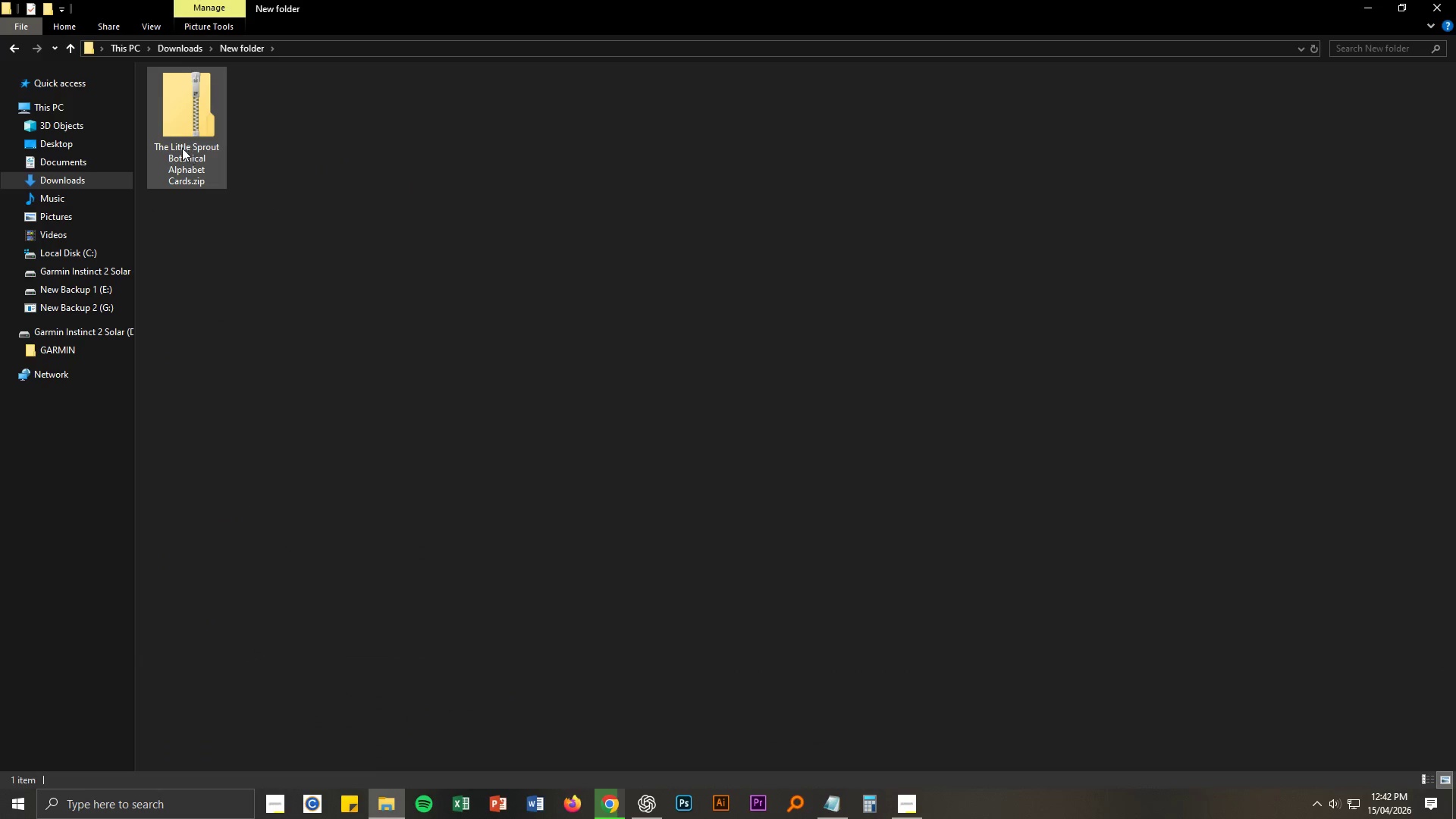 
right_click([186, 145])
 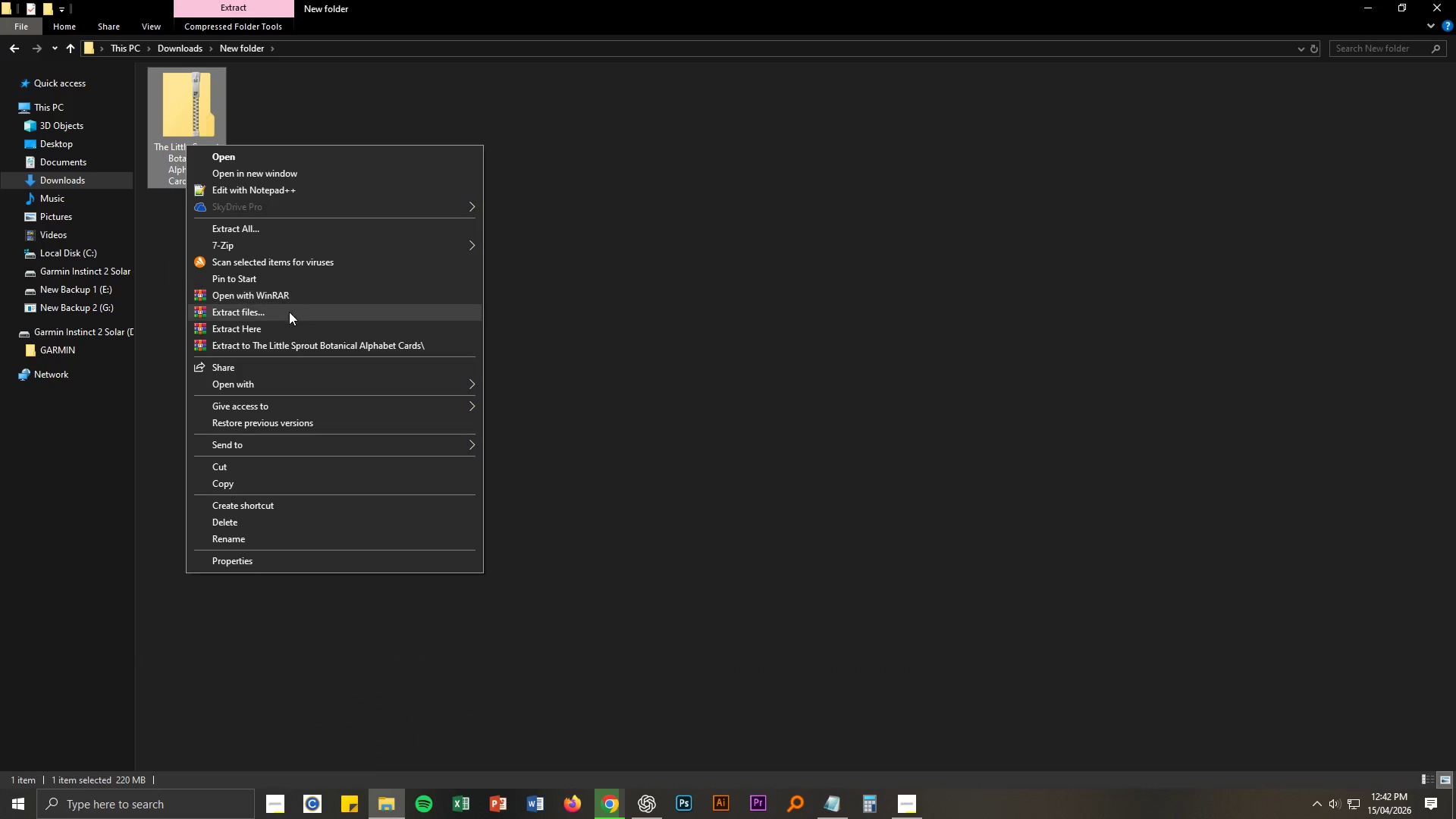 
left_click([285, 329])
 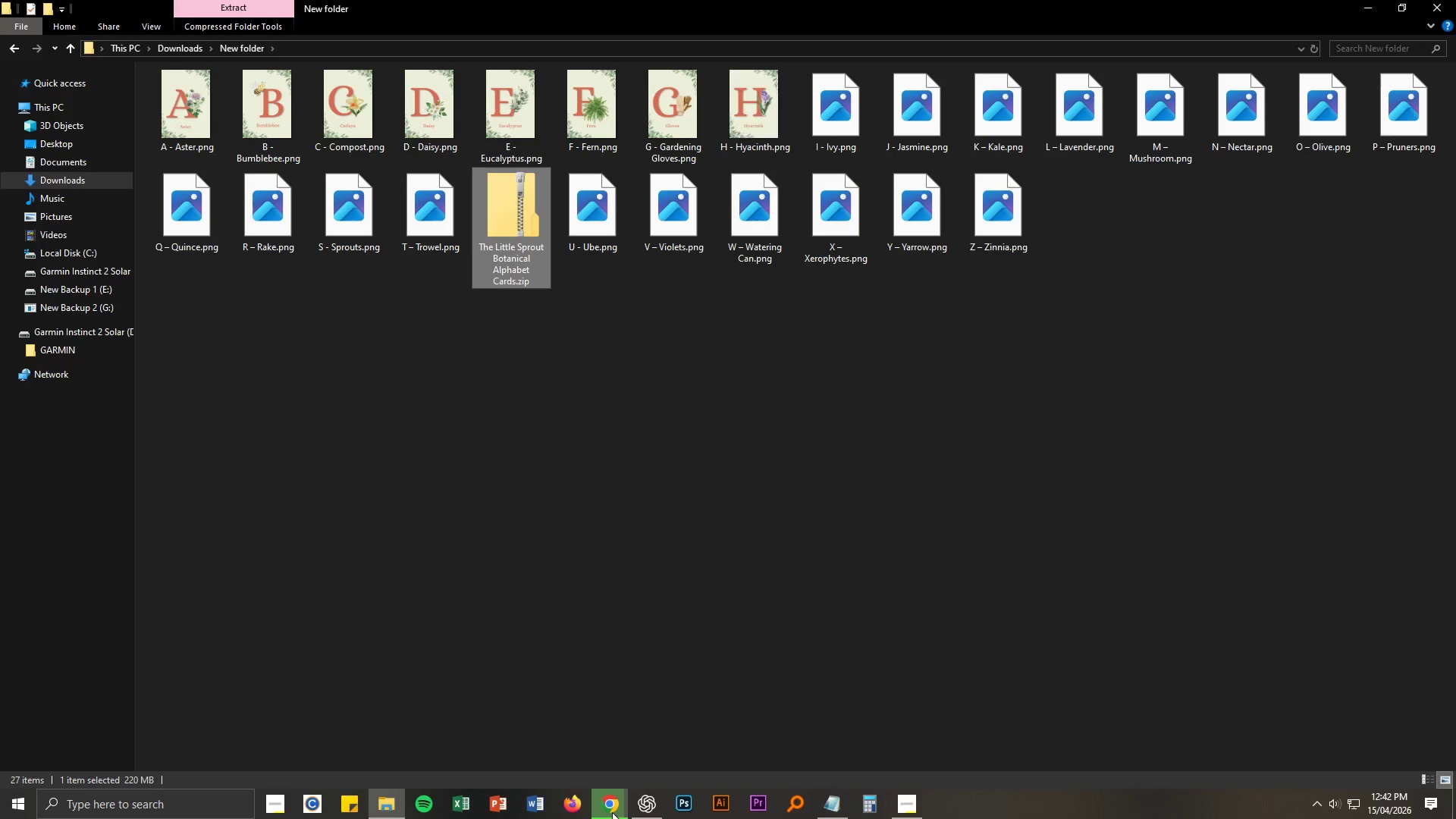 
left_click([611, 810])
 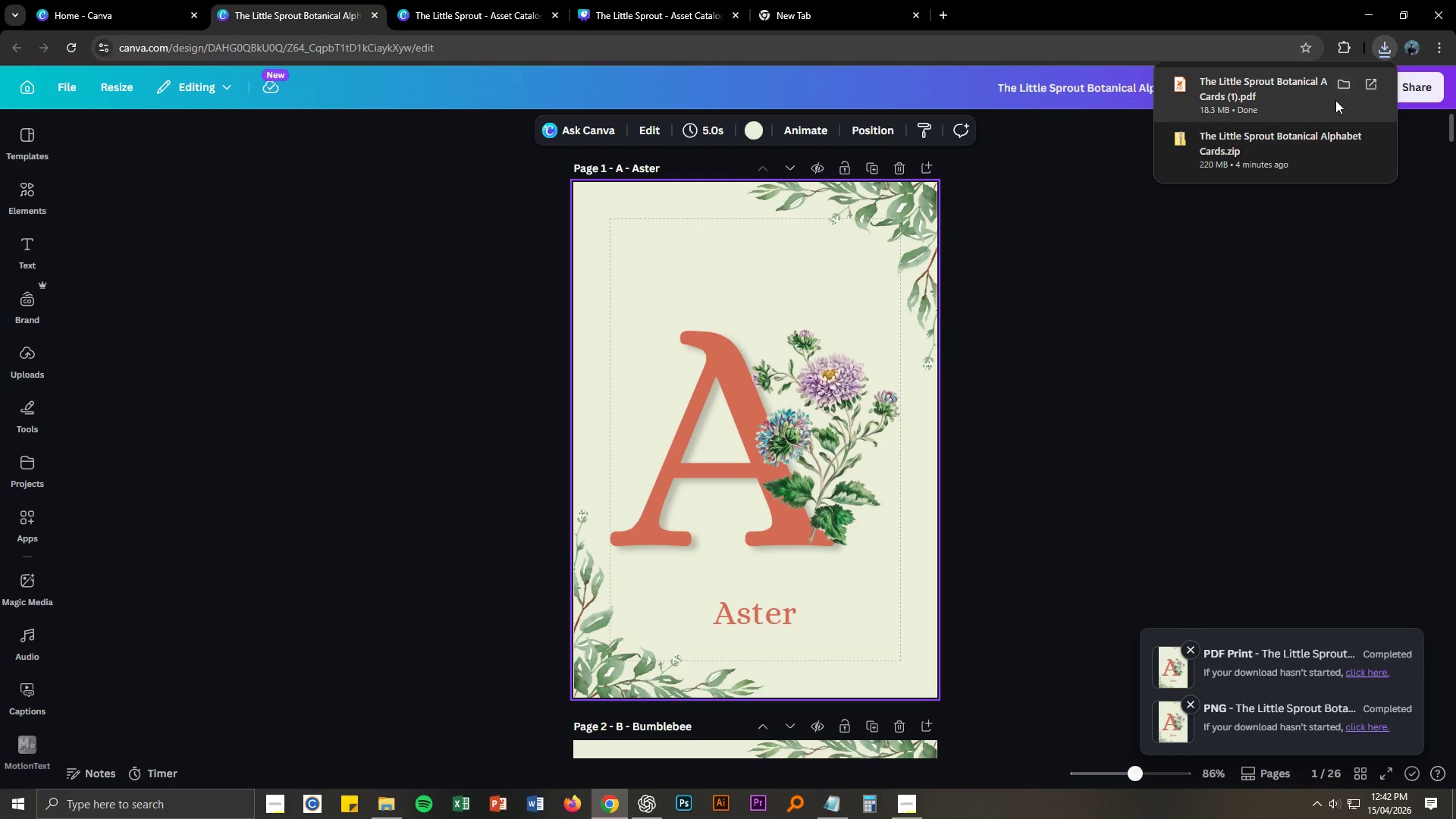 
right_click([1298, 110])
 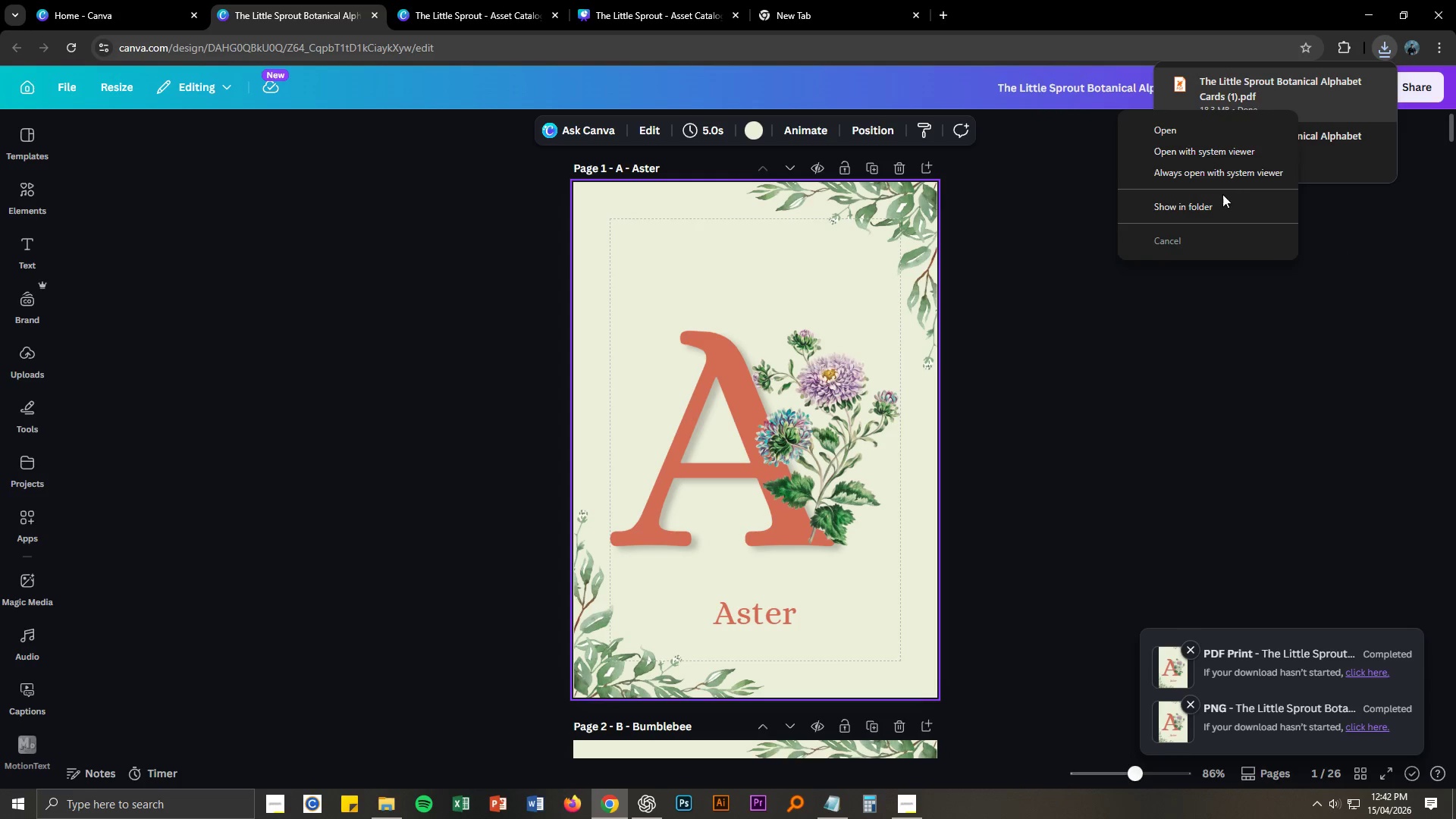 
left_click([1210, 212])
 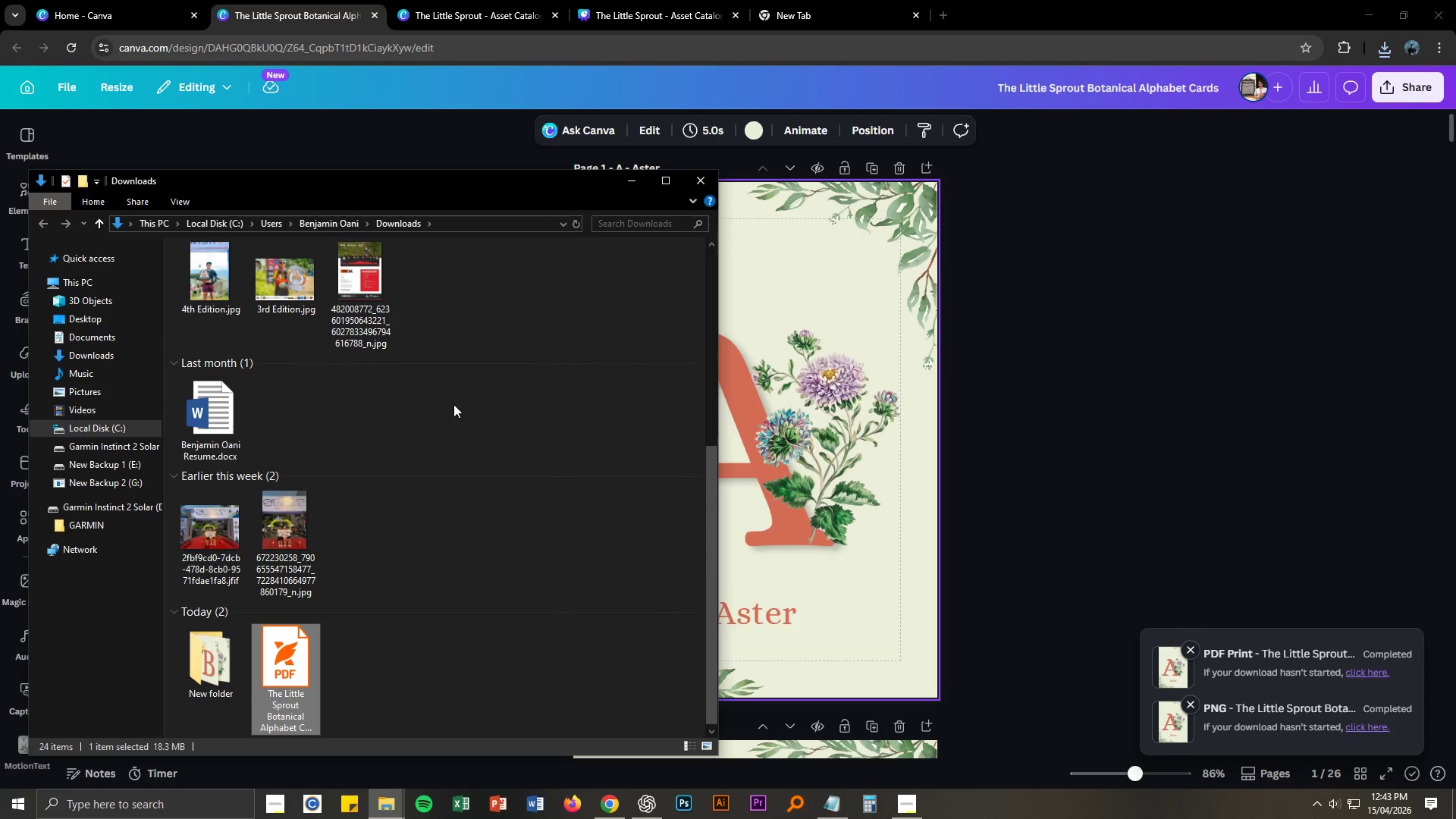 
scroll: coordinate [450, 409], scroll_direction: none, amount: 0.0
 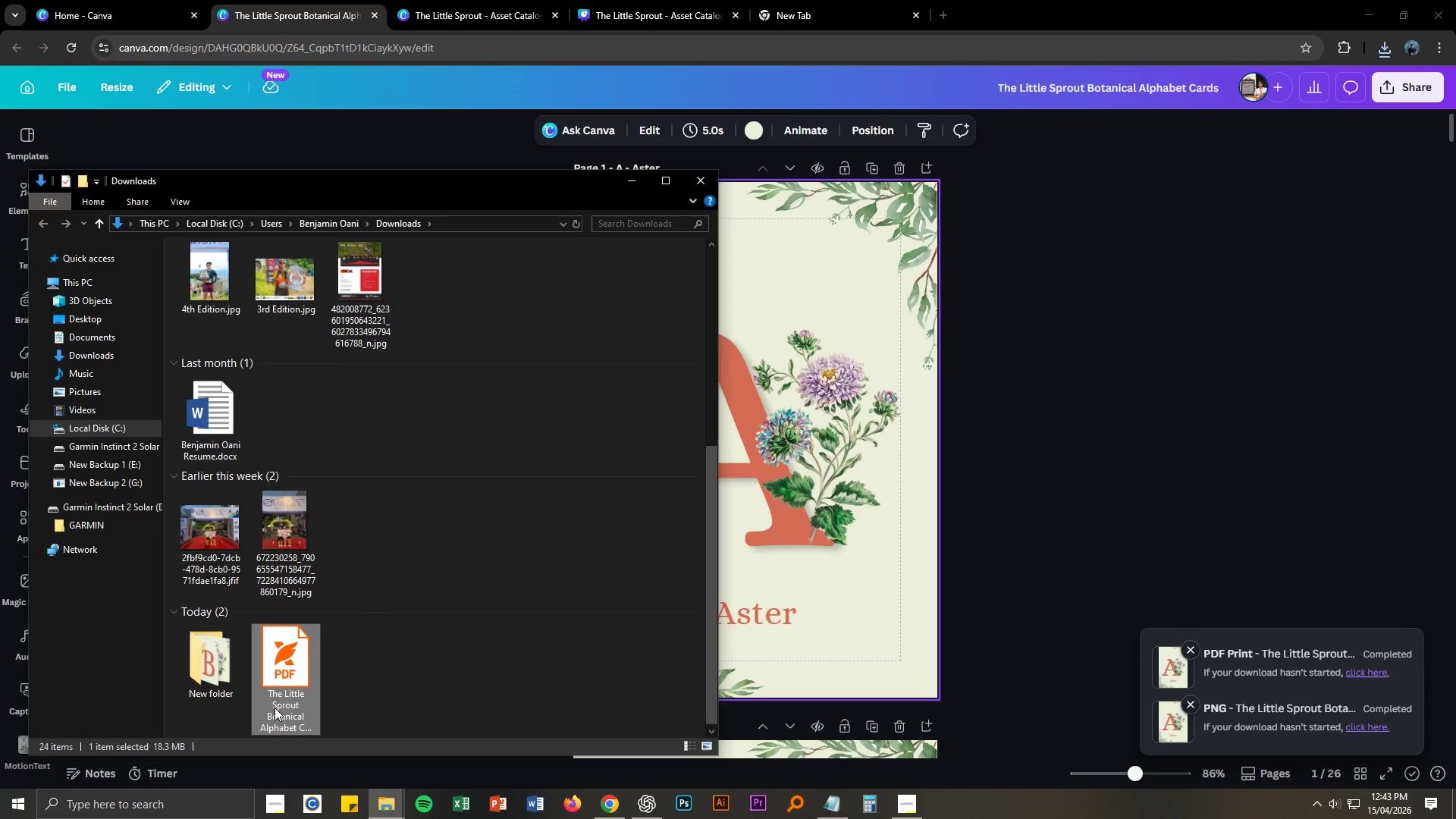 
double_click([277, 695])
 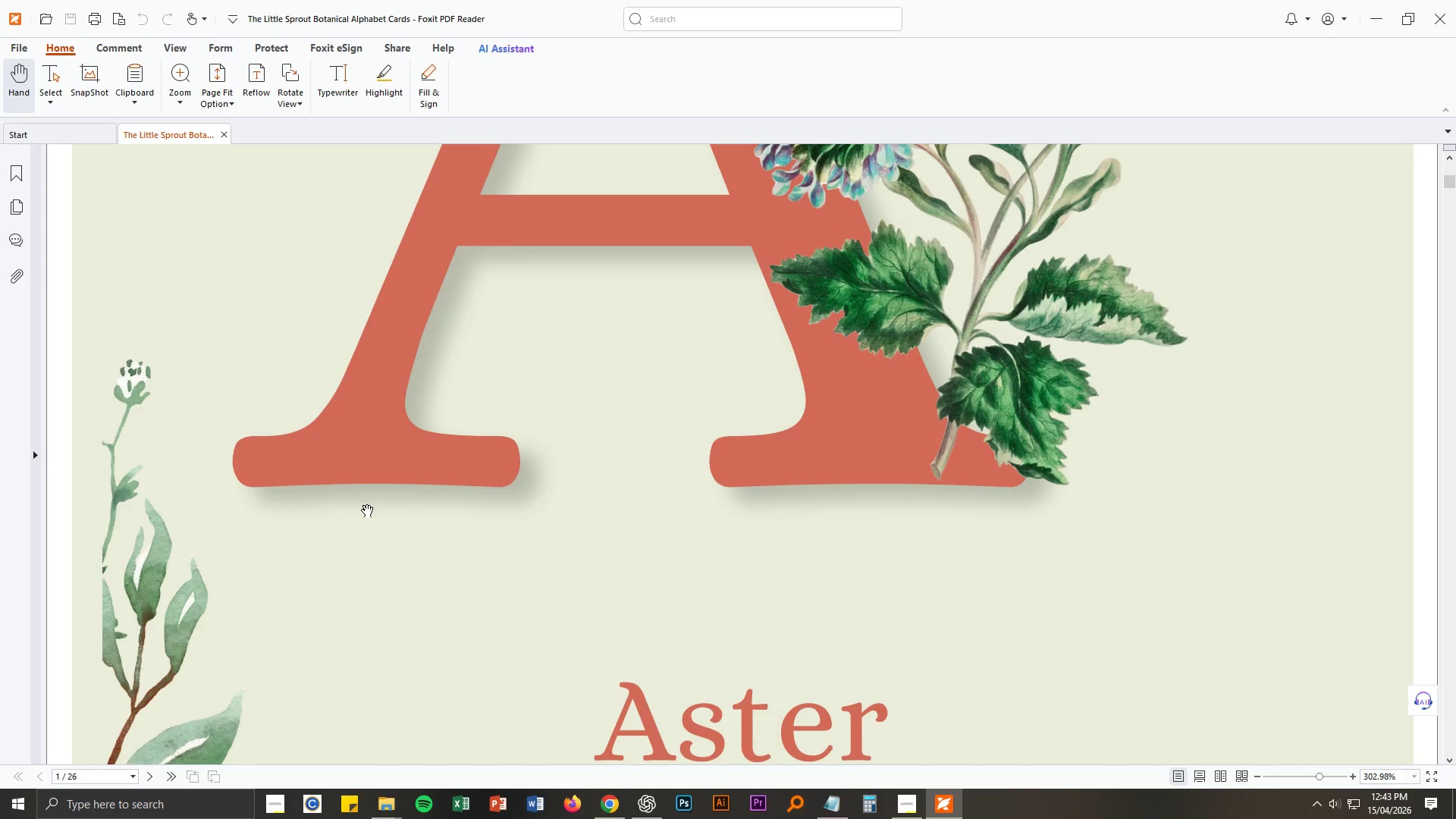 
hold_key(key=ControlLeft, duration=1.5)
 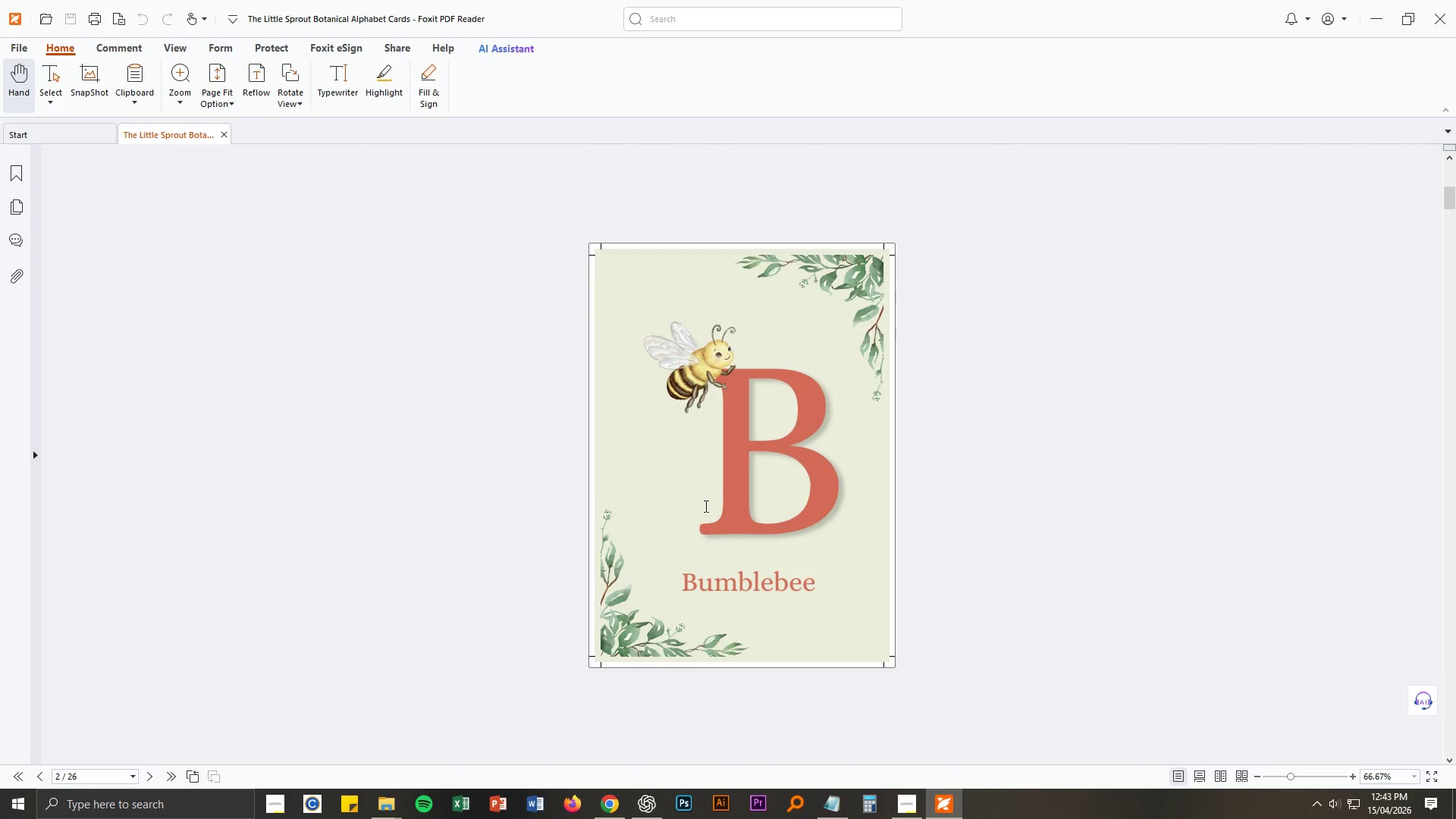 
scroll: coordinate [369, 492], scroll_direction: down, amount: 9.0
 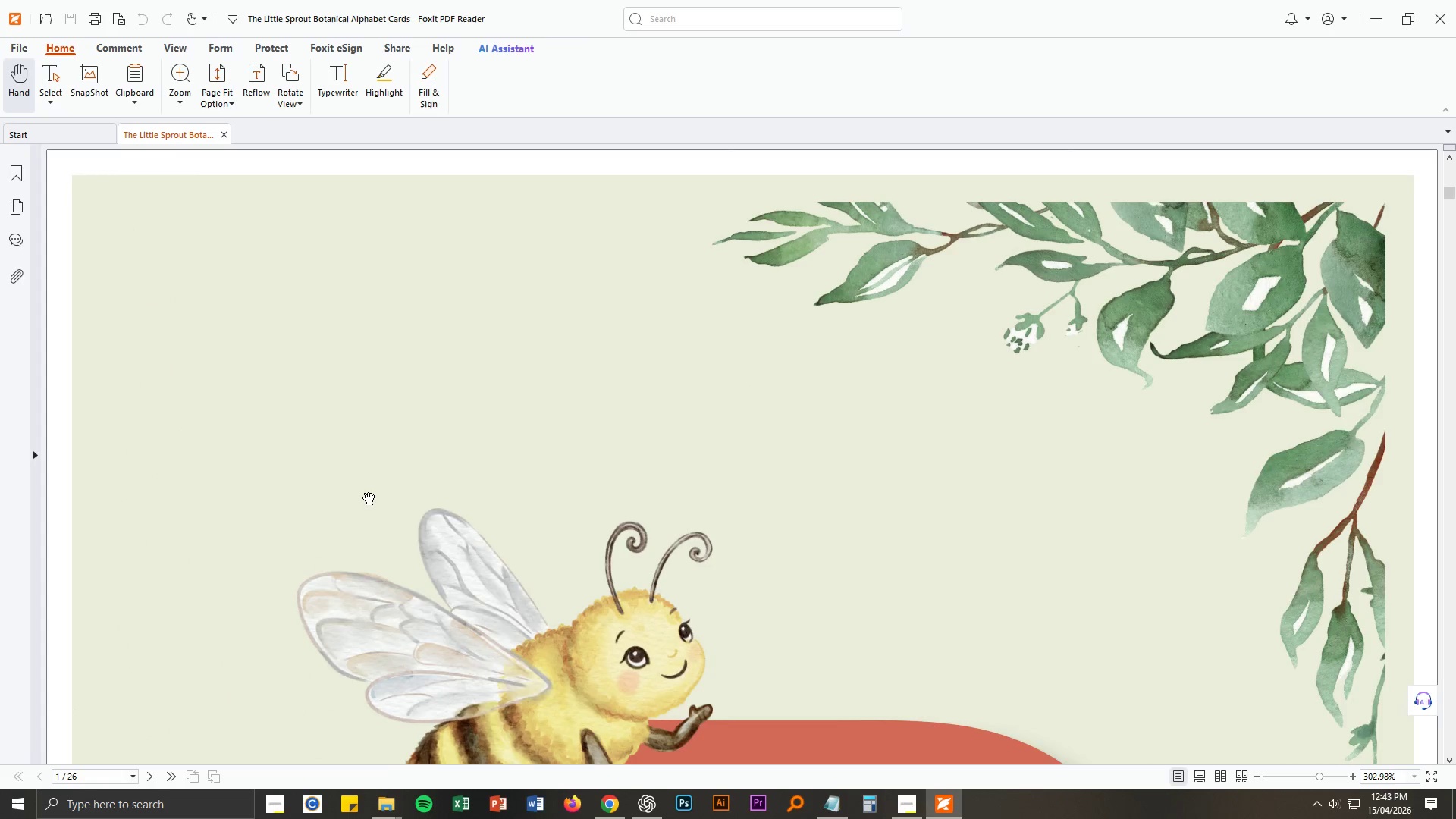 
key(Control+ControlLeft)
 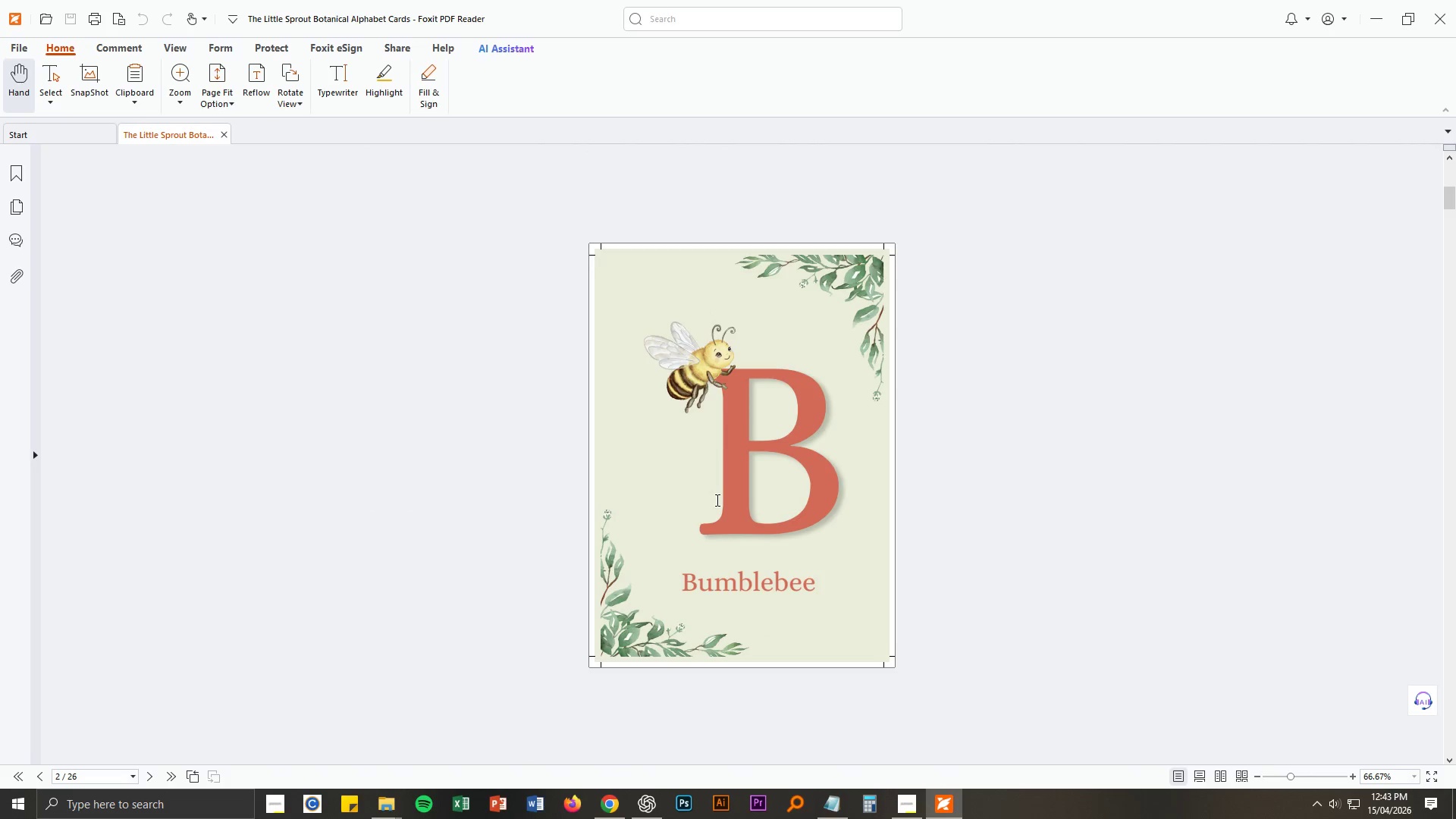 
scroll: coordinate [716, 500], scroll_direction: down, amount: 11.0
 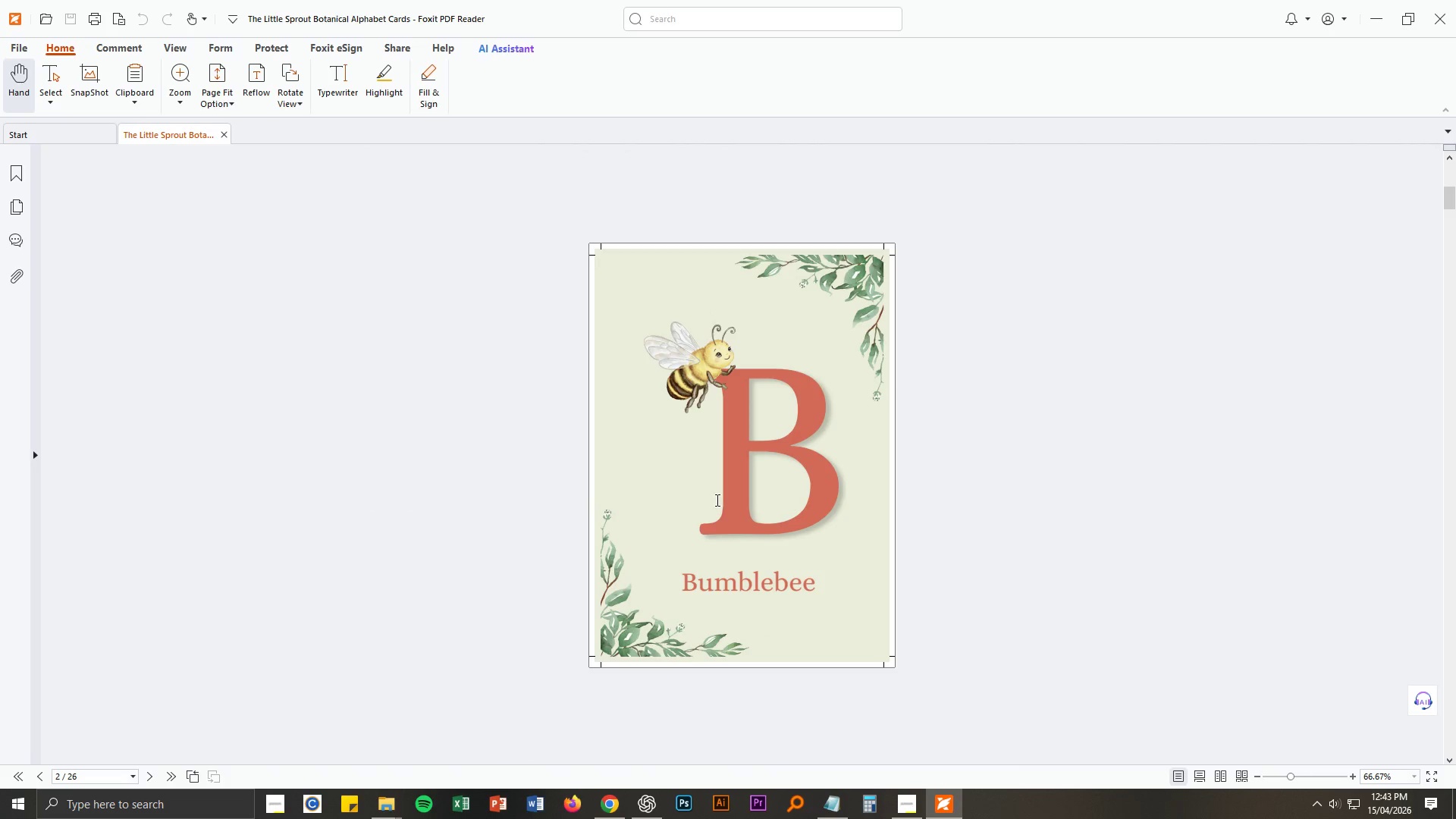 
key(Control+ControlLeft)
 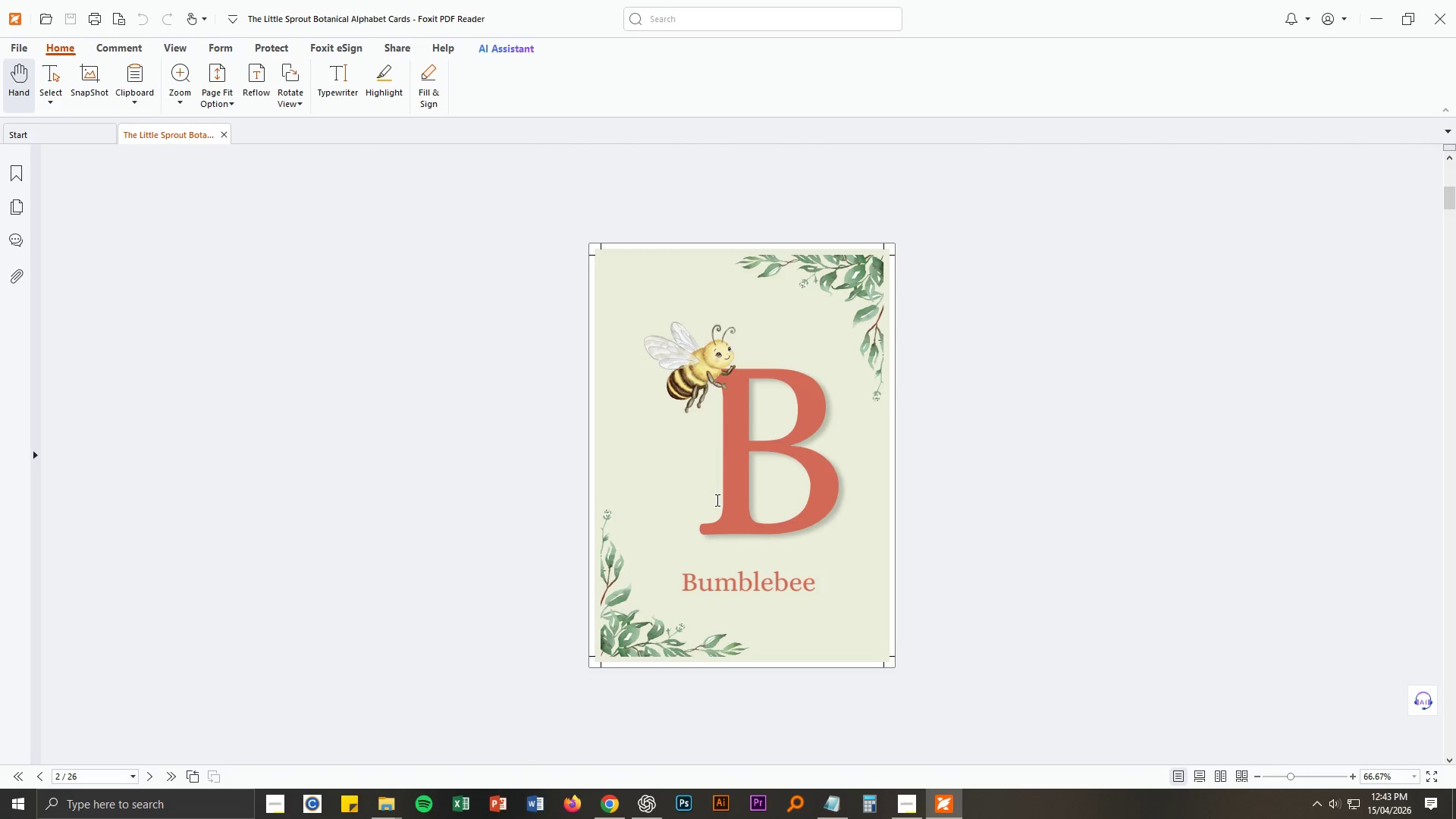 
key(Control+ControlLeft)
 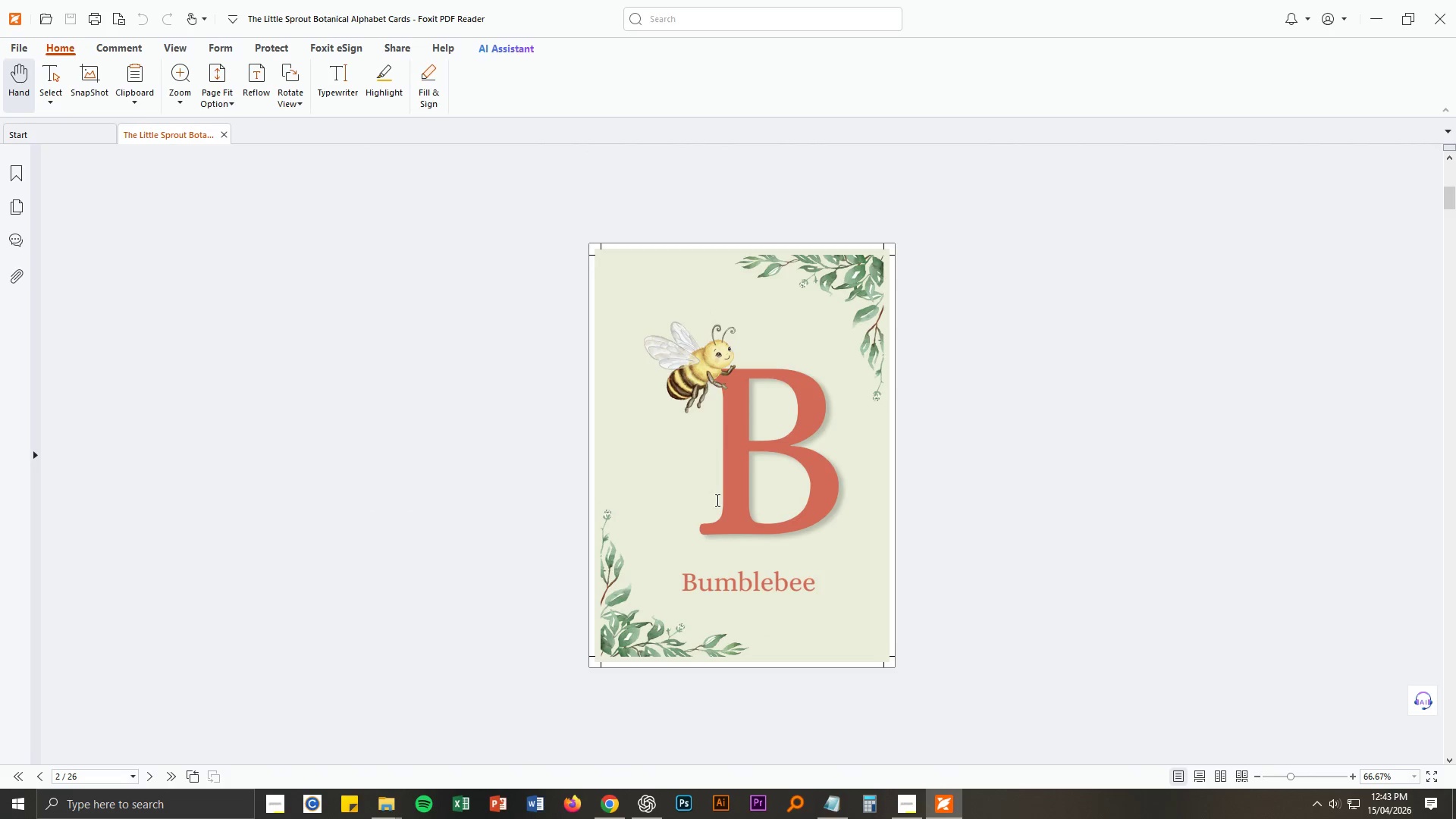 
key(Control+ControlLeft)
 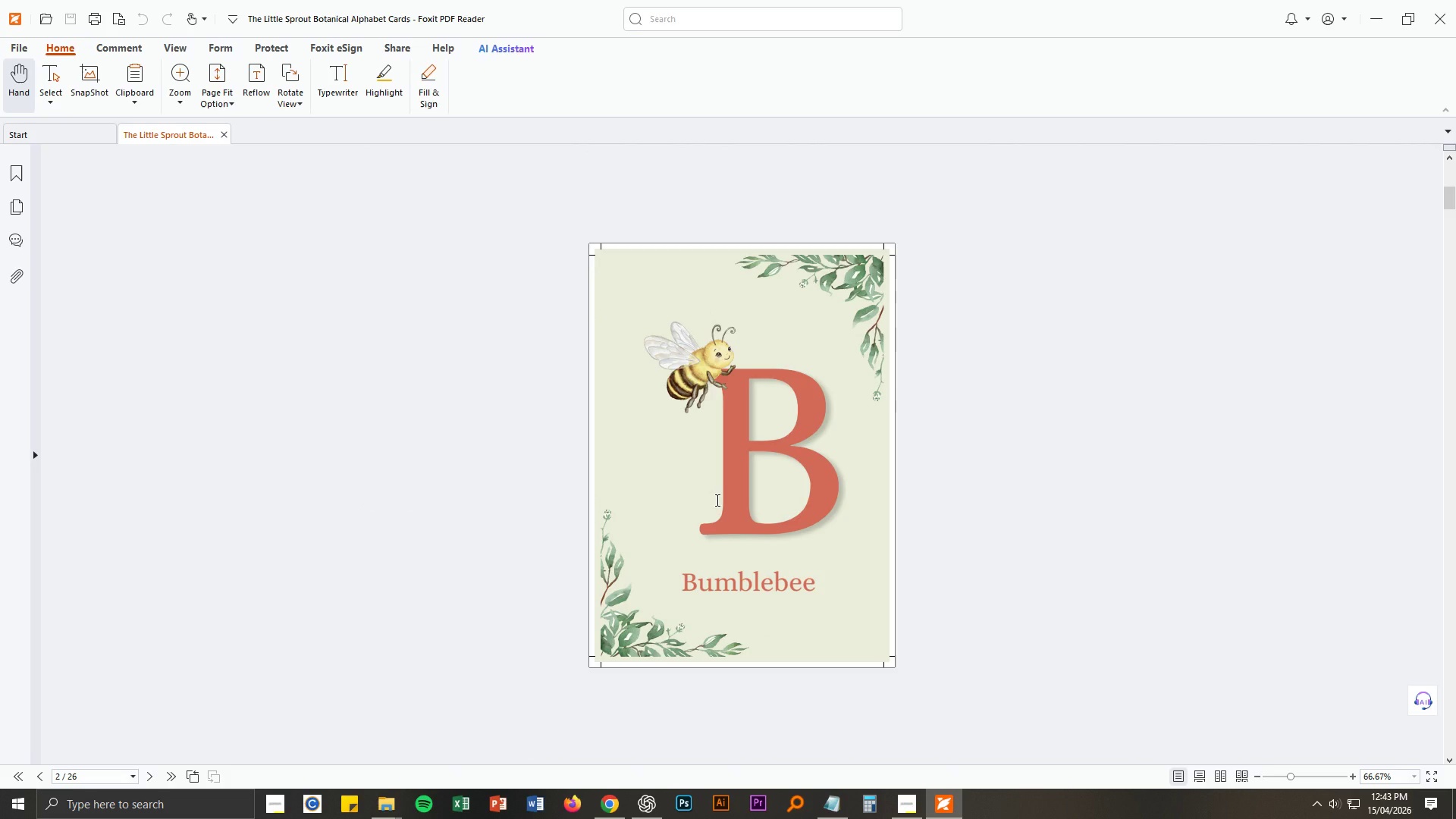 
key(Control+ControlLeft)
 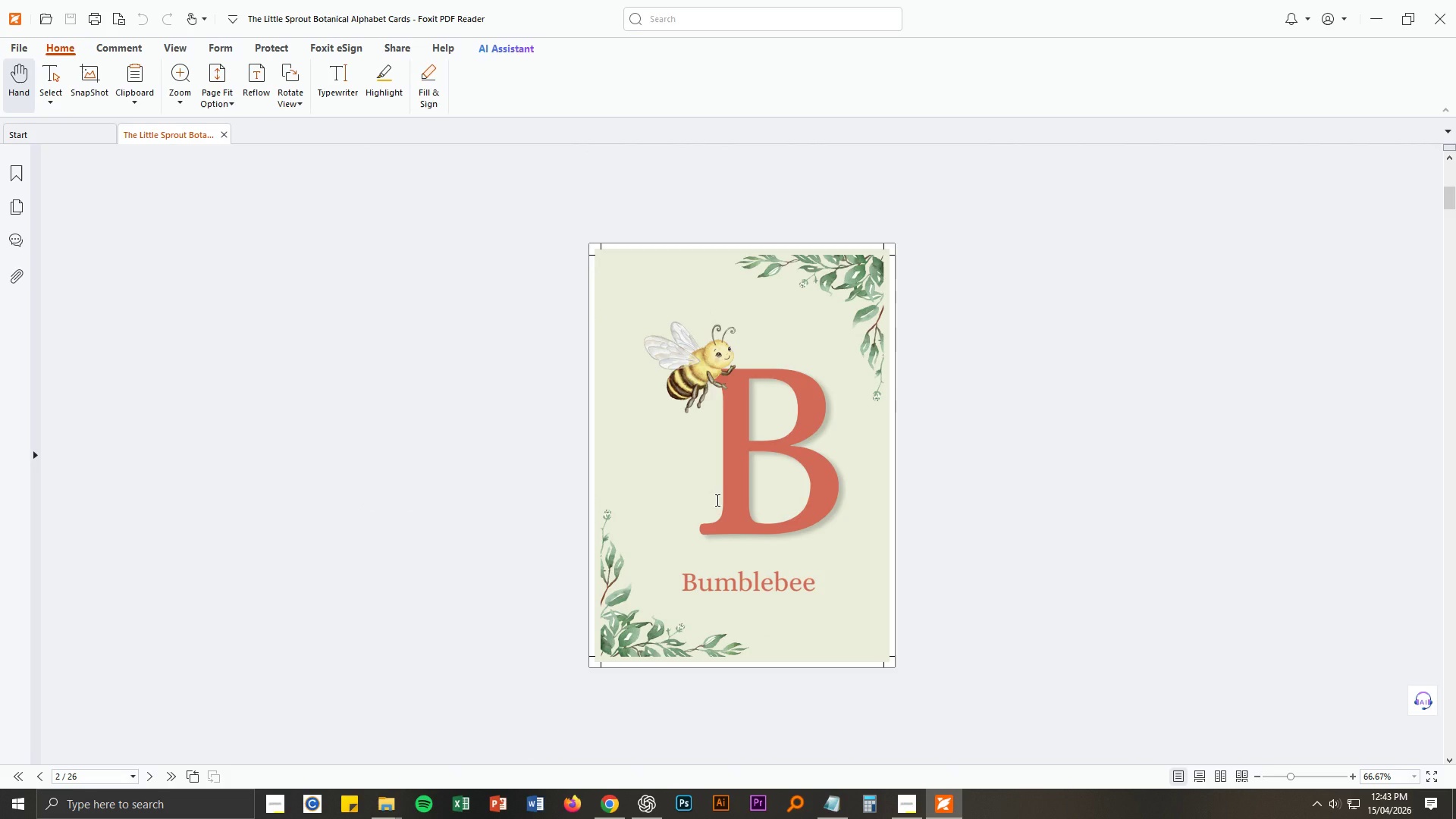 
key(Control+ControlLeft)
 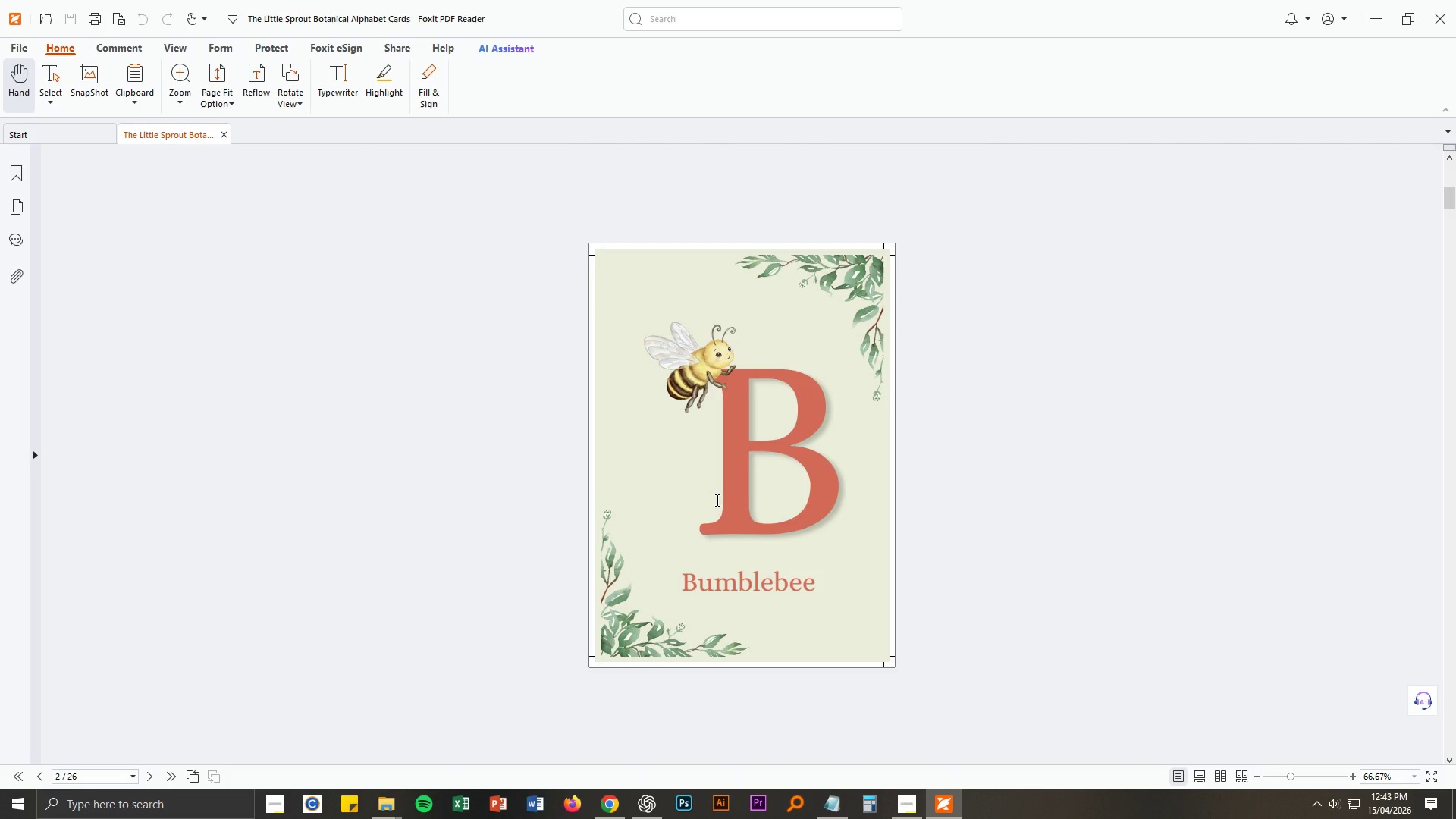 
key(Control+ControlLeft)
 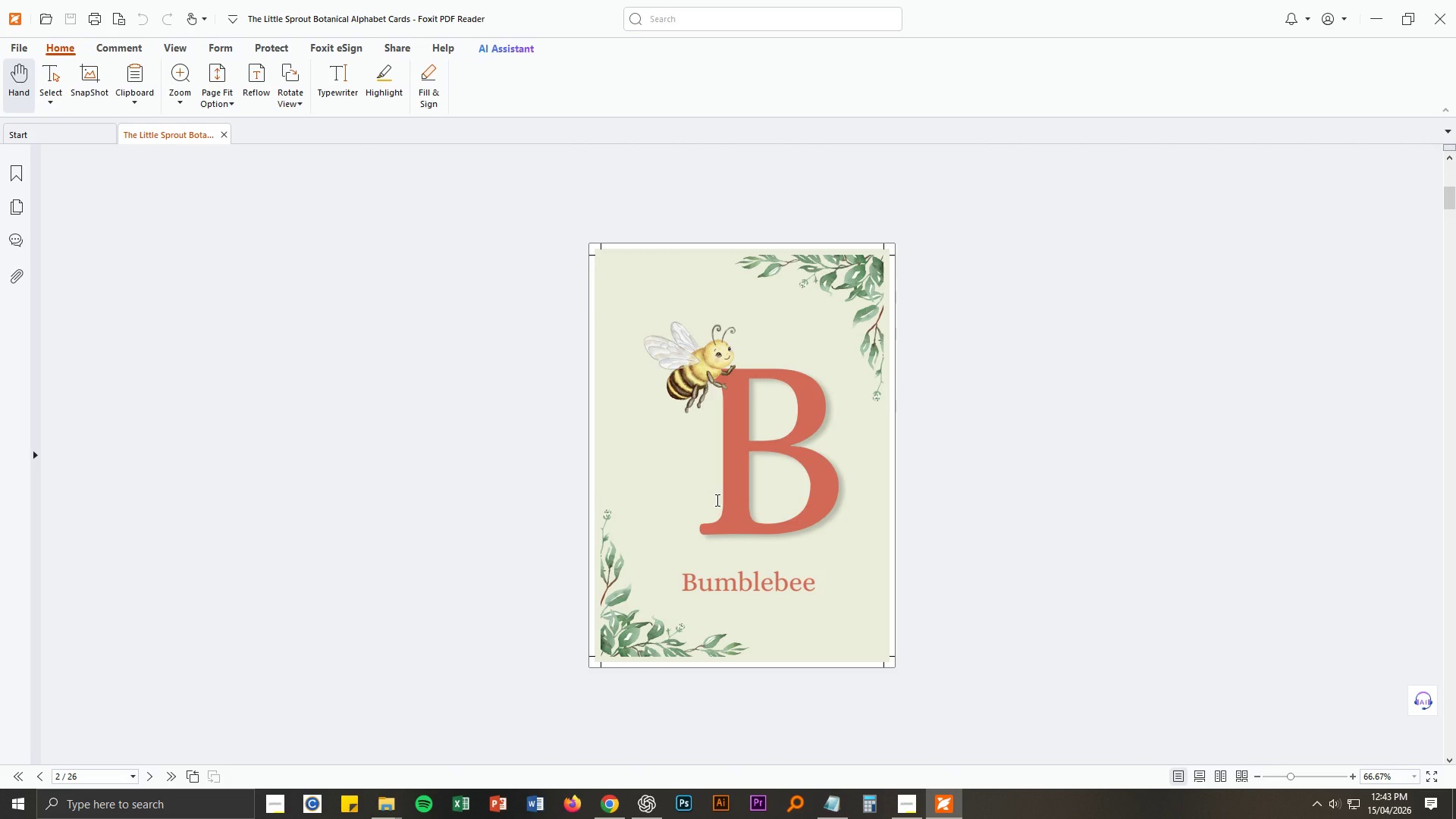 
key(Control+ControlLeft)
 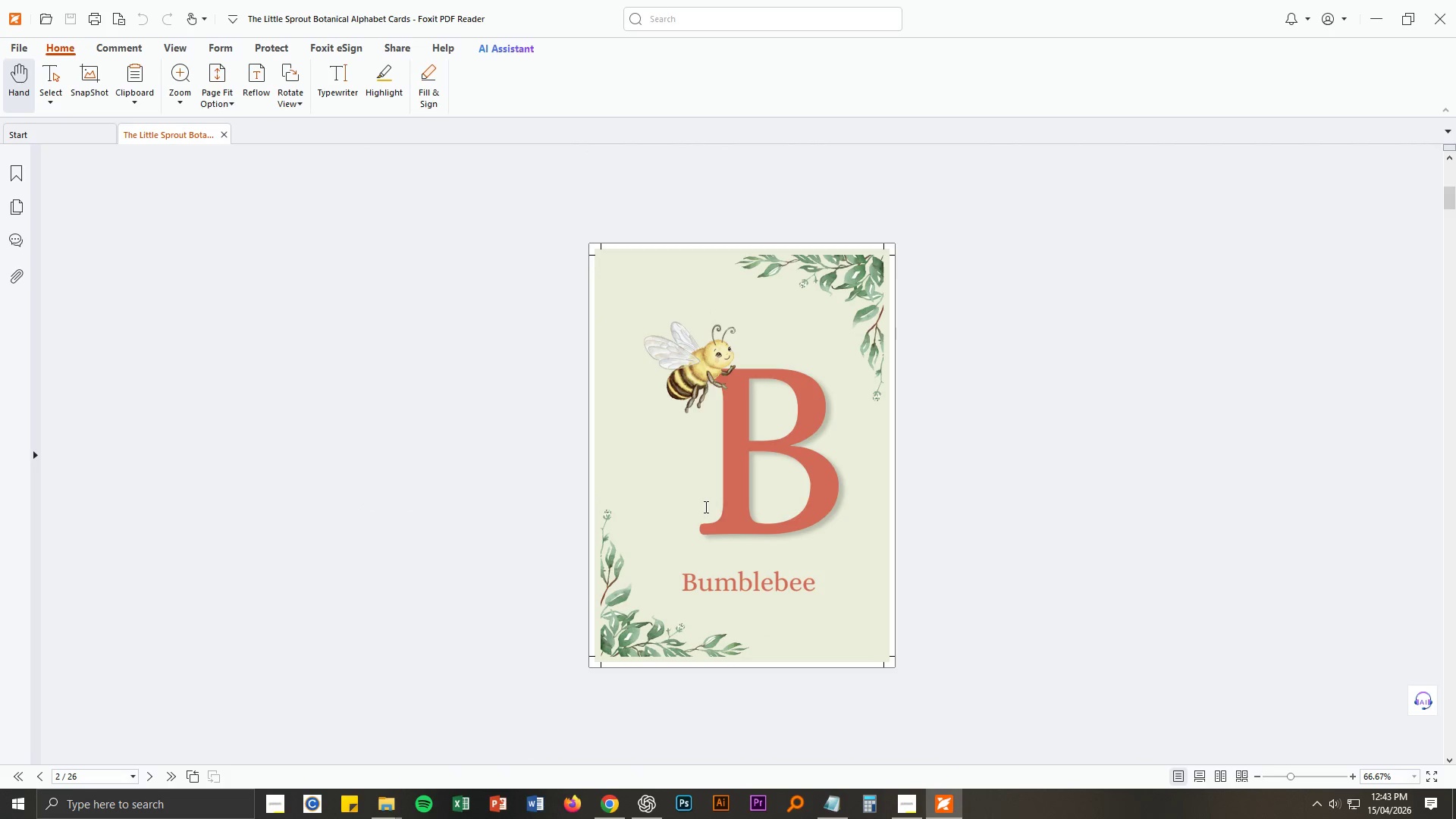 
scroll: coordinate [704, 507], scroll_direction: up, amount: 9.0
 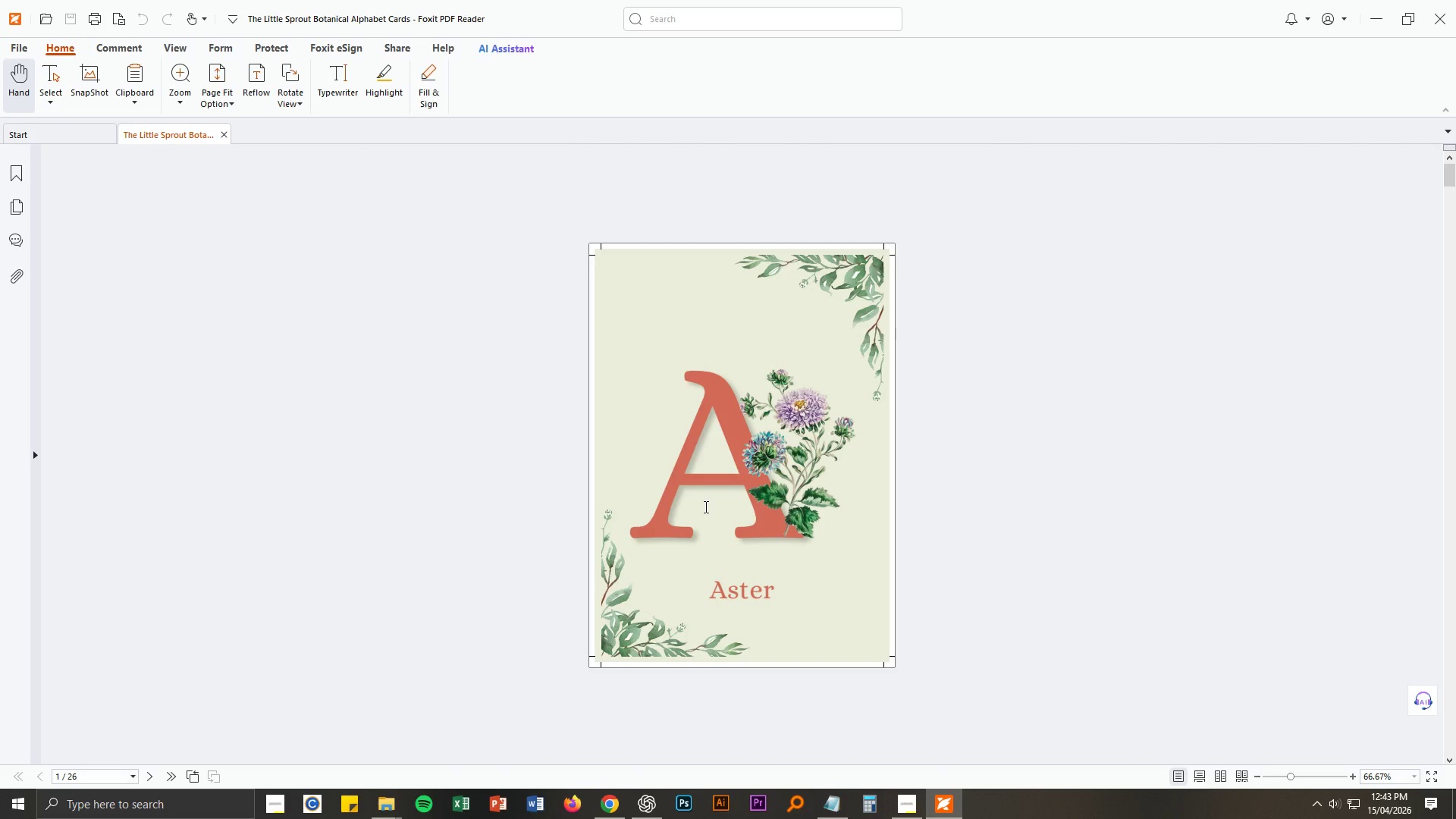 
scroll: coordinate [689, 508], scroll_direction: down, amount: 21.0
 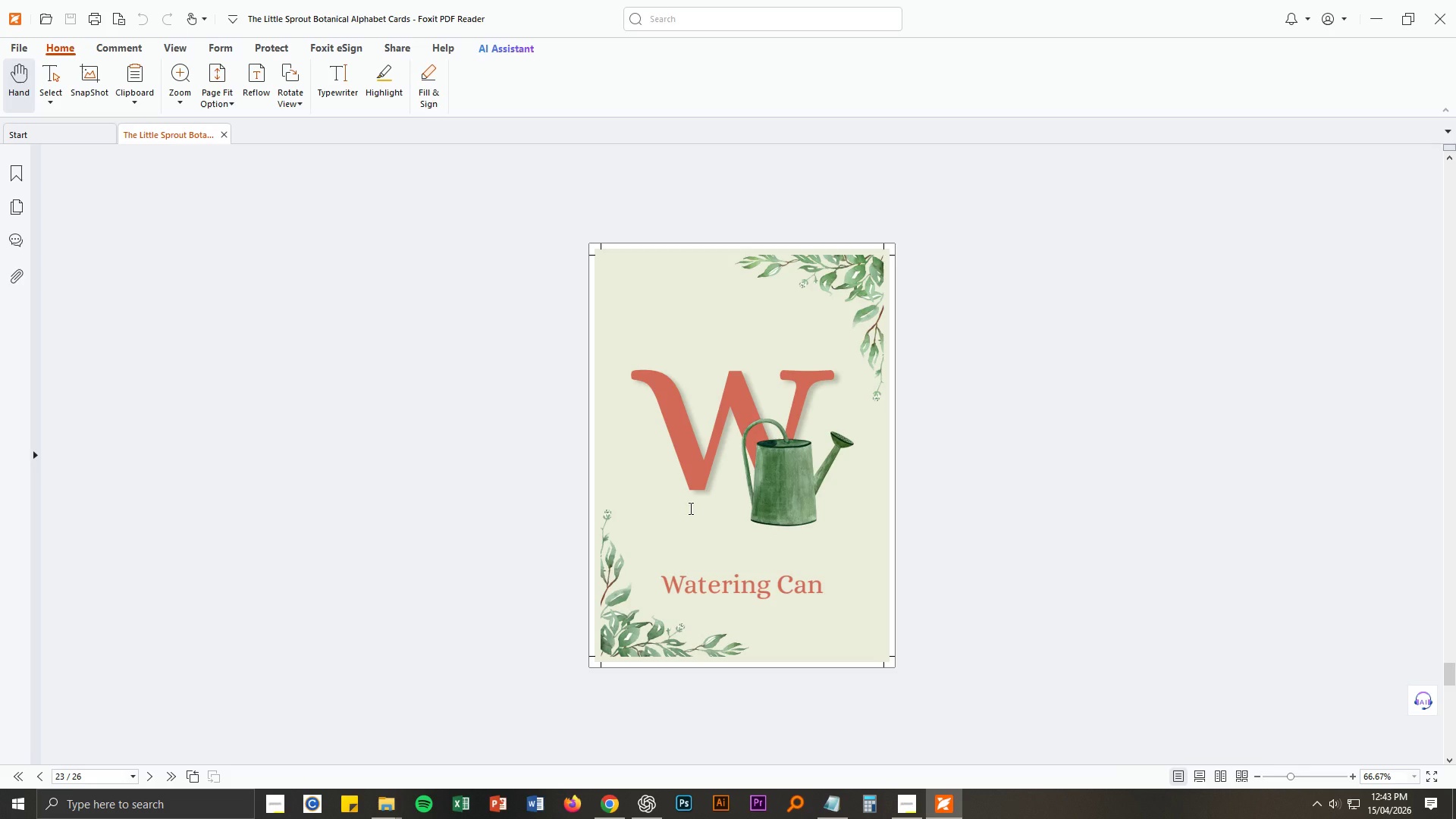 
scroll: coordinate [682, 507], scroll_direction: down, amount: 4.0
 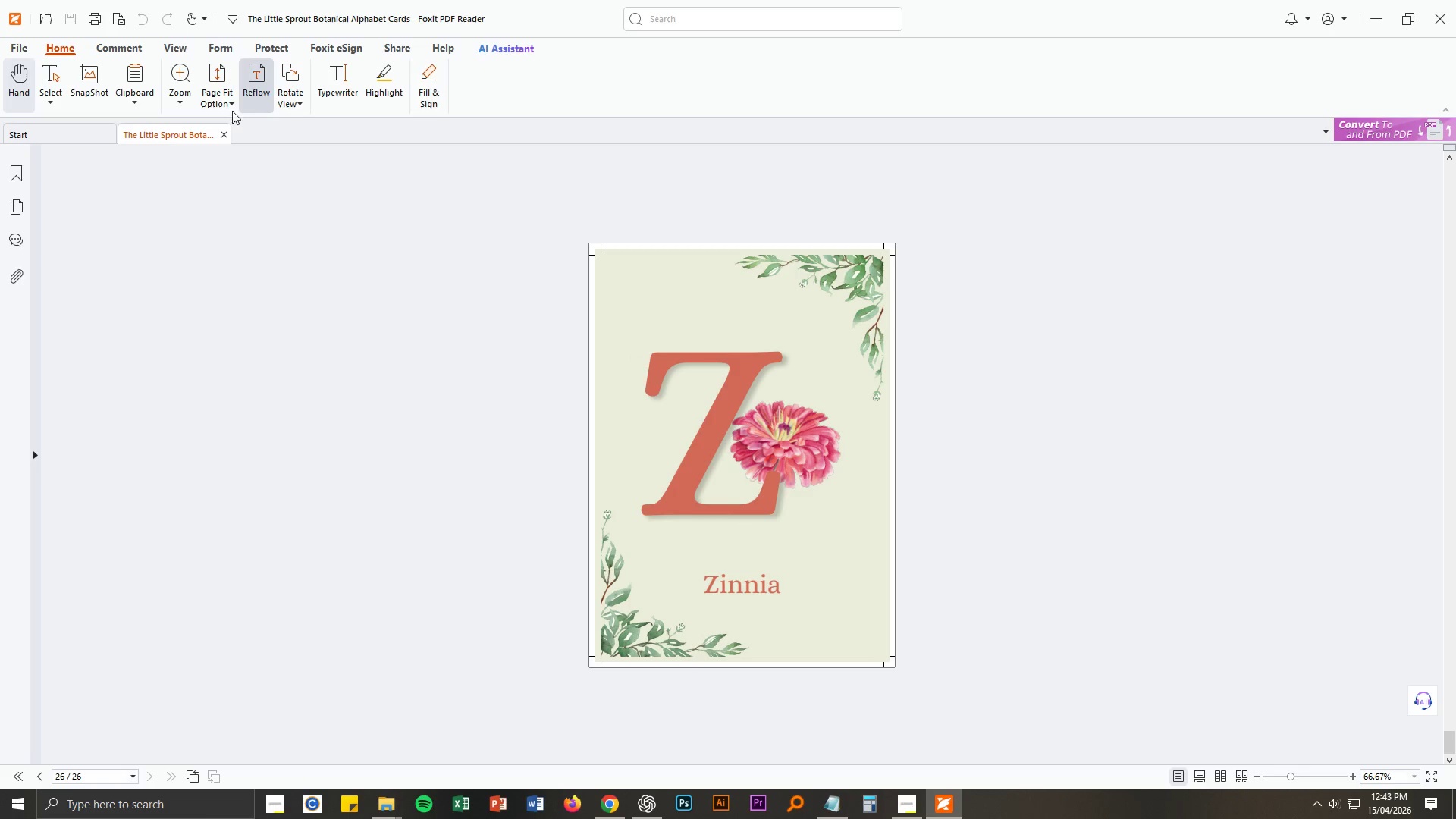 
left_click([221, 132])
 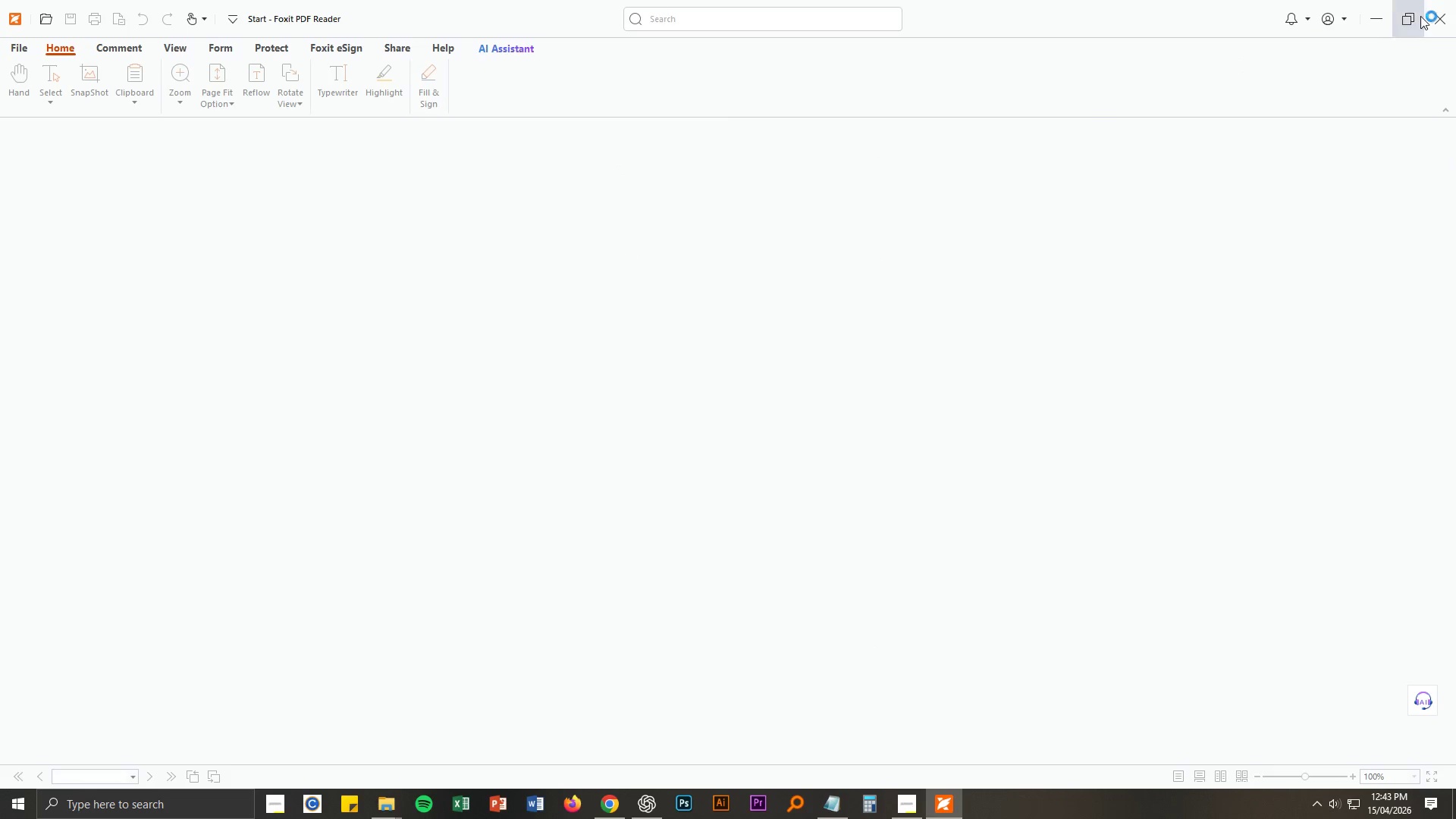 
left_click([1441, 17])
 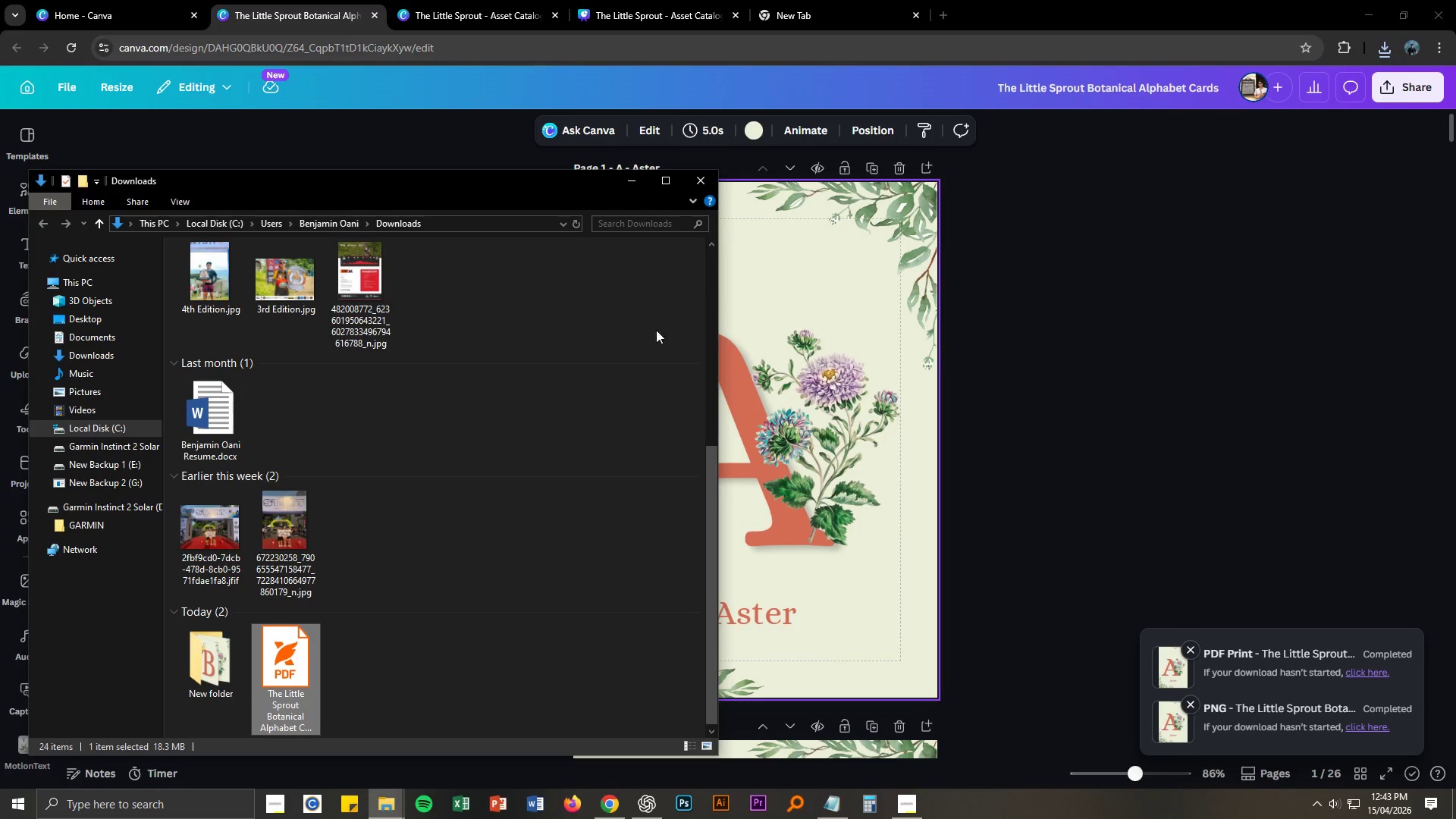 
left_click([1091, 371])
 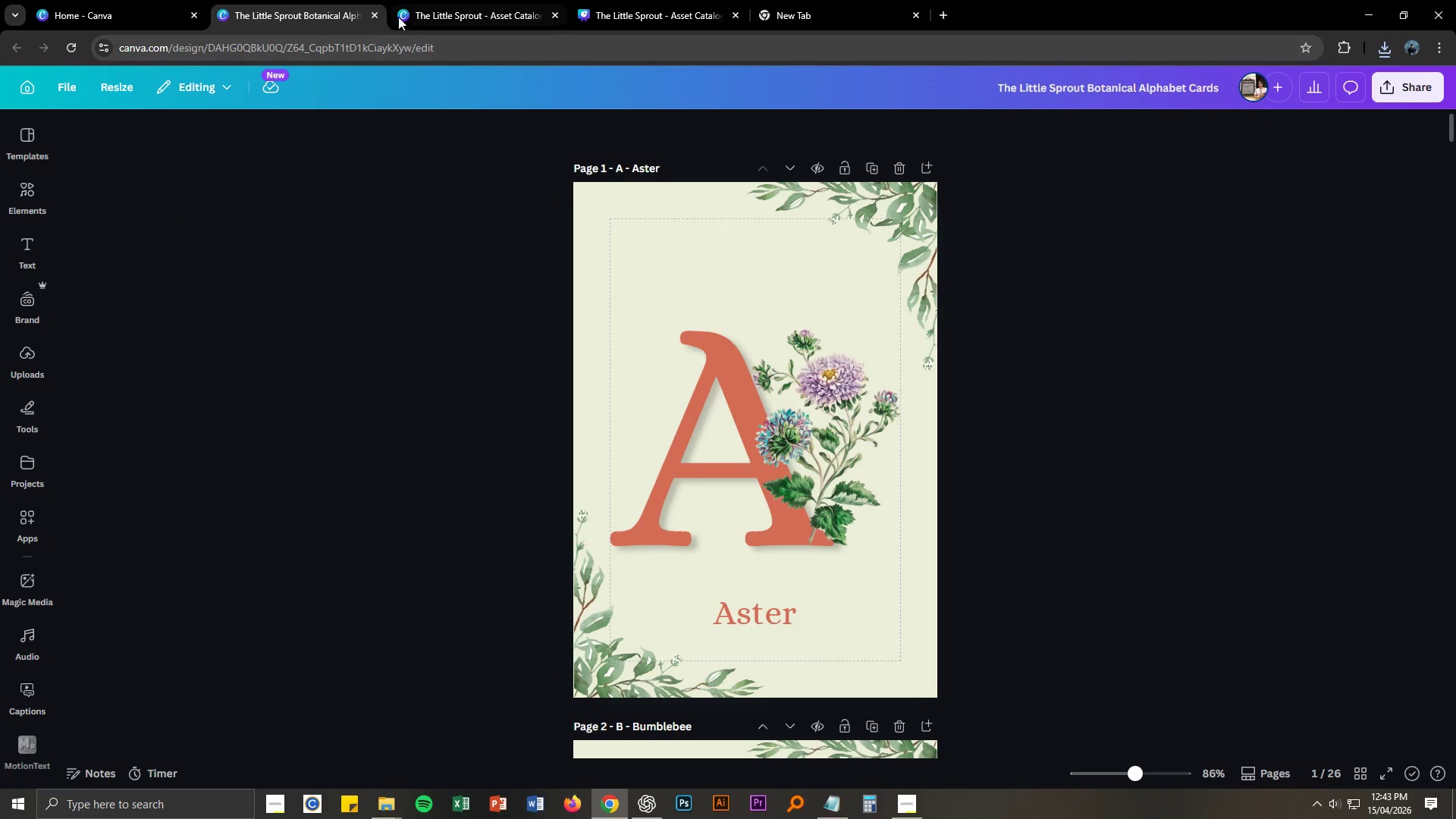 
left_click([378, 15])
 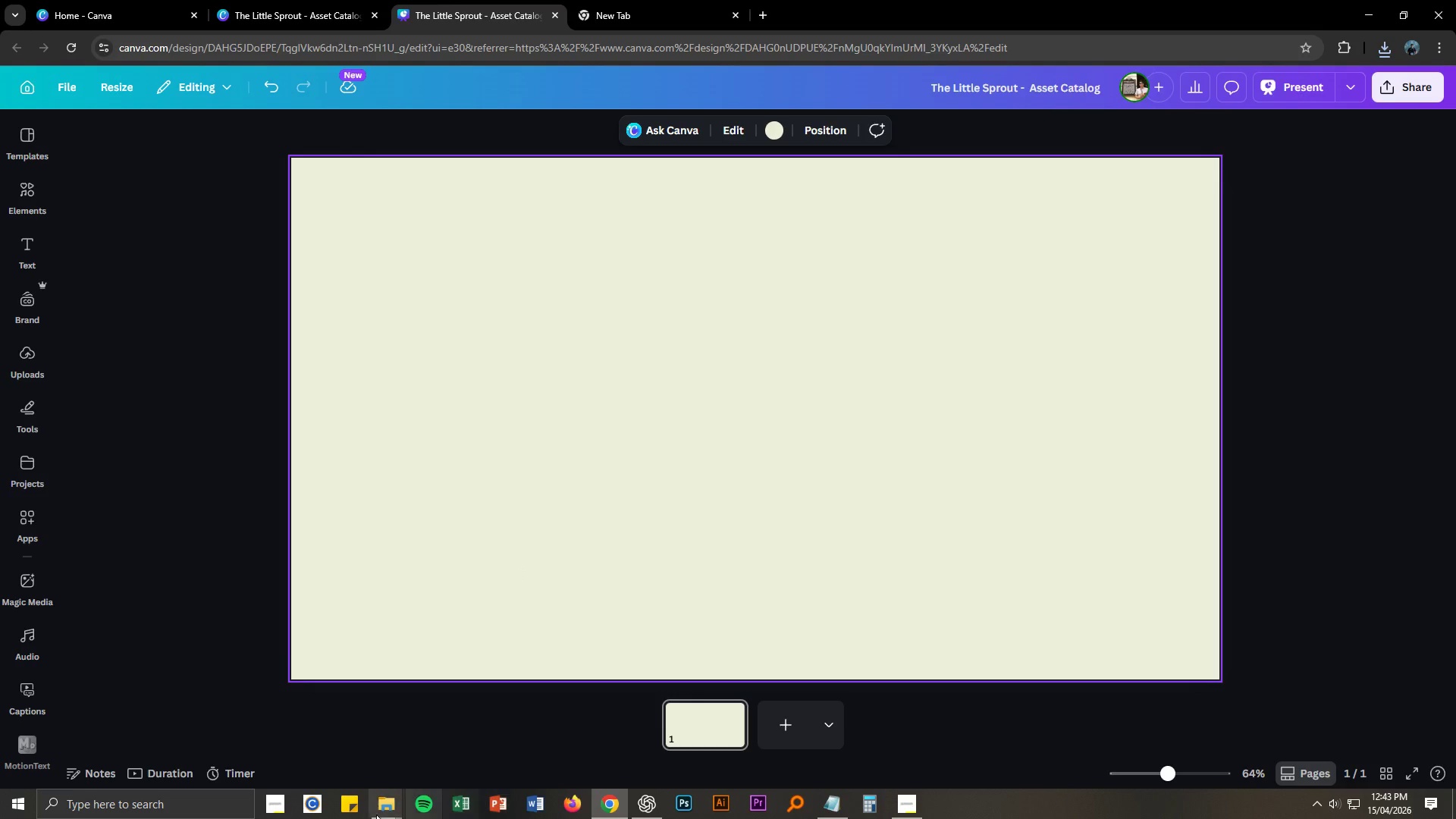 
left_click([381, 806])
 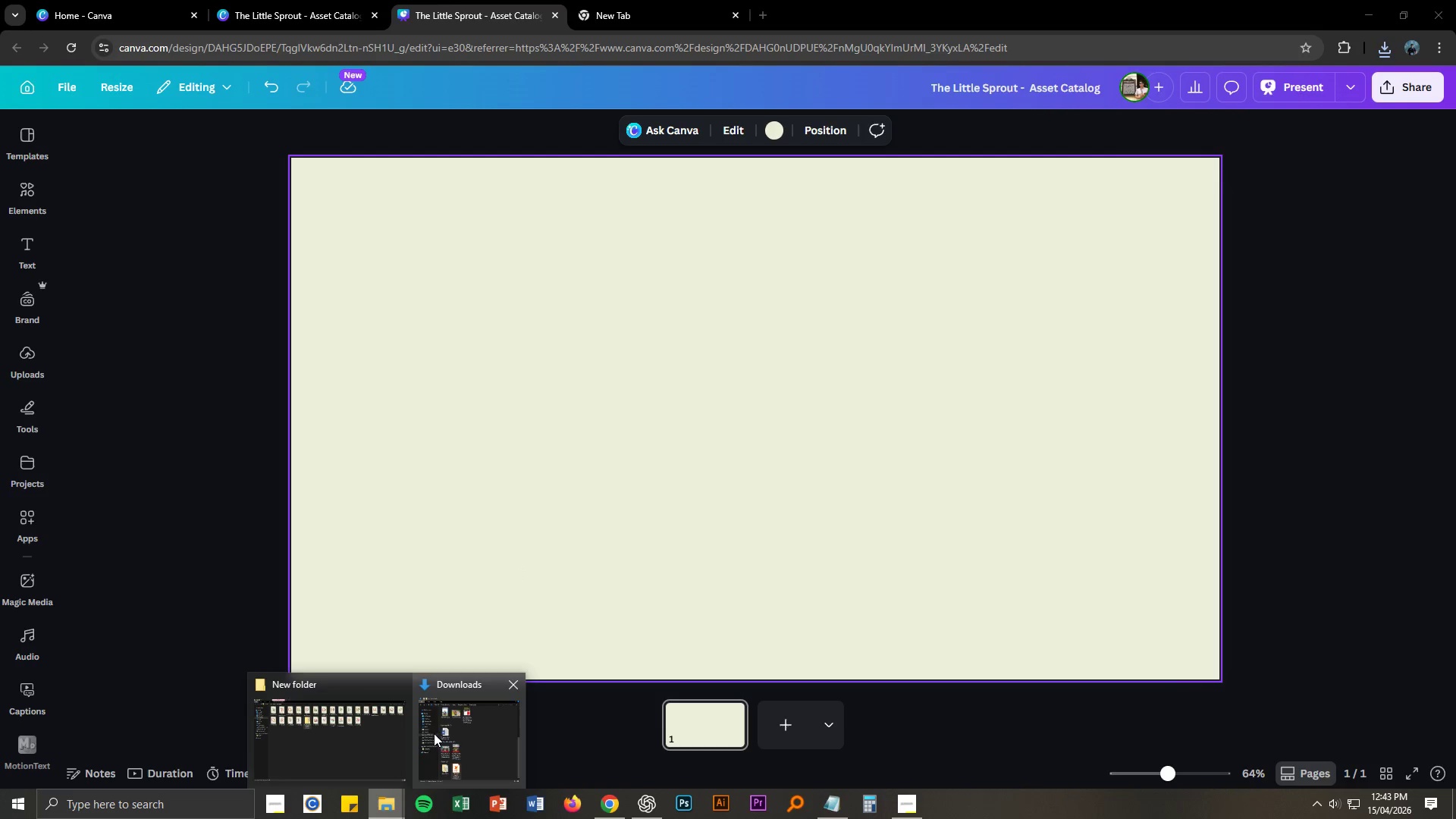 
left_click([354, 734])
 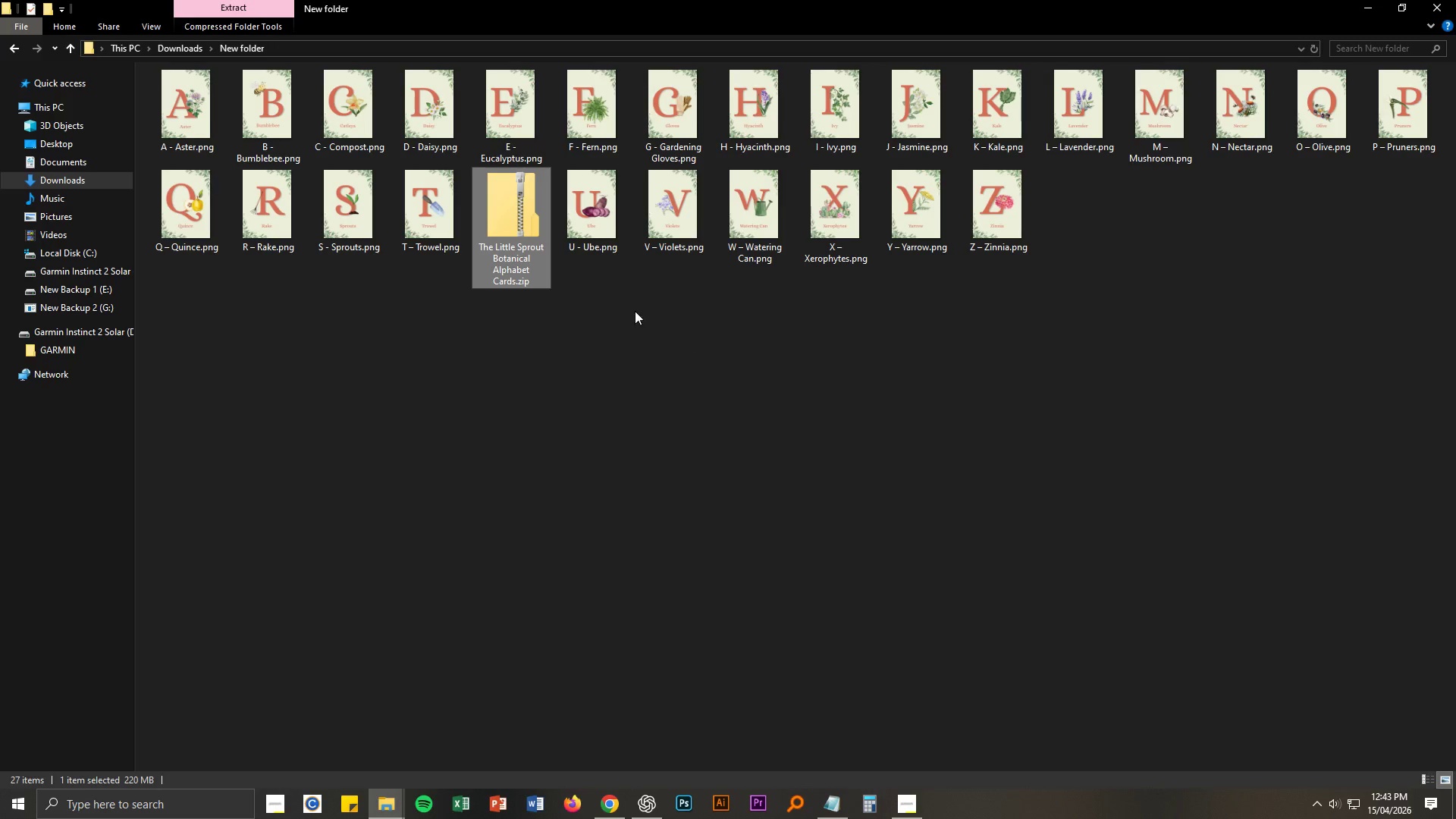 
left_click([626, 311])
 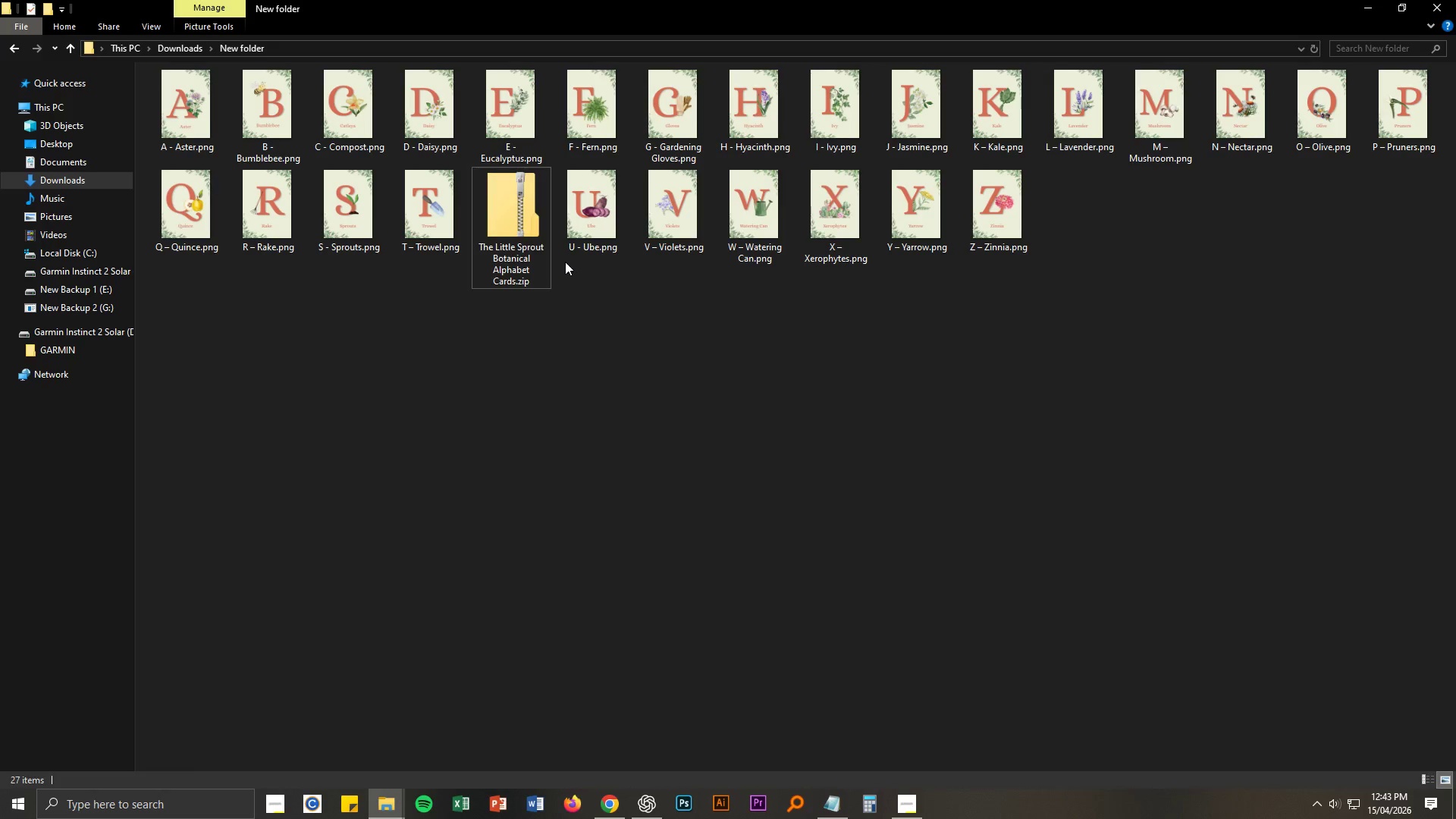 
left_click([532, 243])
 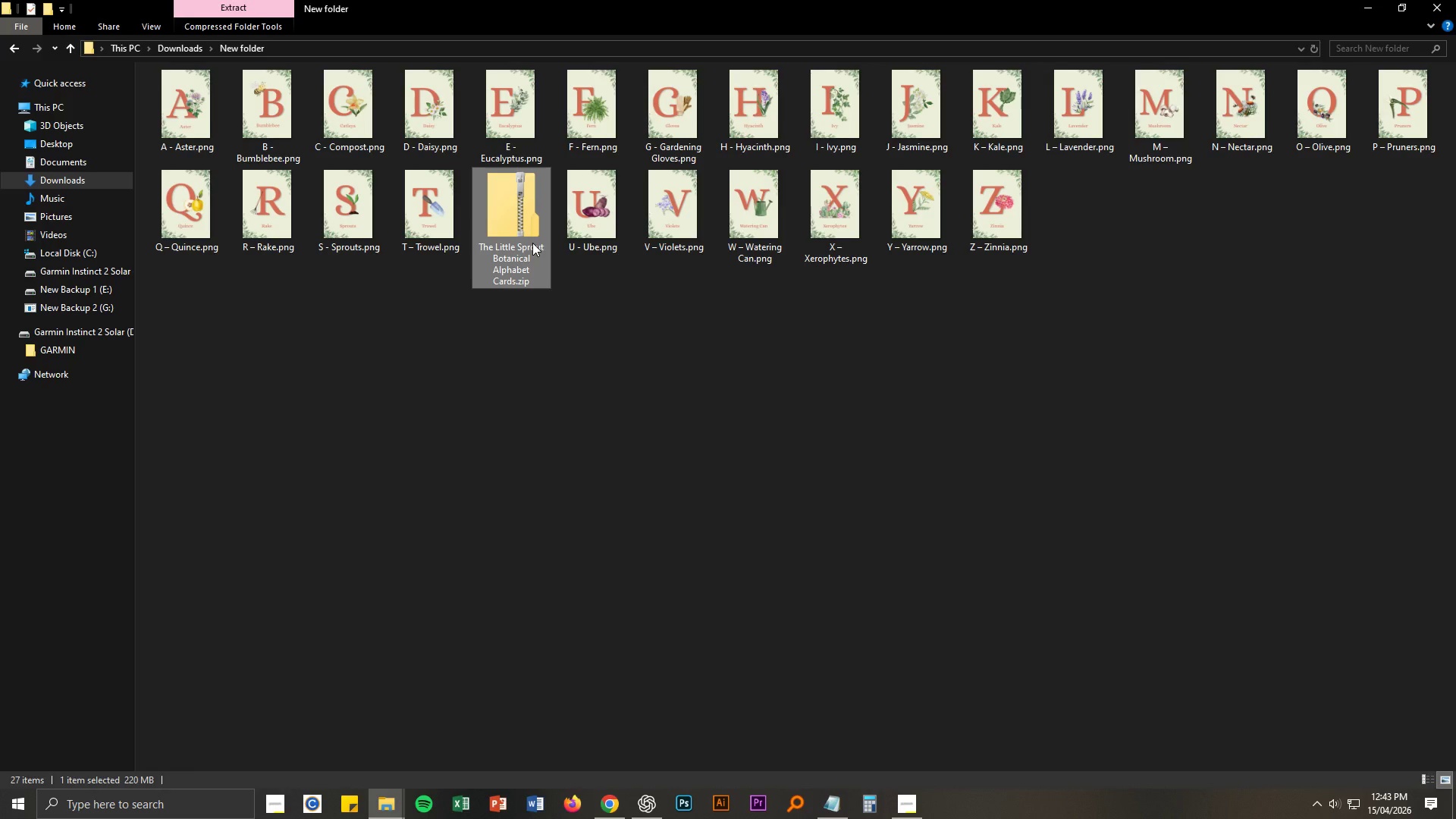 
key(Delete)
 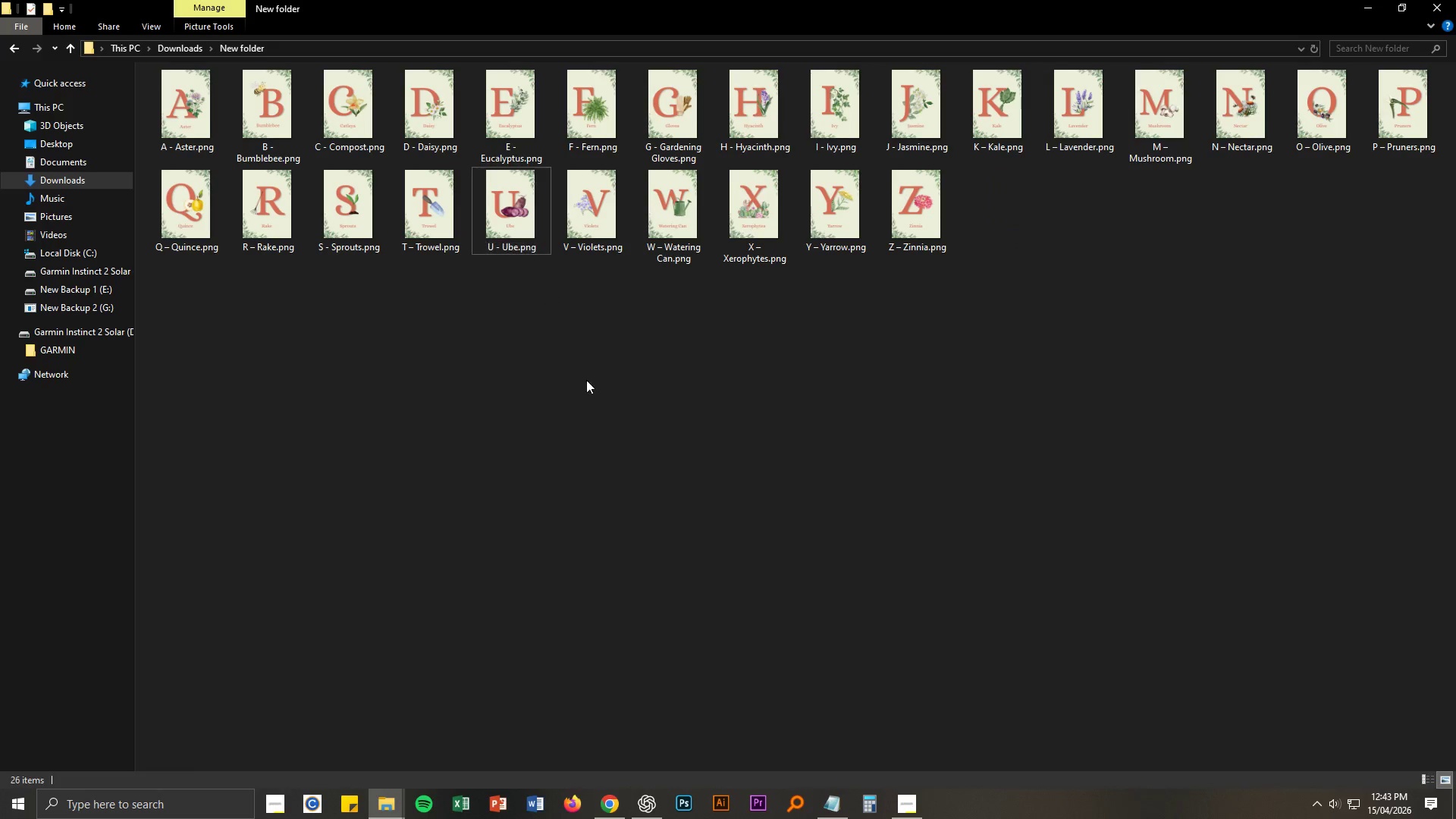 
left_click([611, 418])
 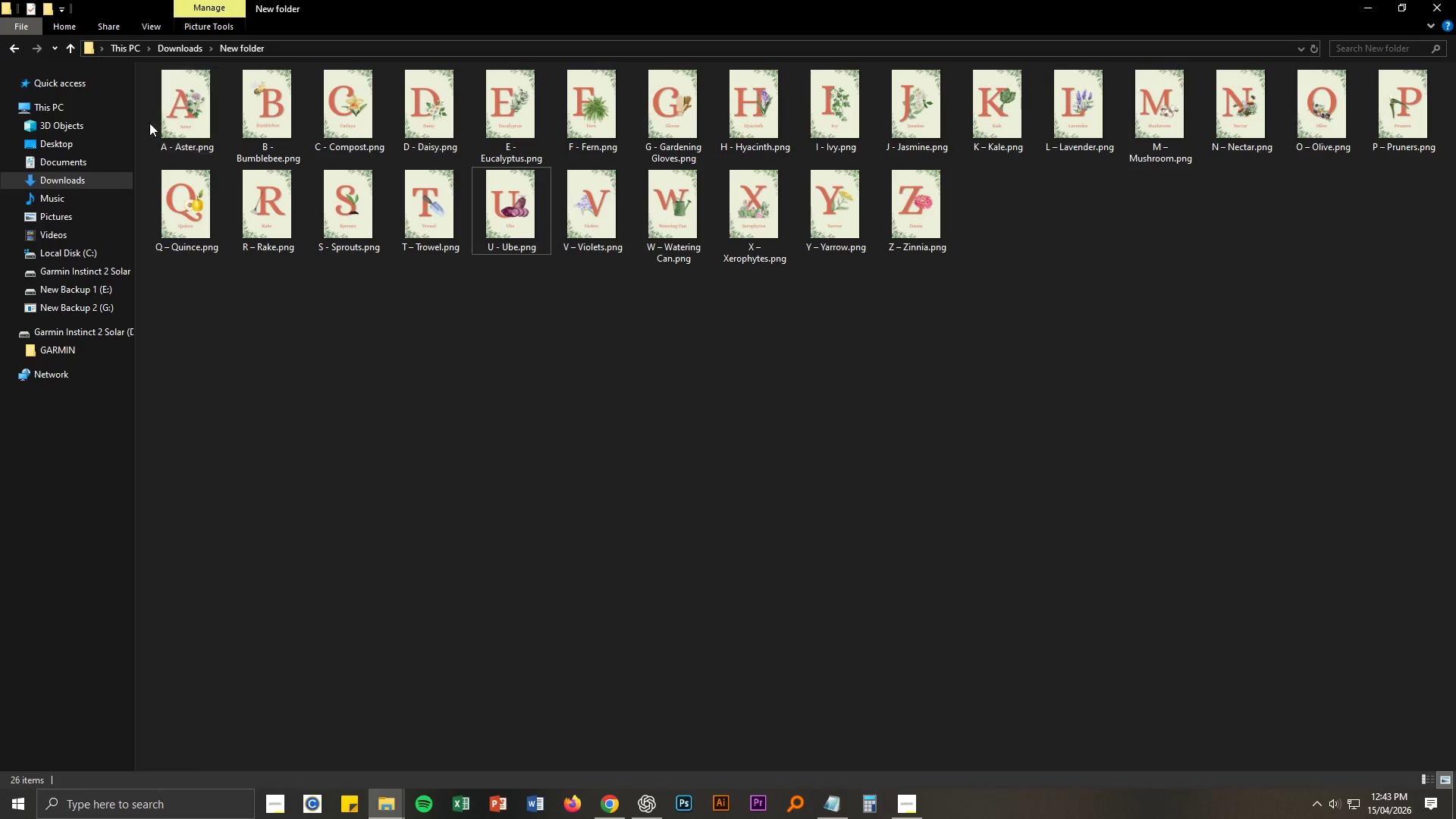 
left_click([166, 116])
 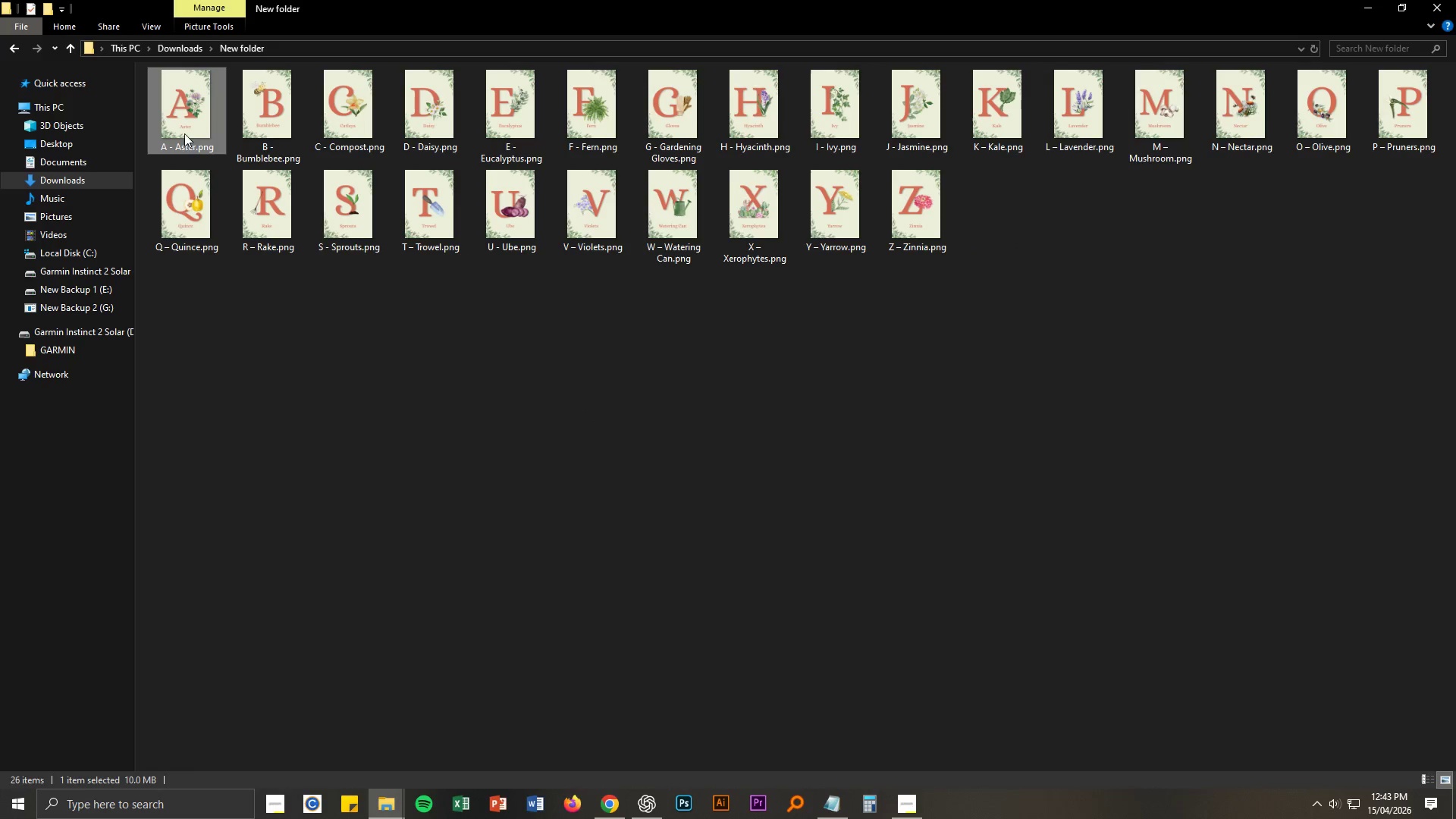 
hold_key(key=ControlLeft, duration=0.47)
 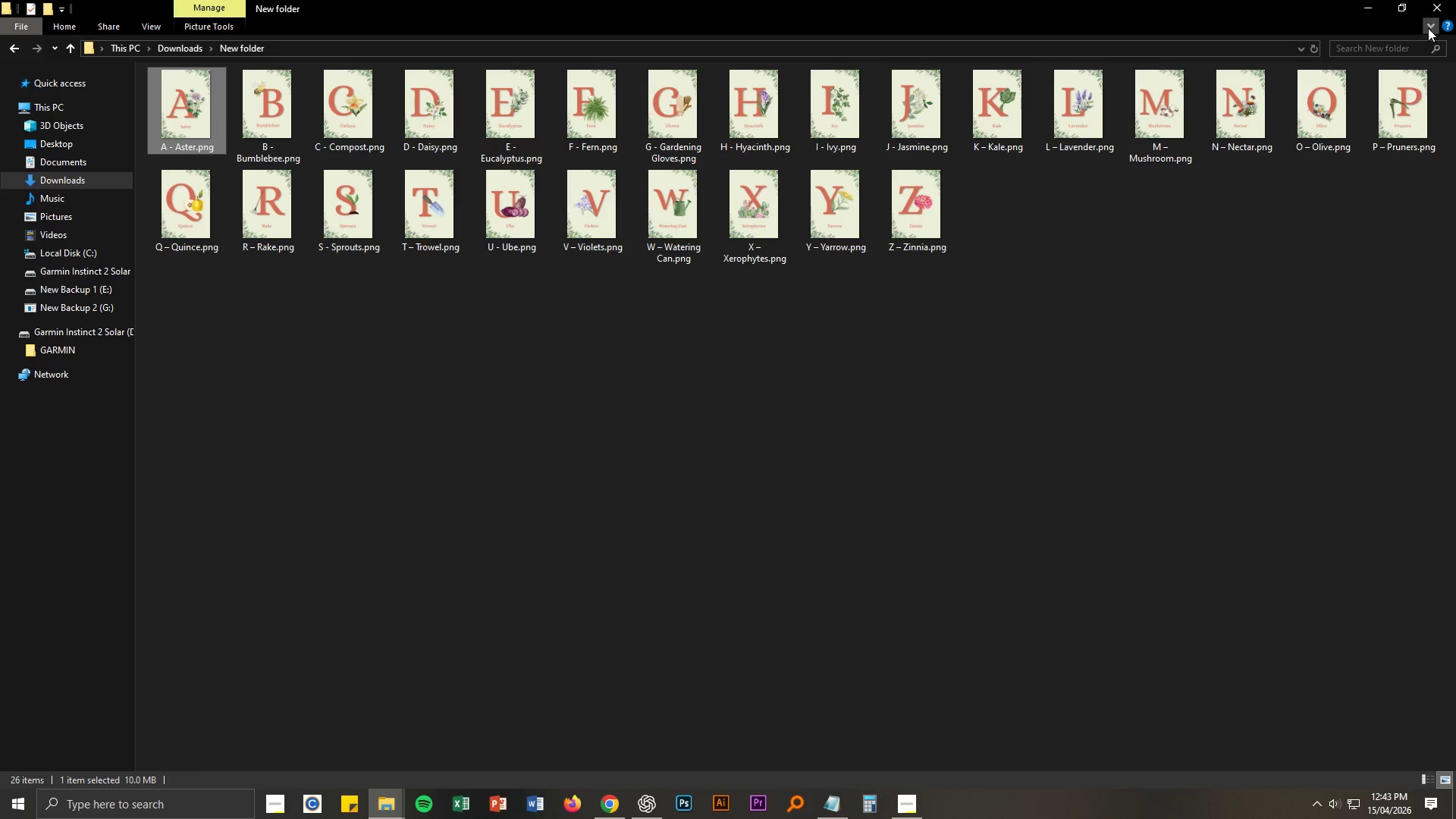 
left_click([1397, 4])
 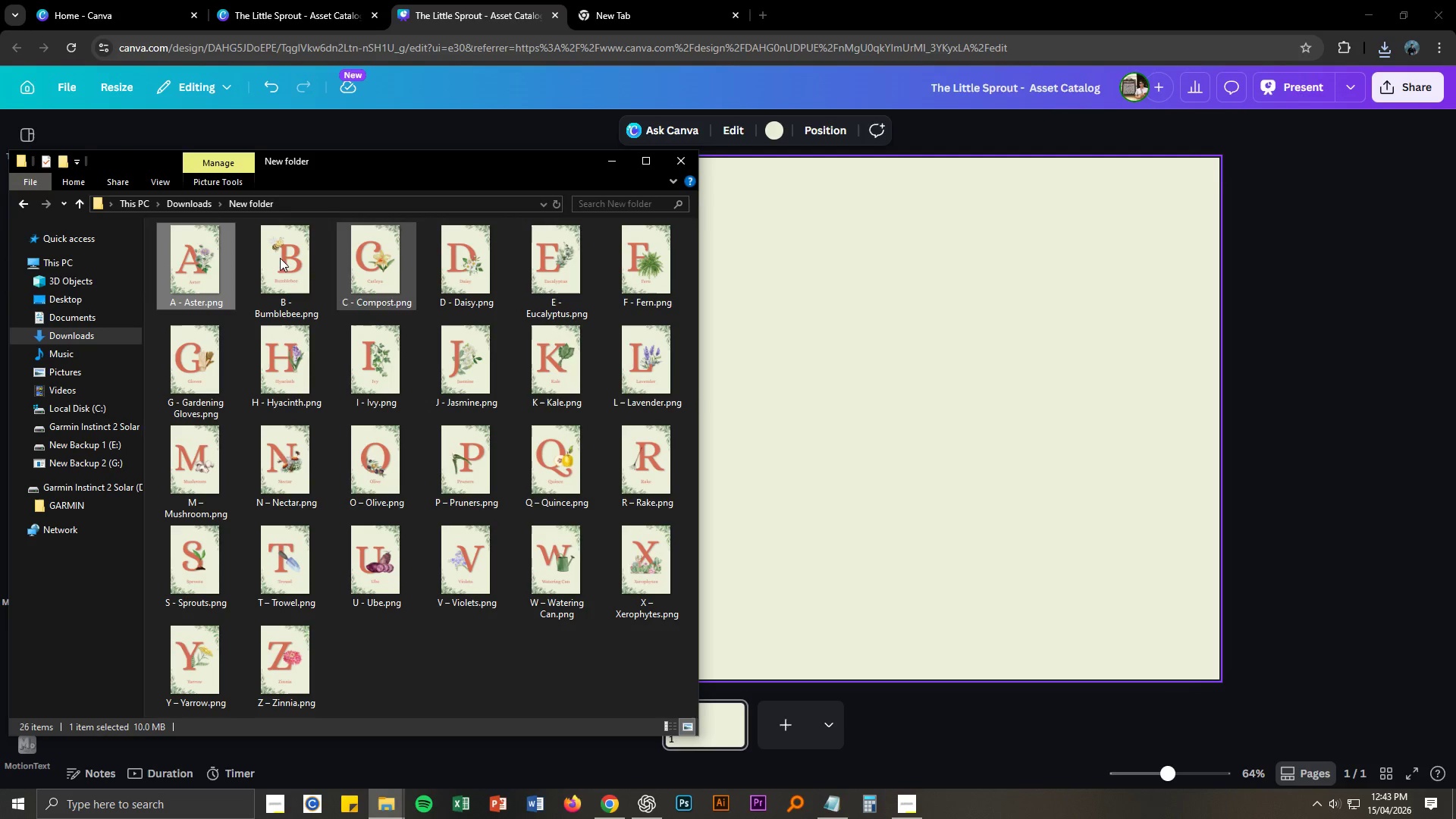 
left_click_drag(start_coordinate=[181, 253], to_coordinate=[926, 307])
 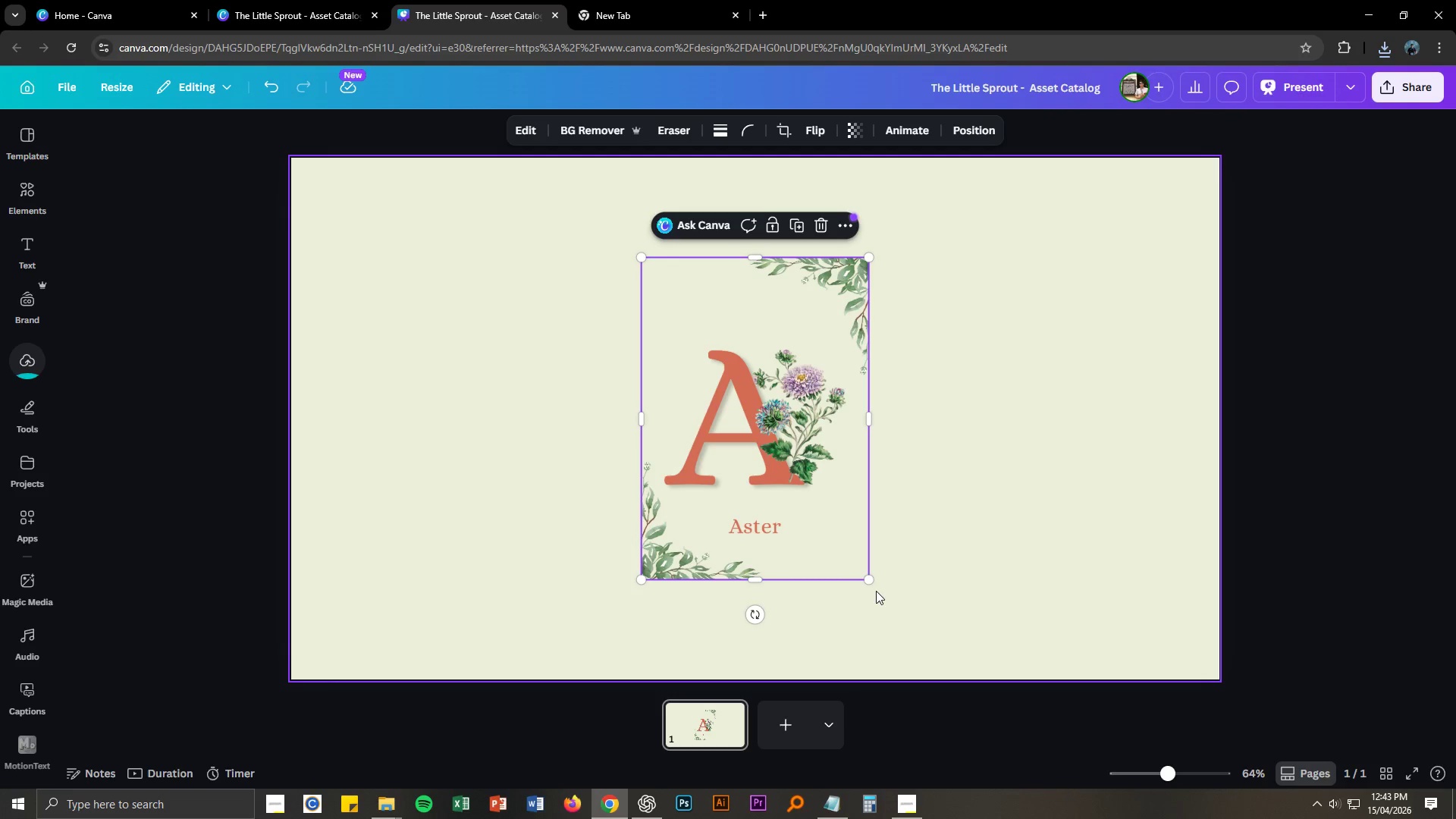 
left_click_drag(start_coordinate=[869, 582], to_coordinate=[753, 407])
 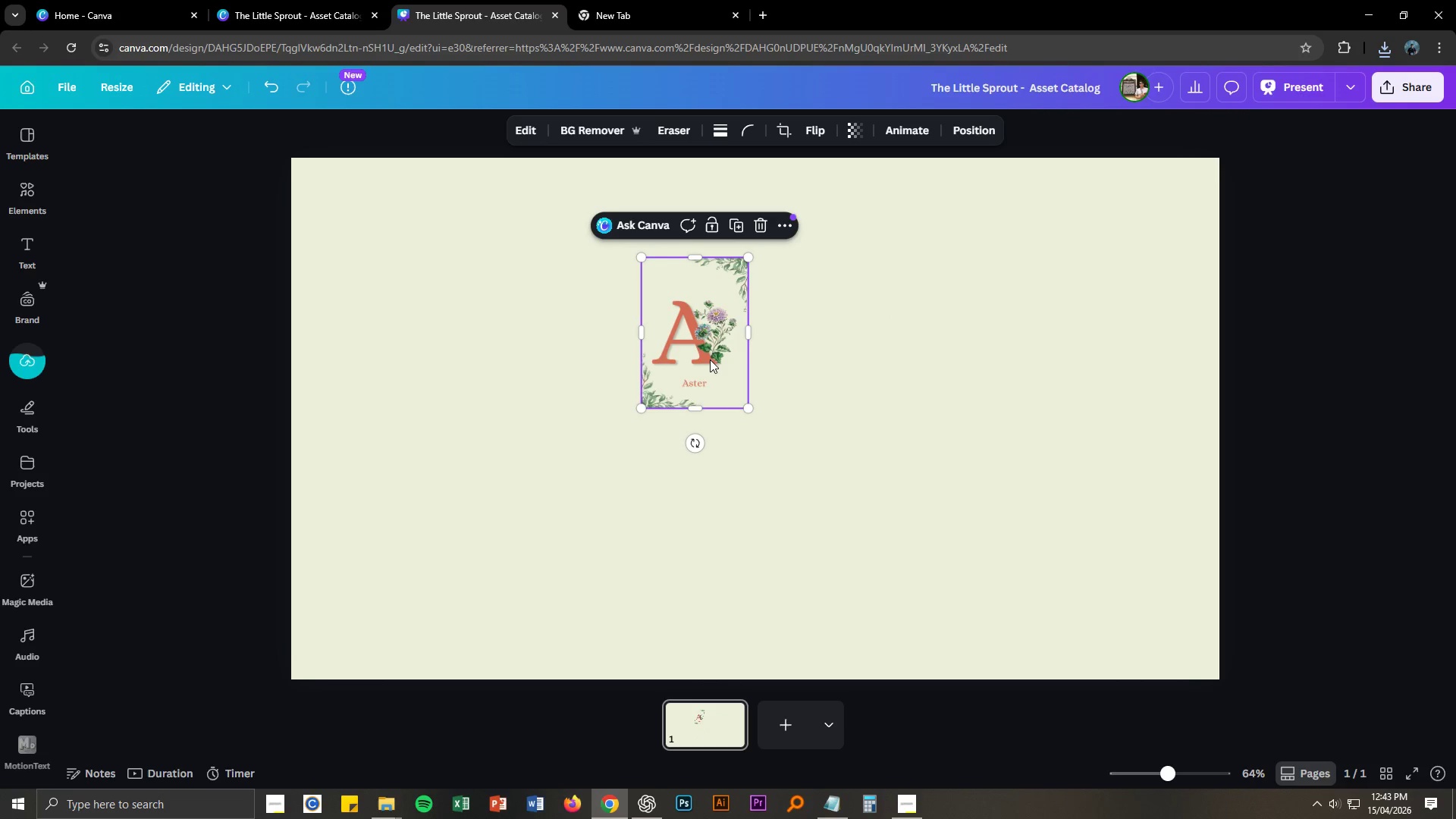 
left_click_drag(start_coordinate=[710, 359], to_coordinate=[374, 272])
 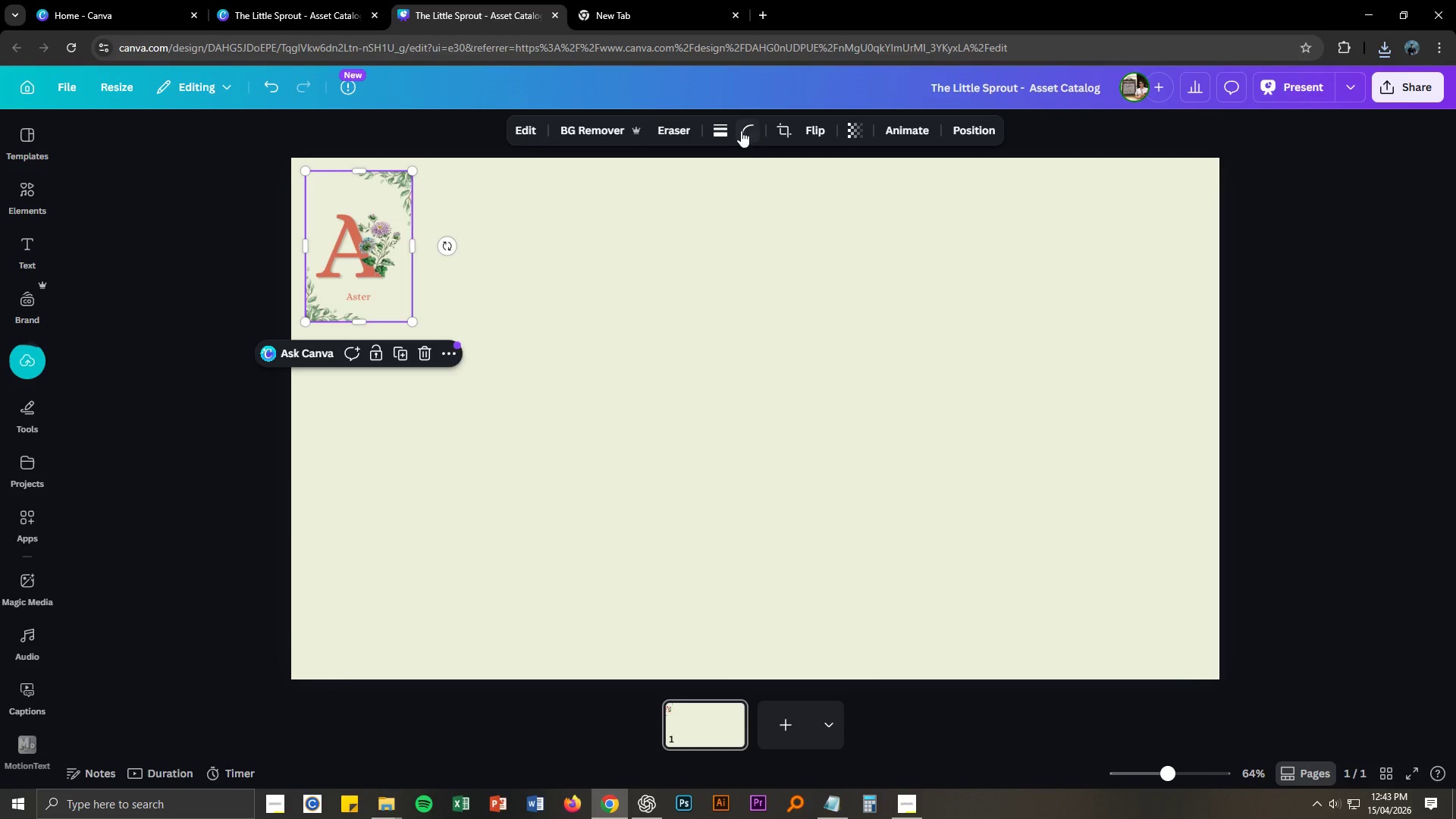 
left_click([725, 130])
 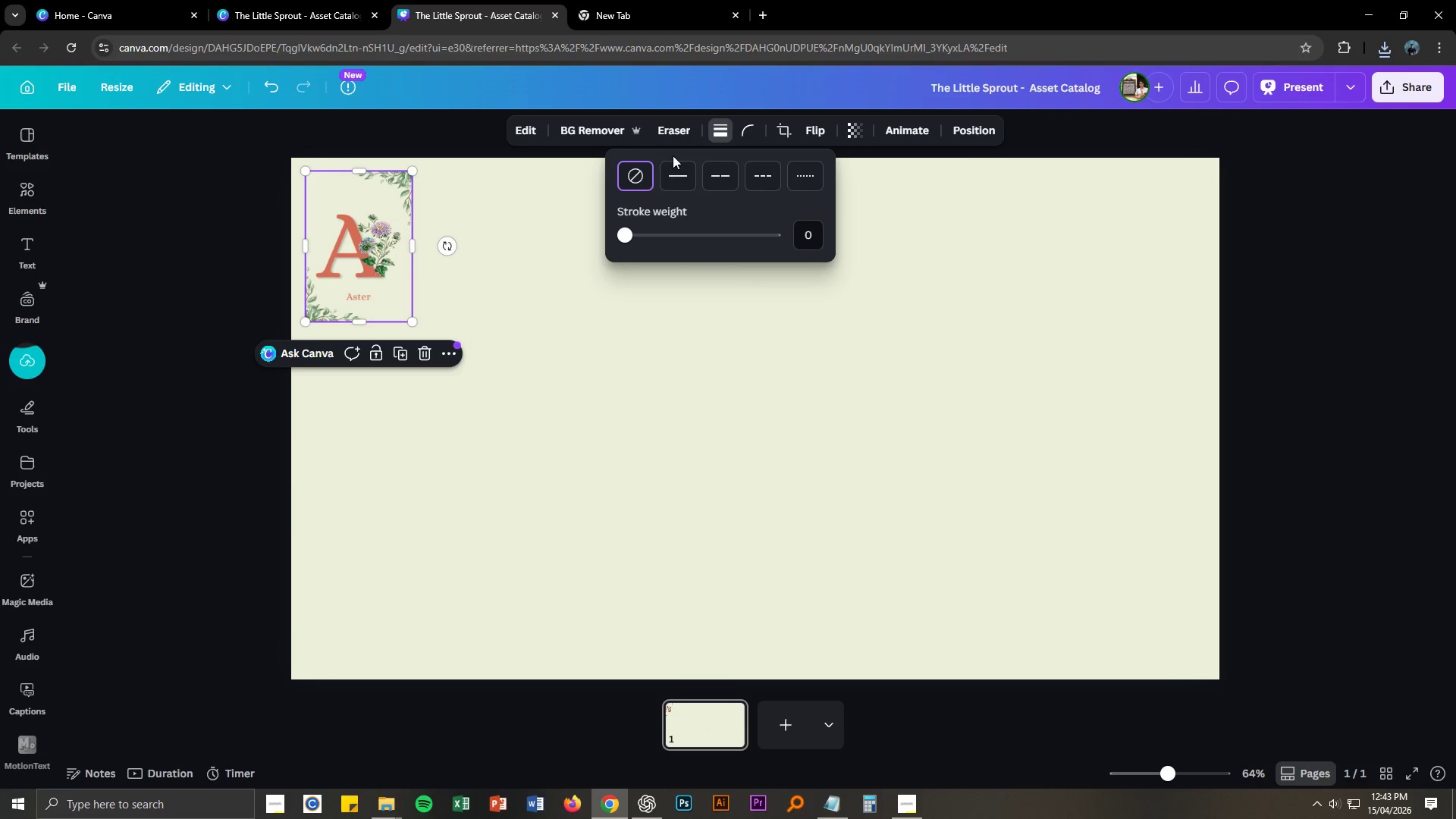 
left_click([676, 178])
 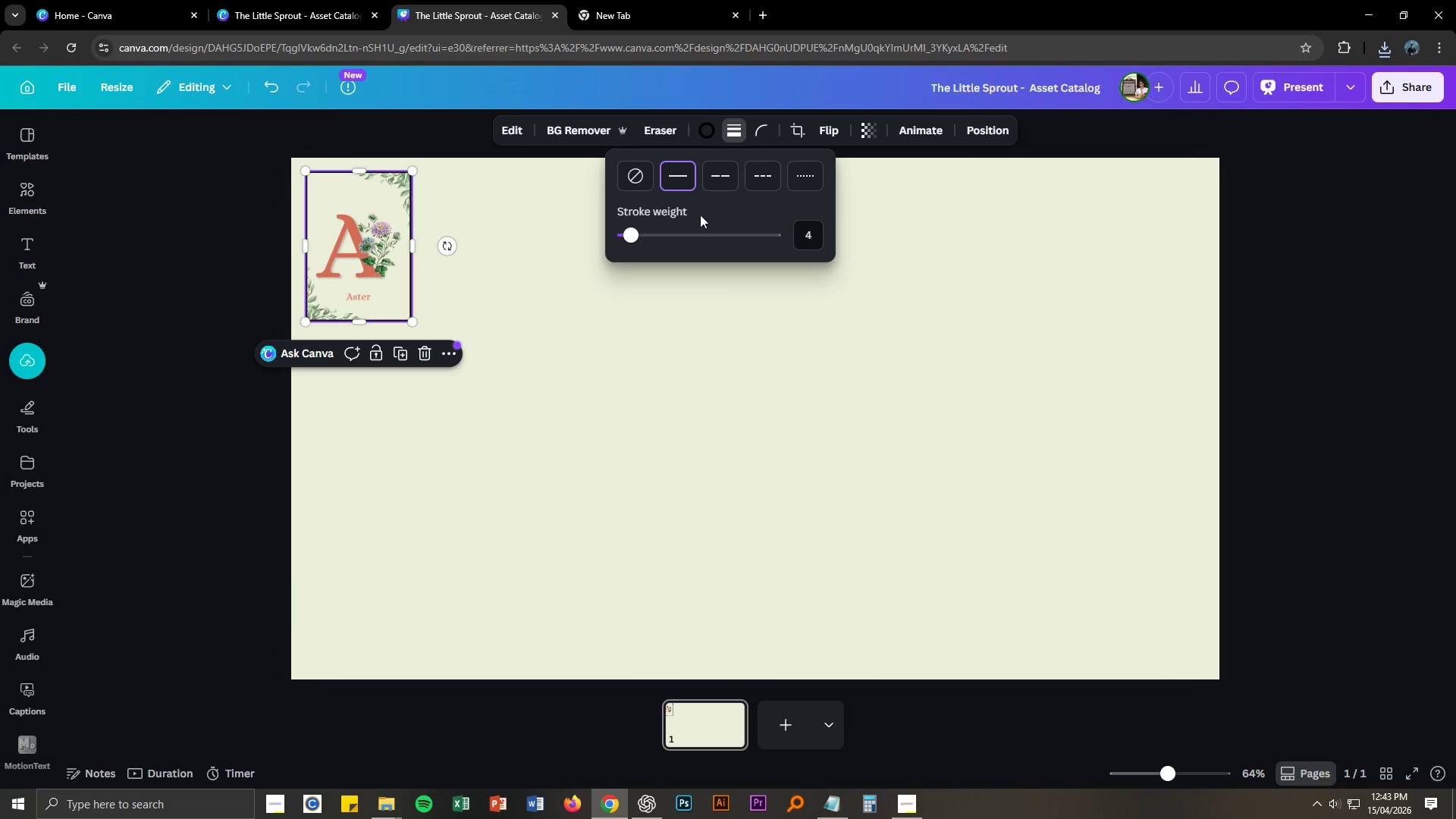 
left_click([709, 130])
 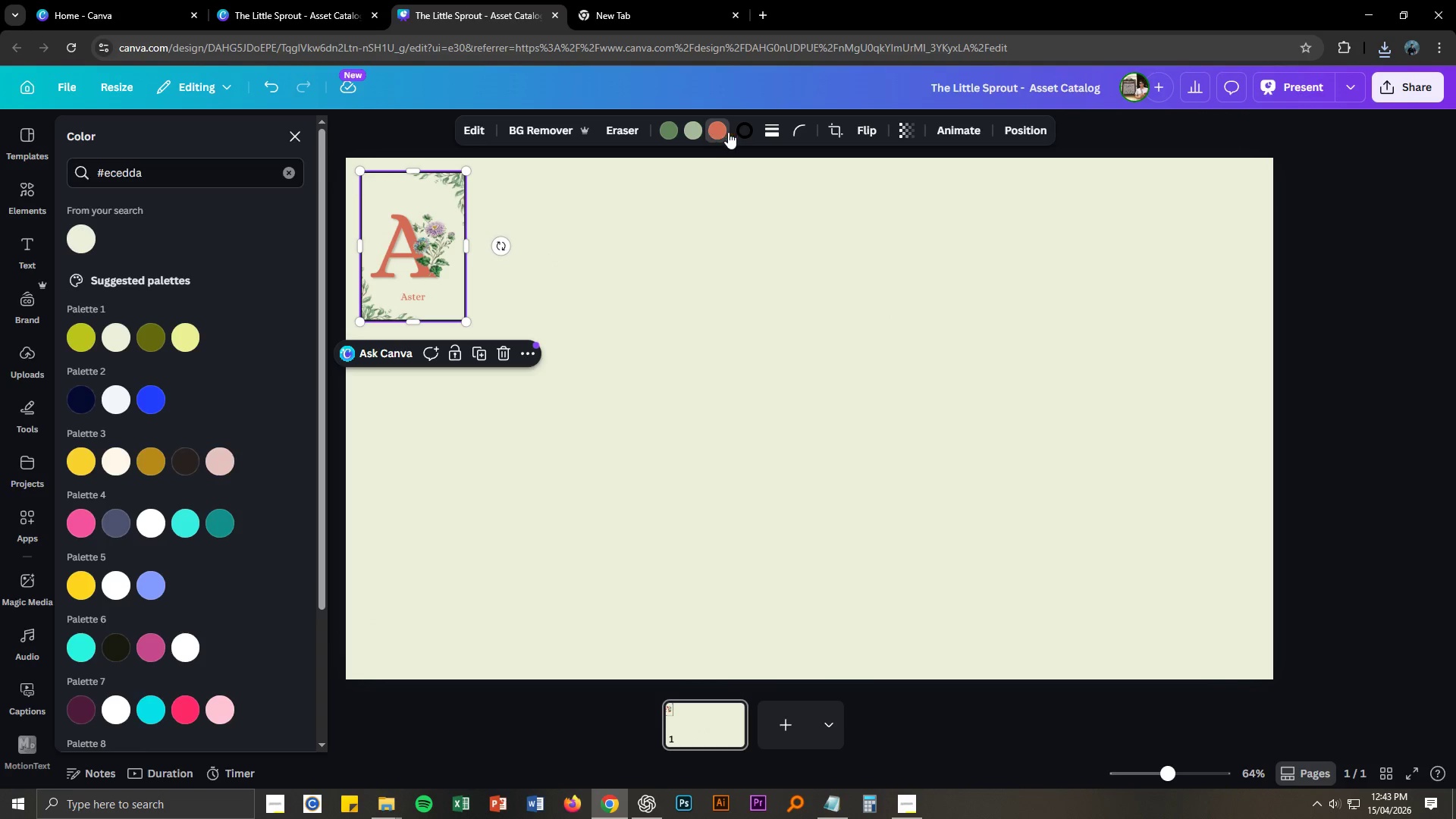 
left_click([743, 130])
 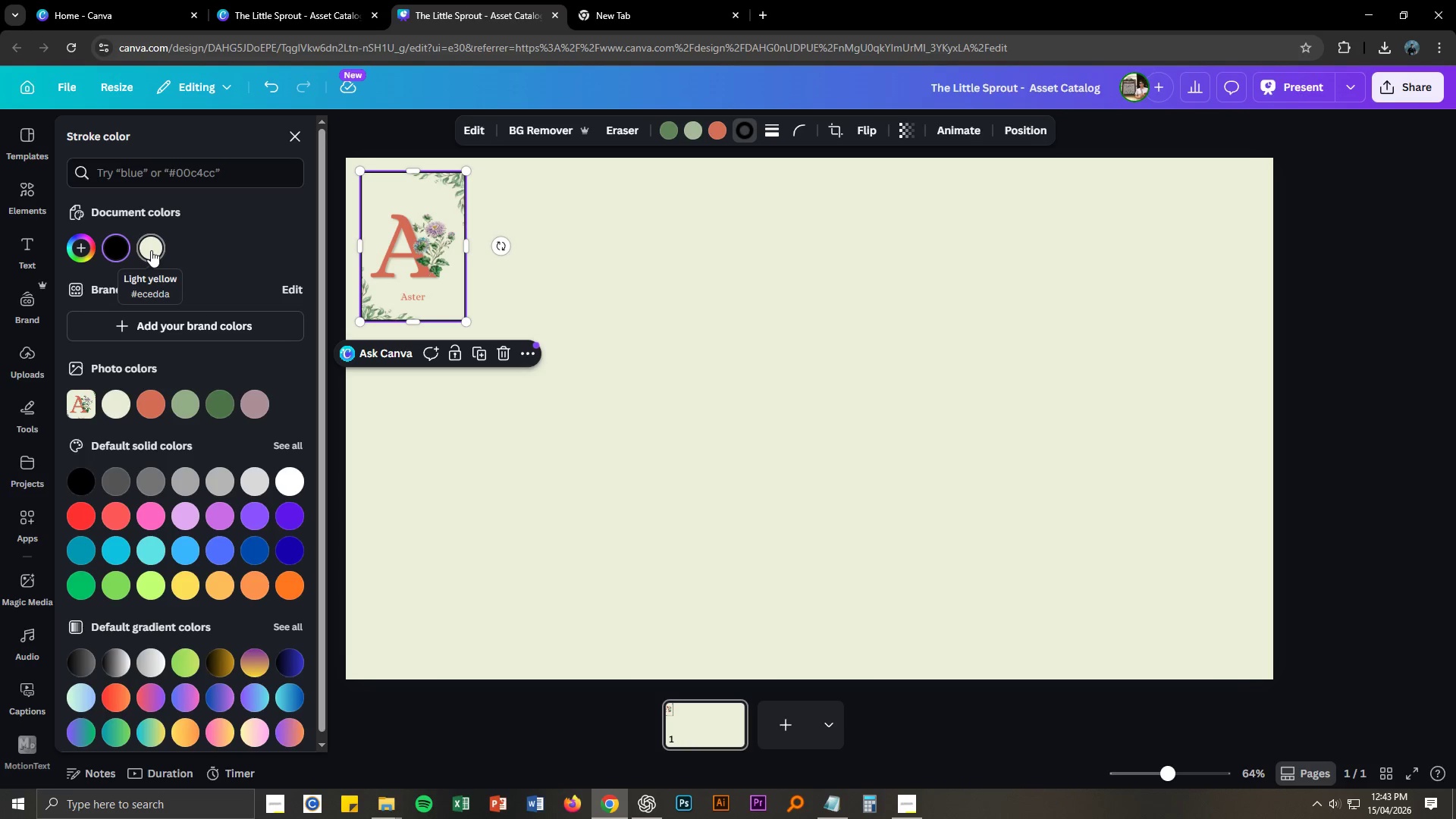 
double_click([661, 455])
 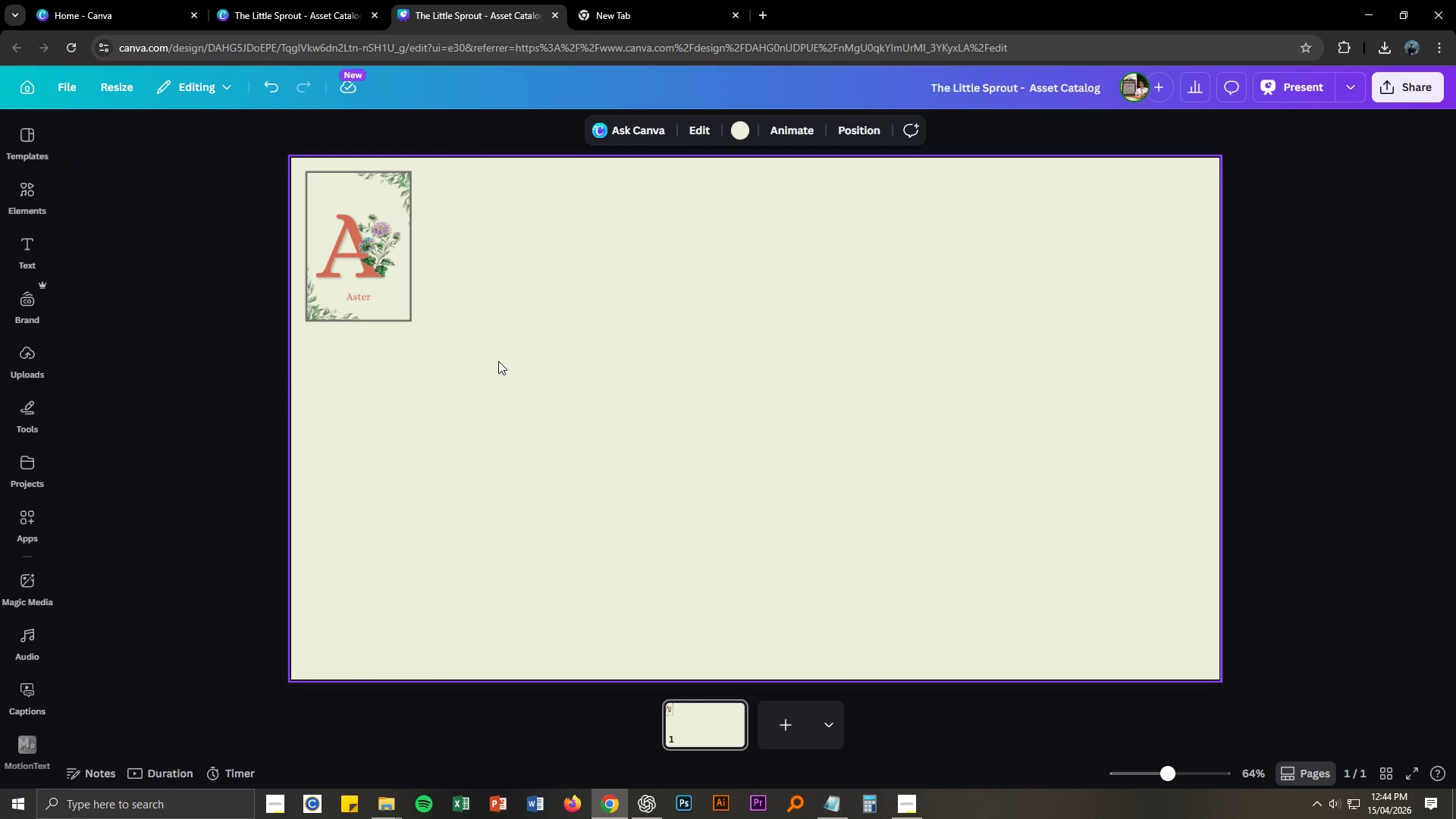 
wait(5.98)
 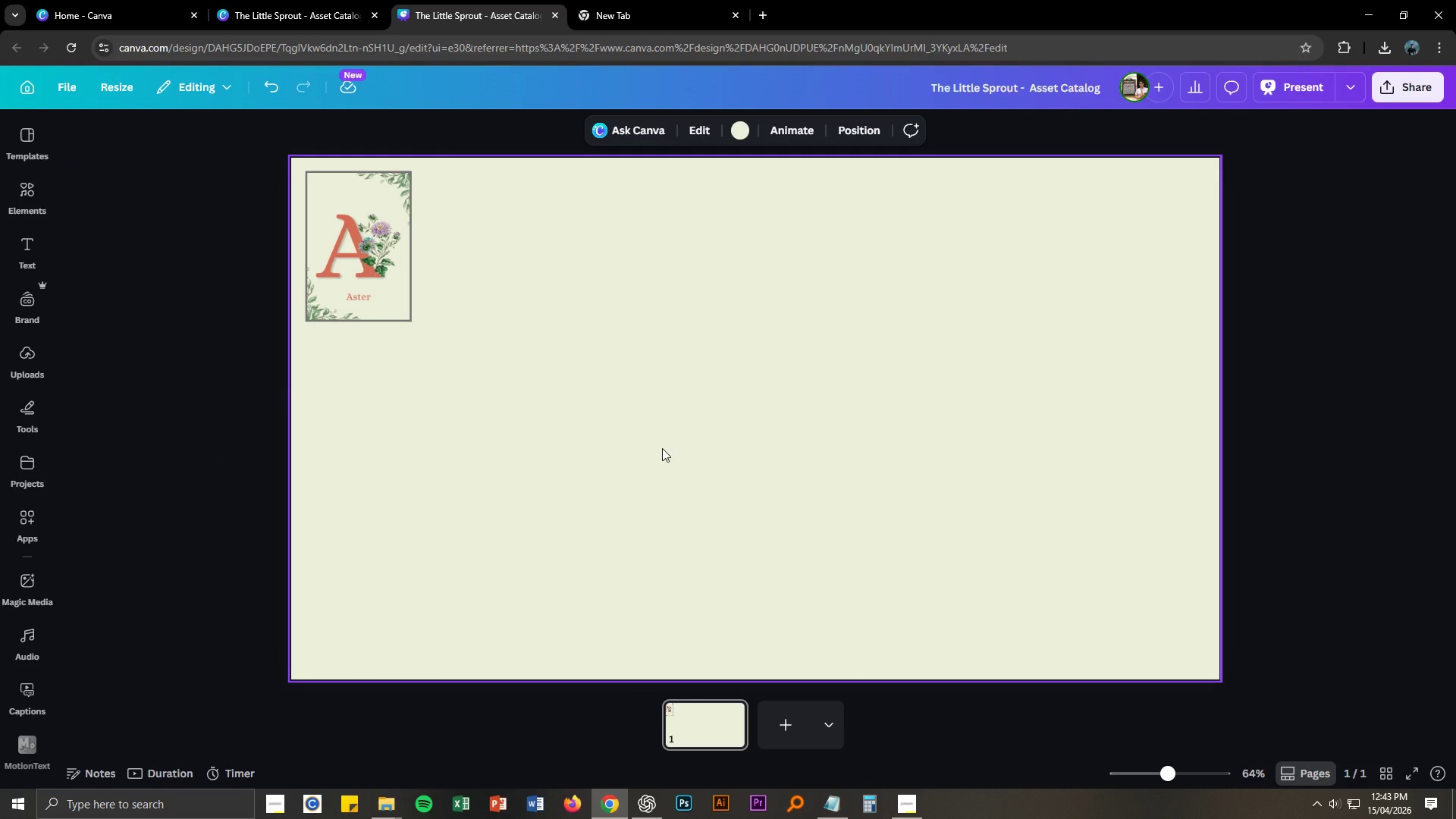 
left_click([364, 268])
 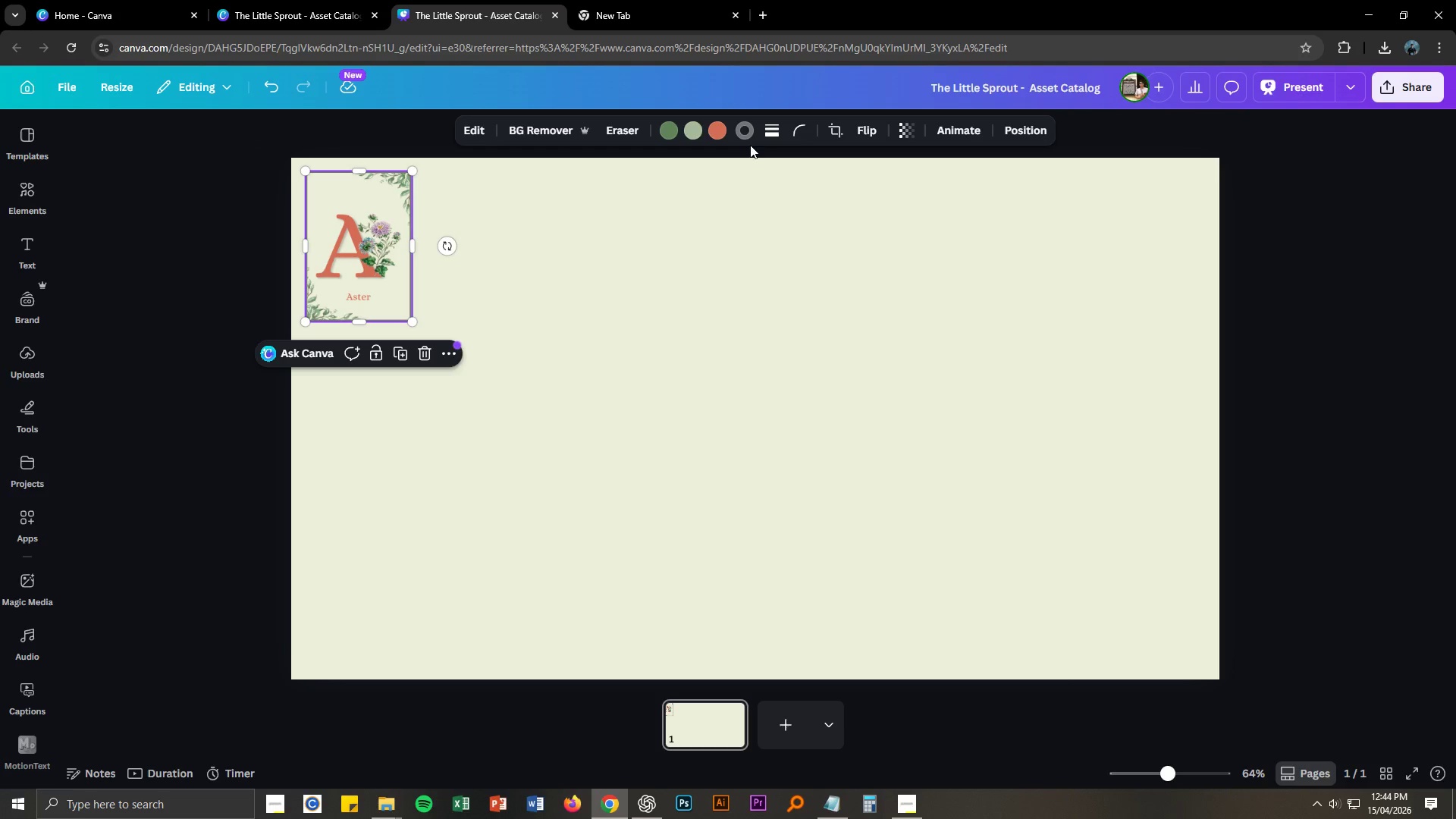 
left_click([748, 136])
 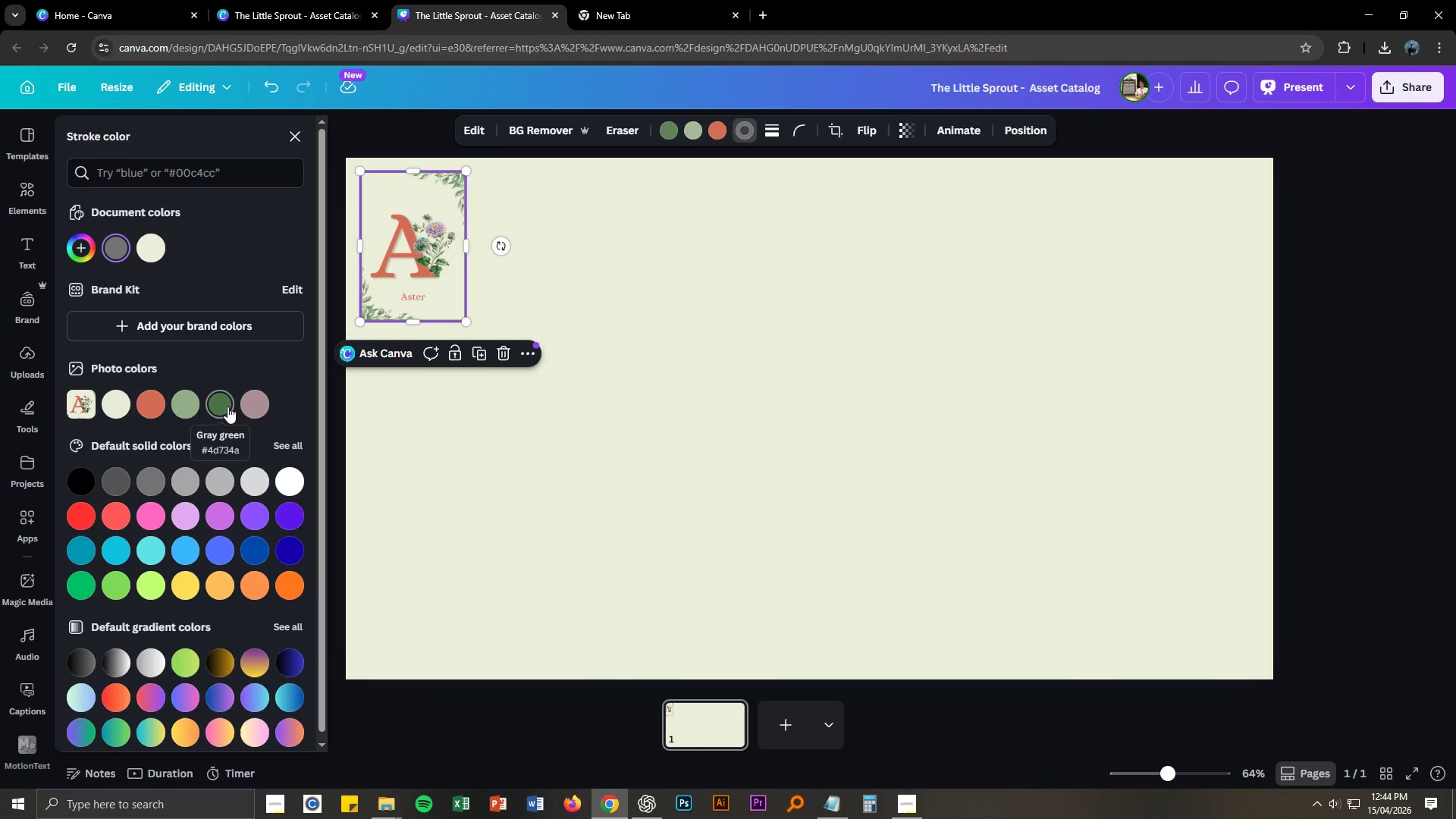 
left_click([226, 406])
 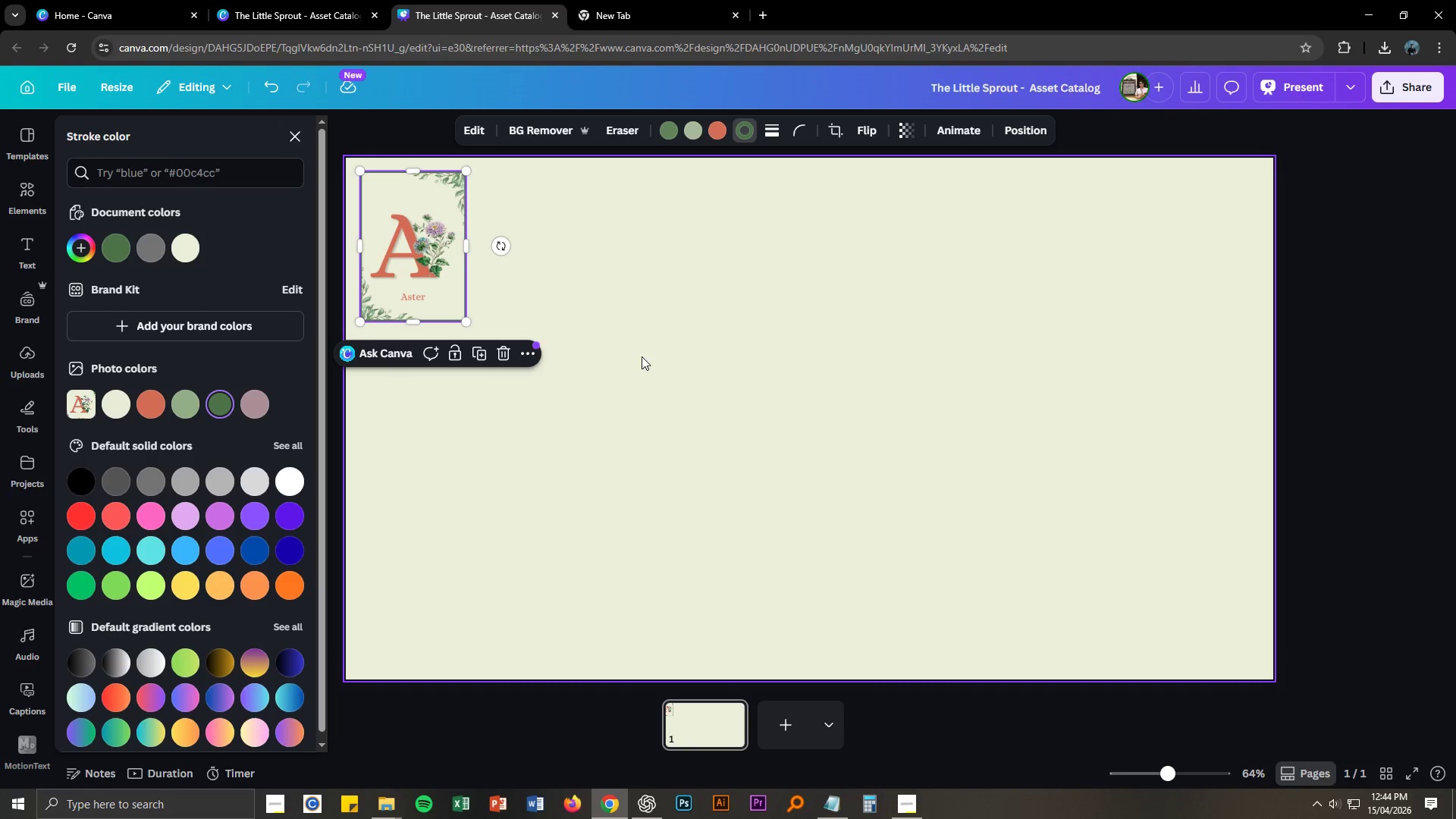 
left_click([650, 353])
 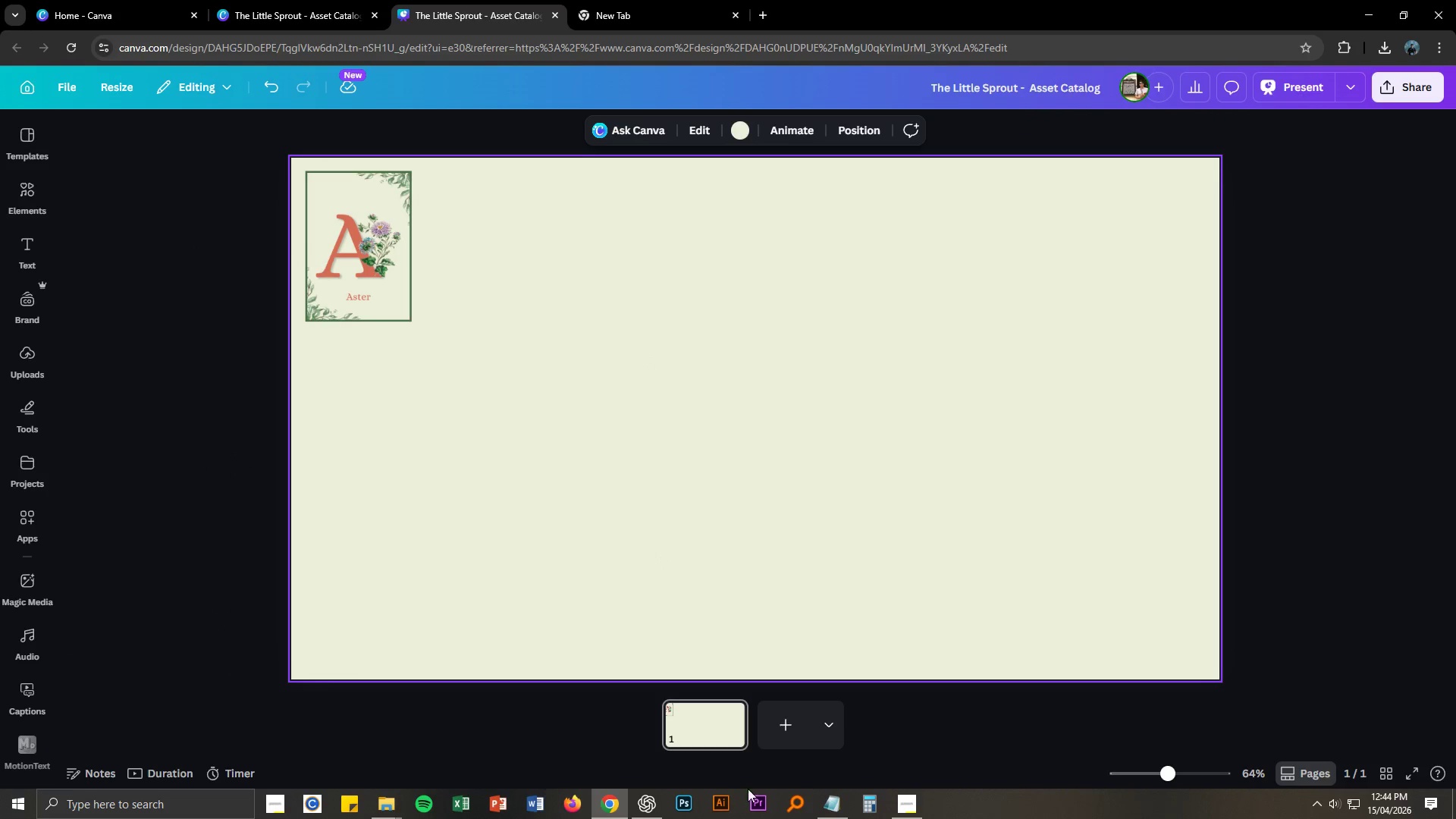 
left_click([392, 810])
 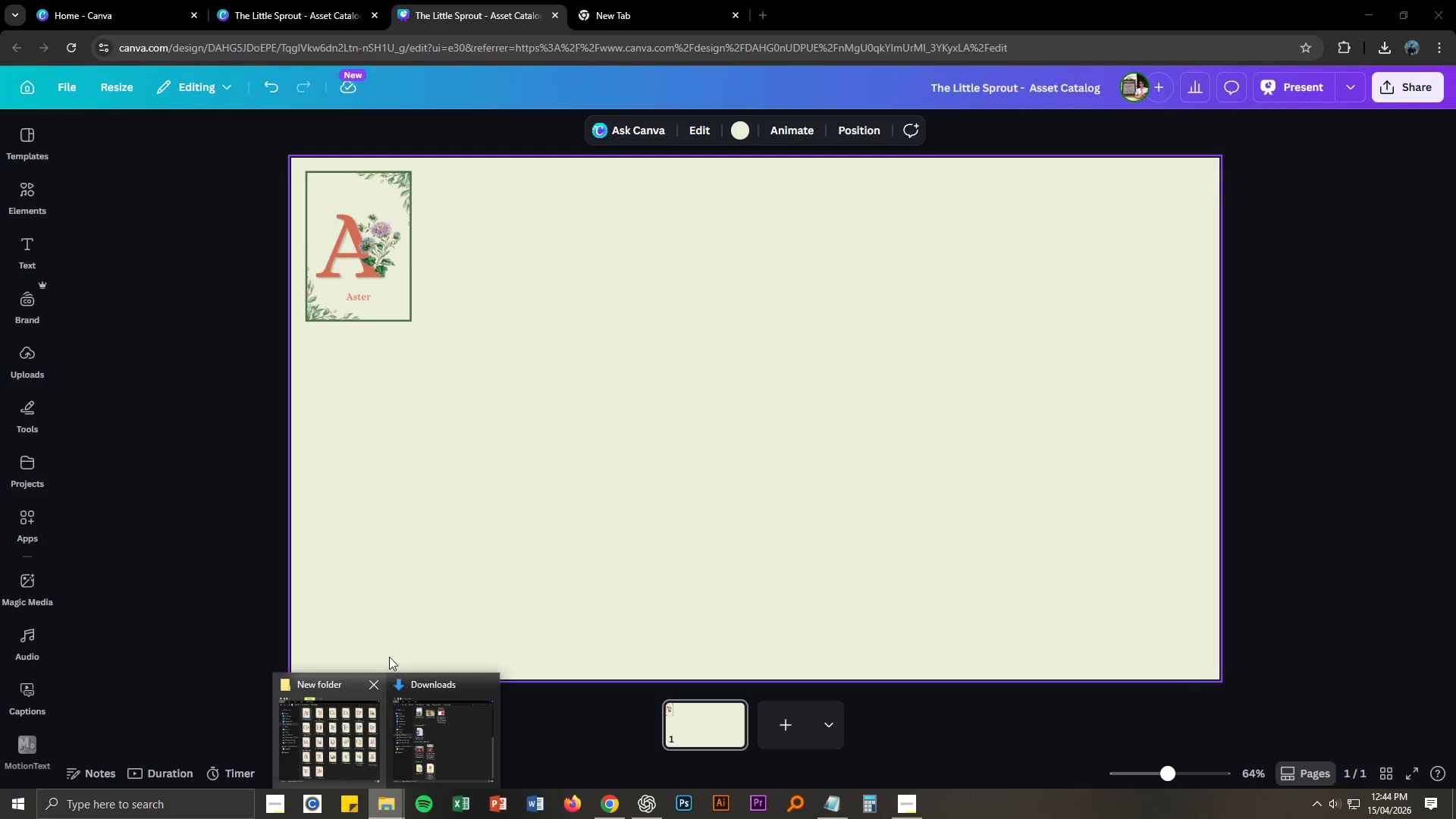 
left_click([395, 282])
 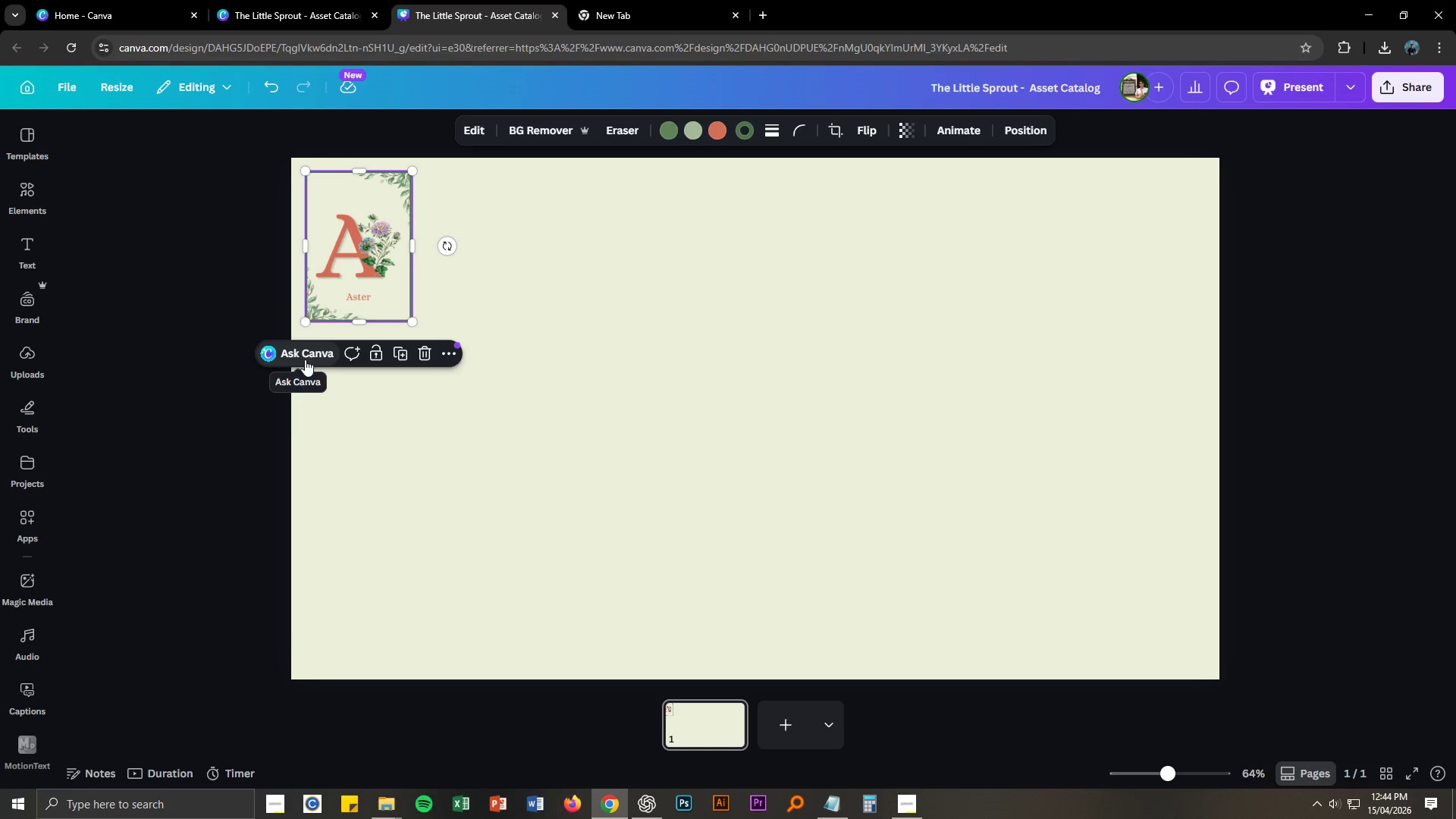 
left_click([522, 313])
 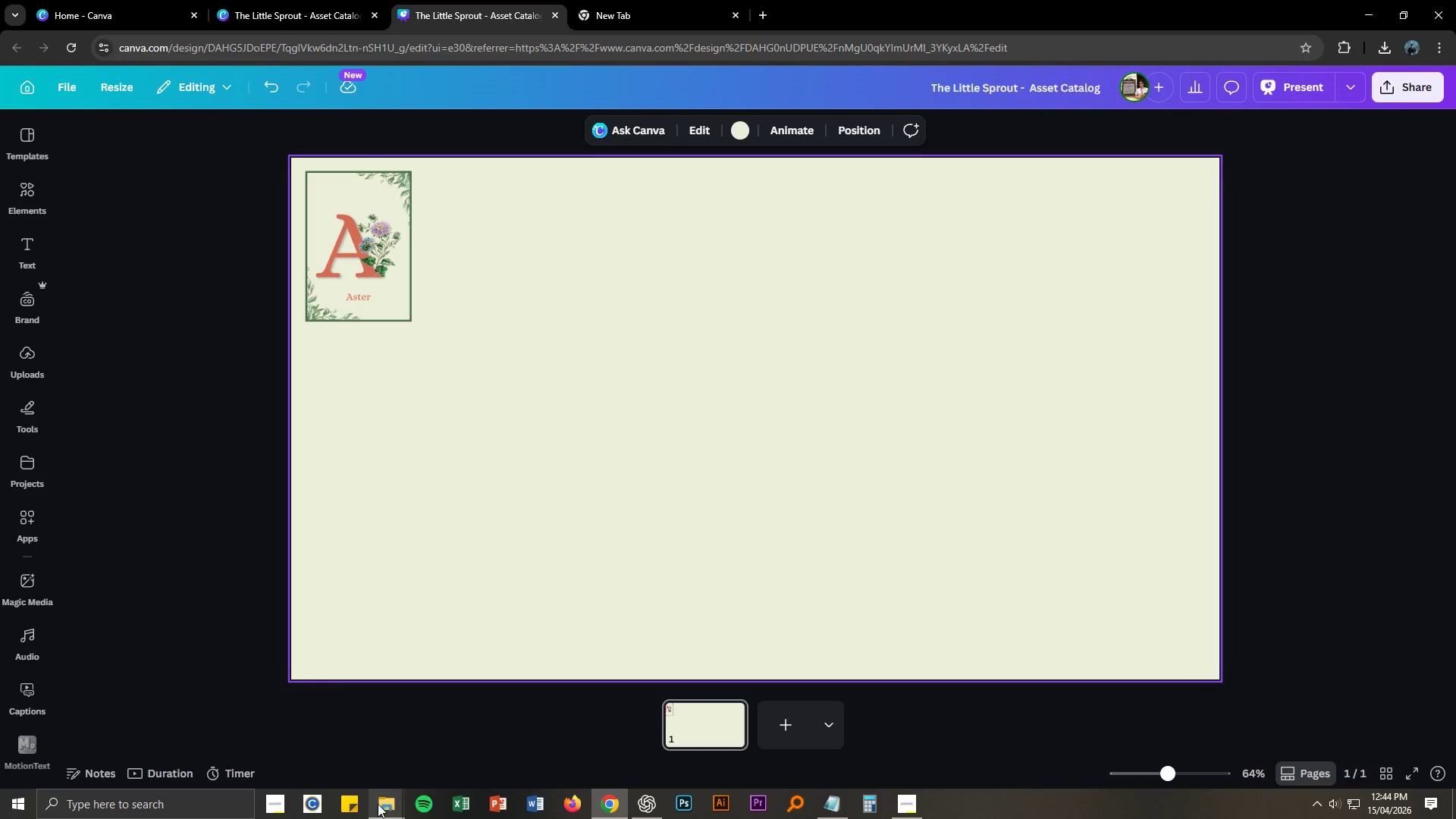 
key(Control+Z)
 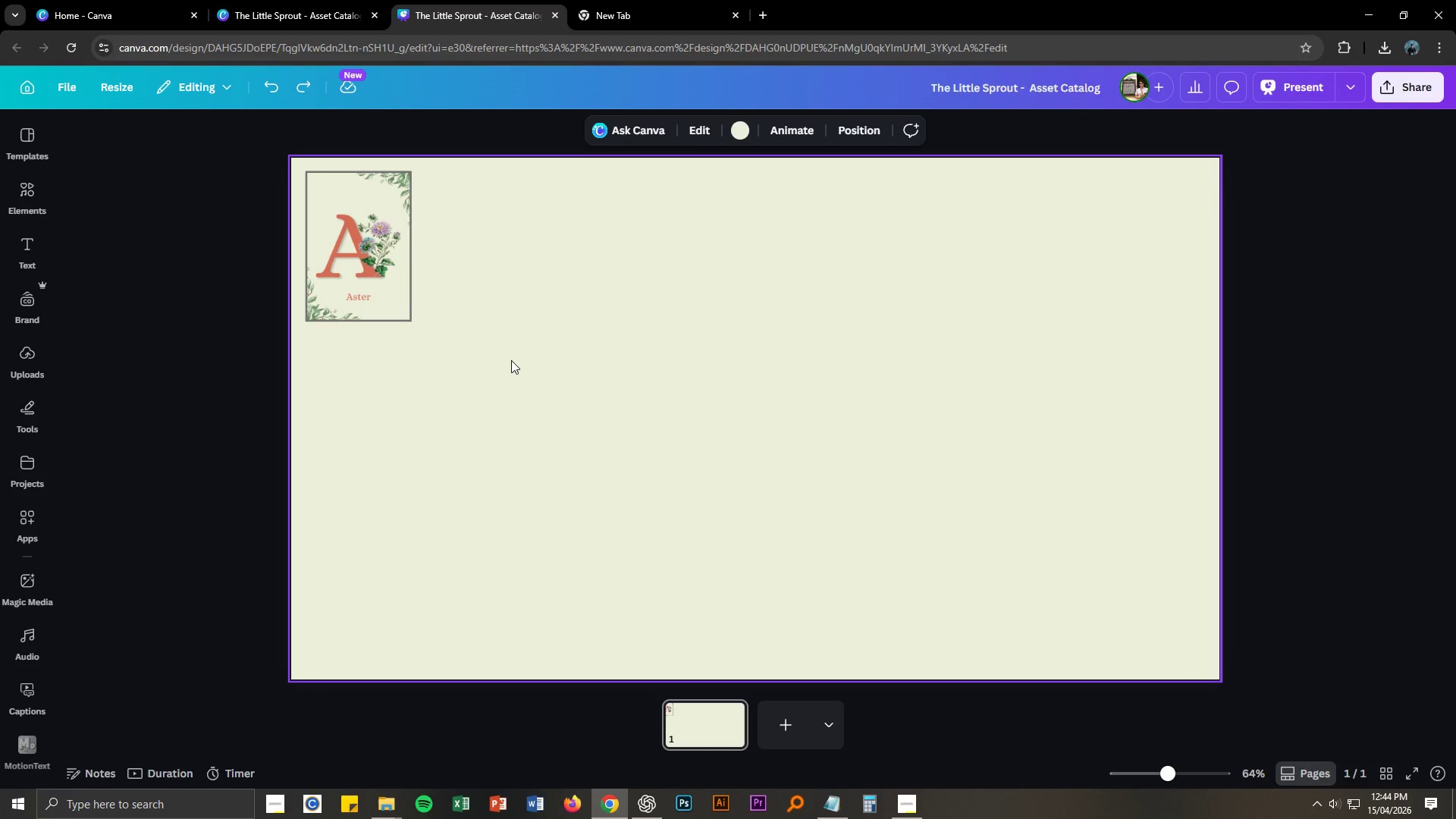 
key(Control+Z)
 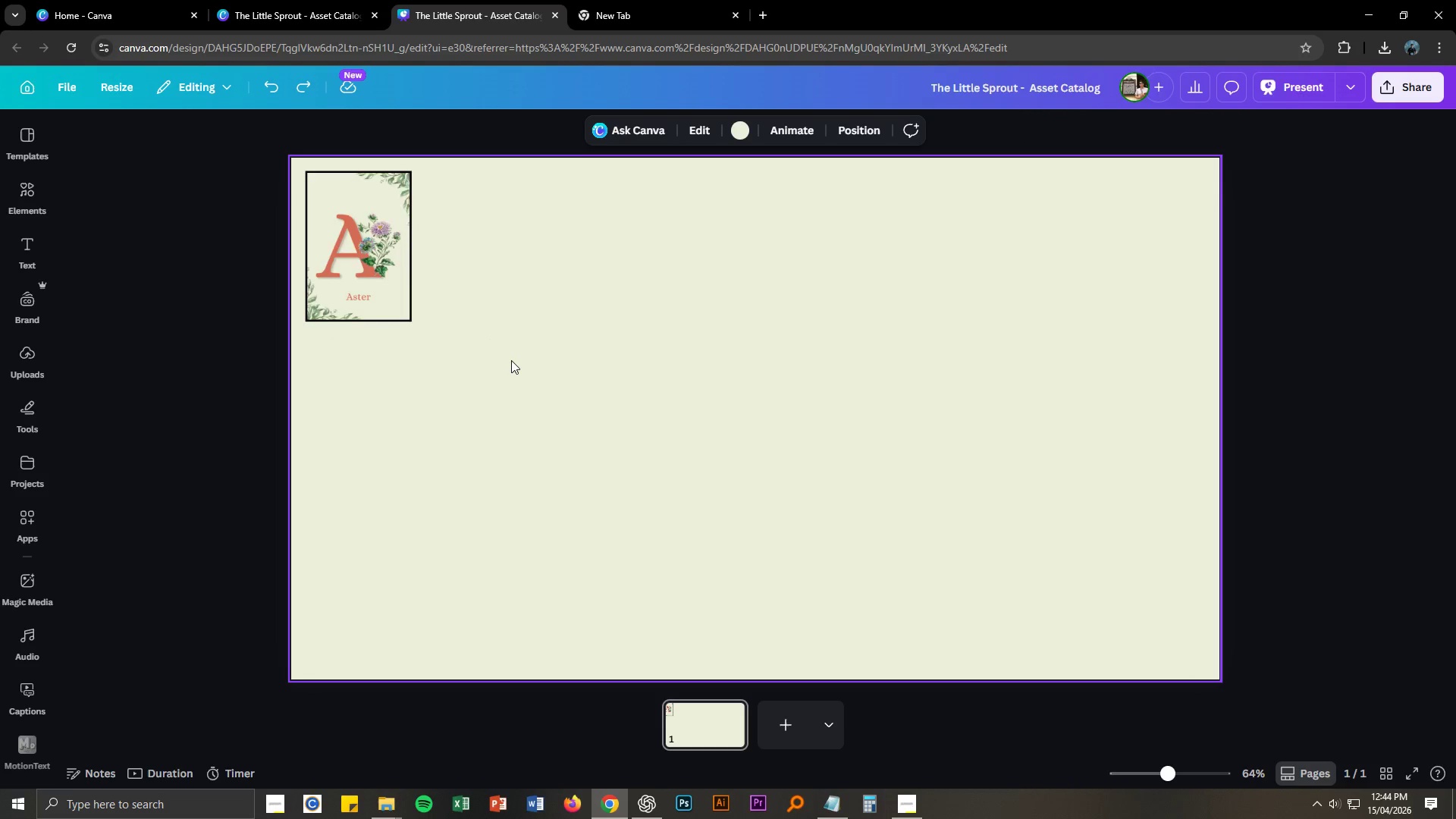 
key(Control+Z)
 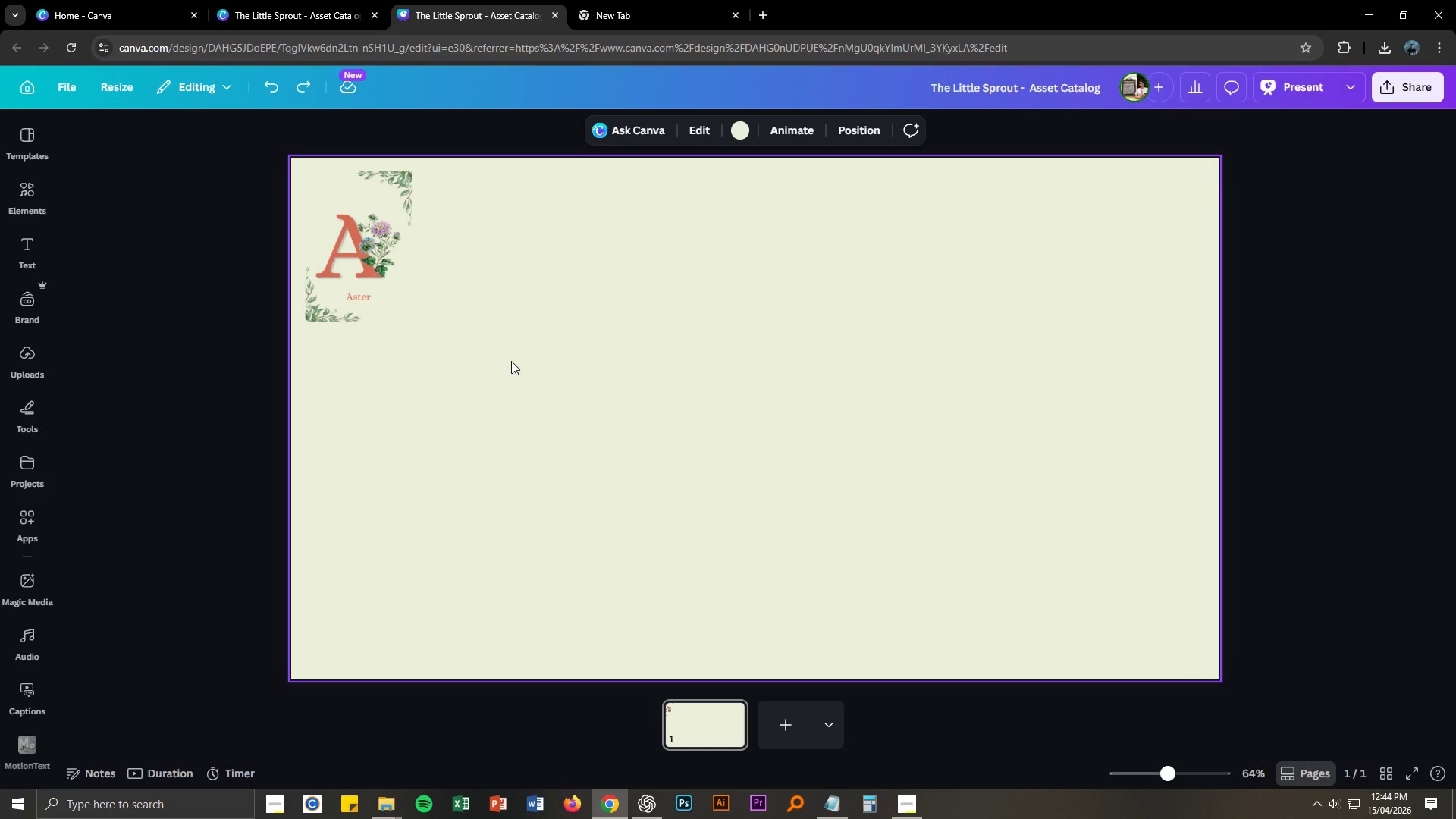 
left_click([511, 361])
 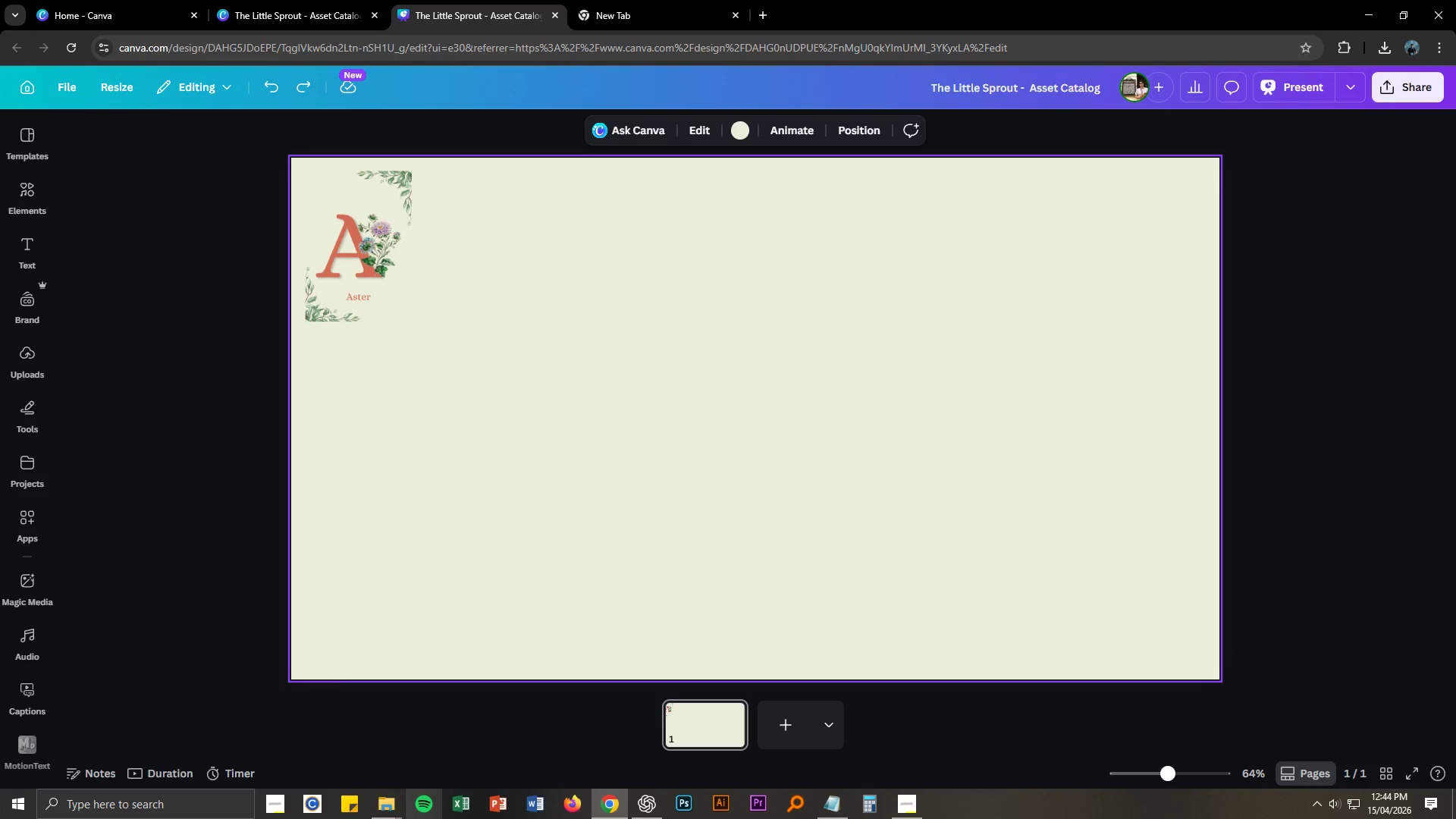 
left_click([381, 812])
 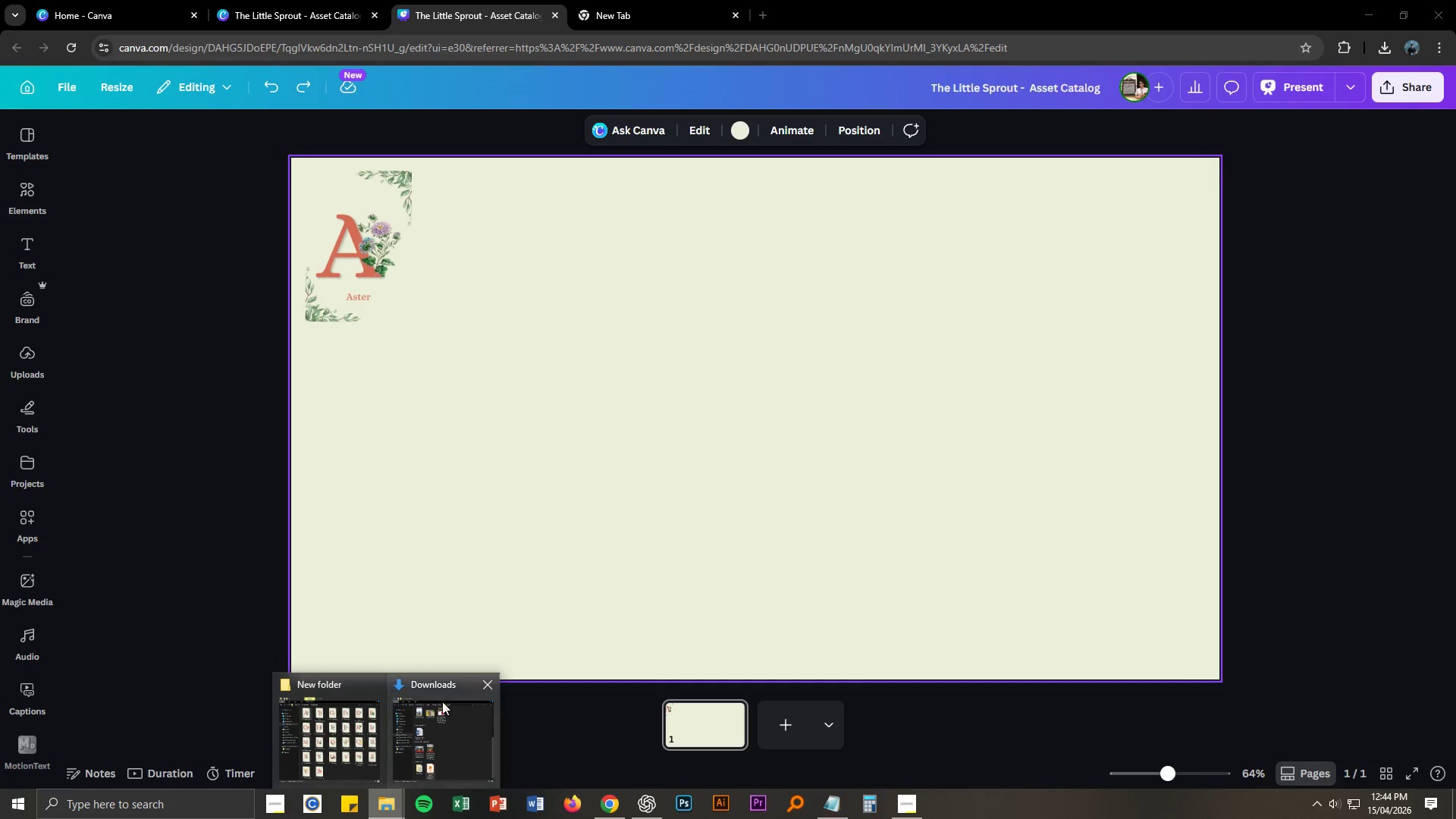 
left_click([421, 460])
 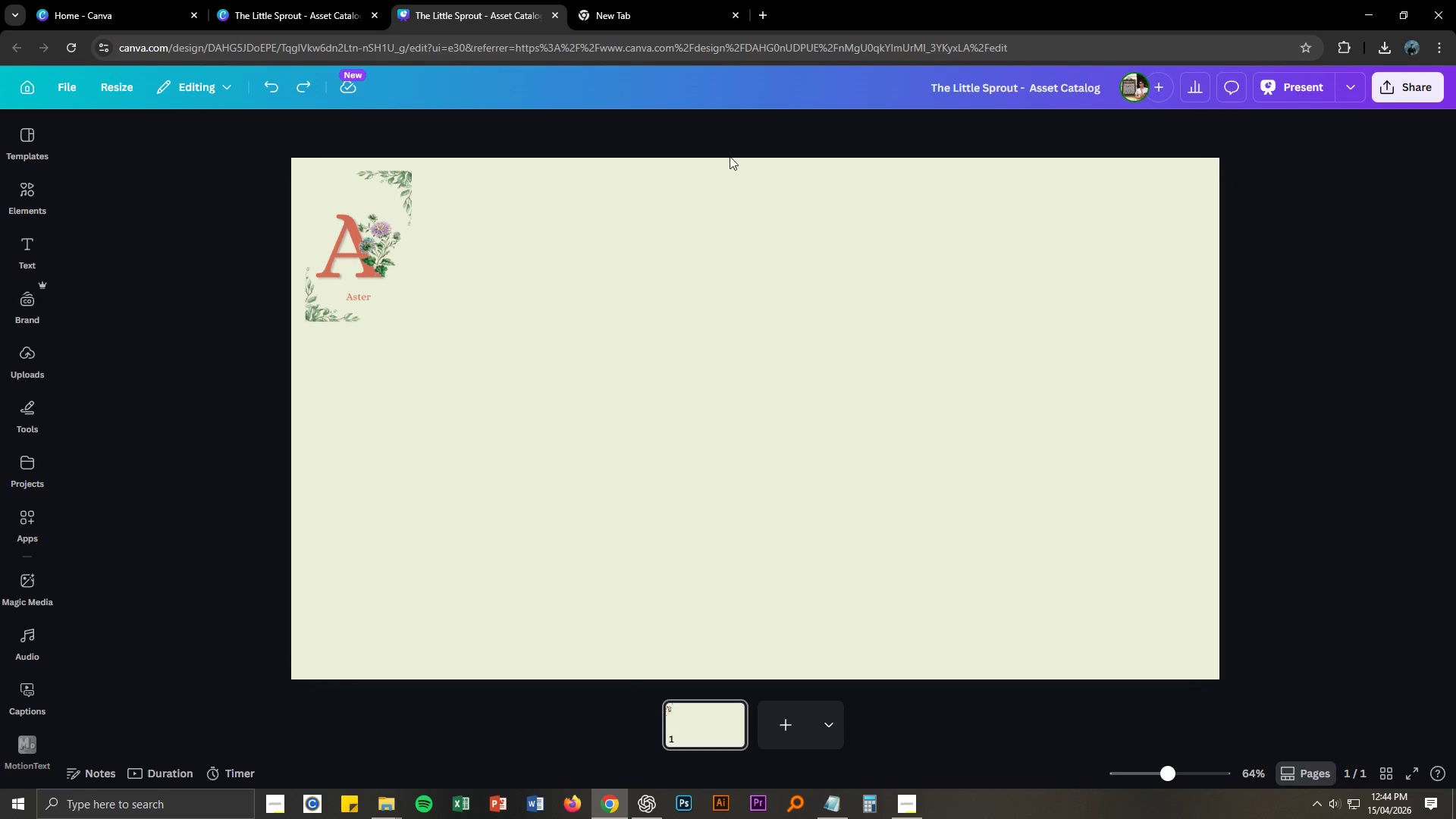 
left_click([702, 278])
 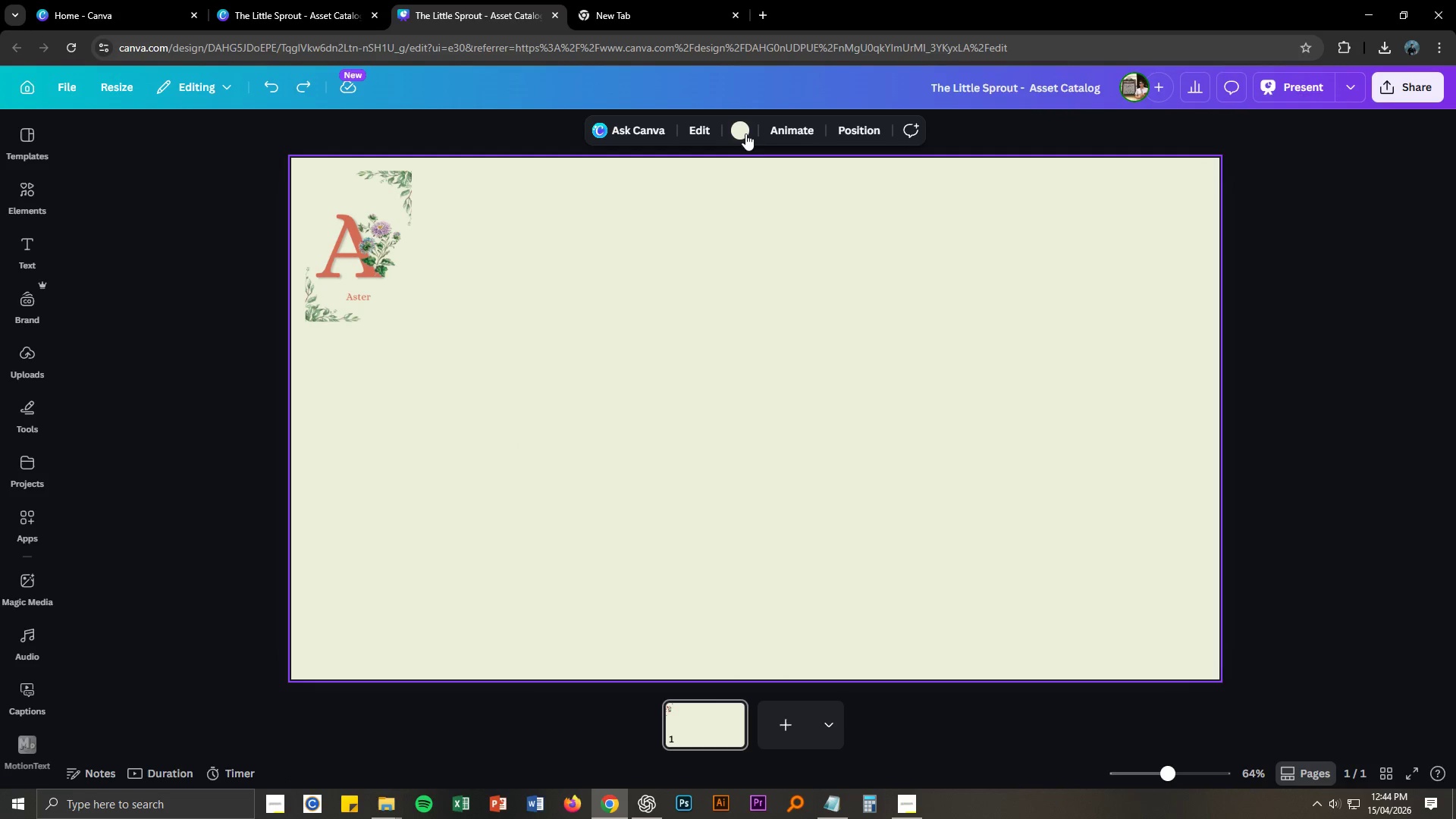 
left_click([745, 130])
 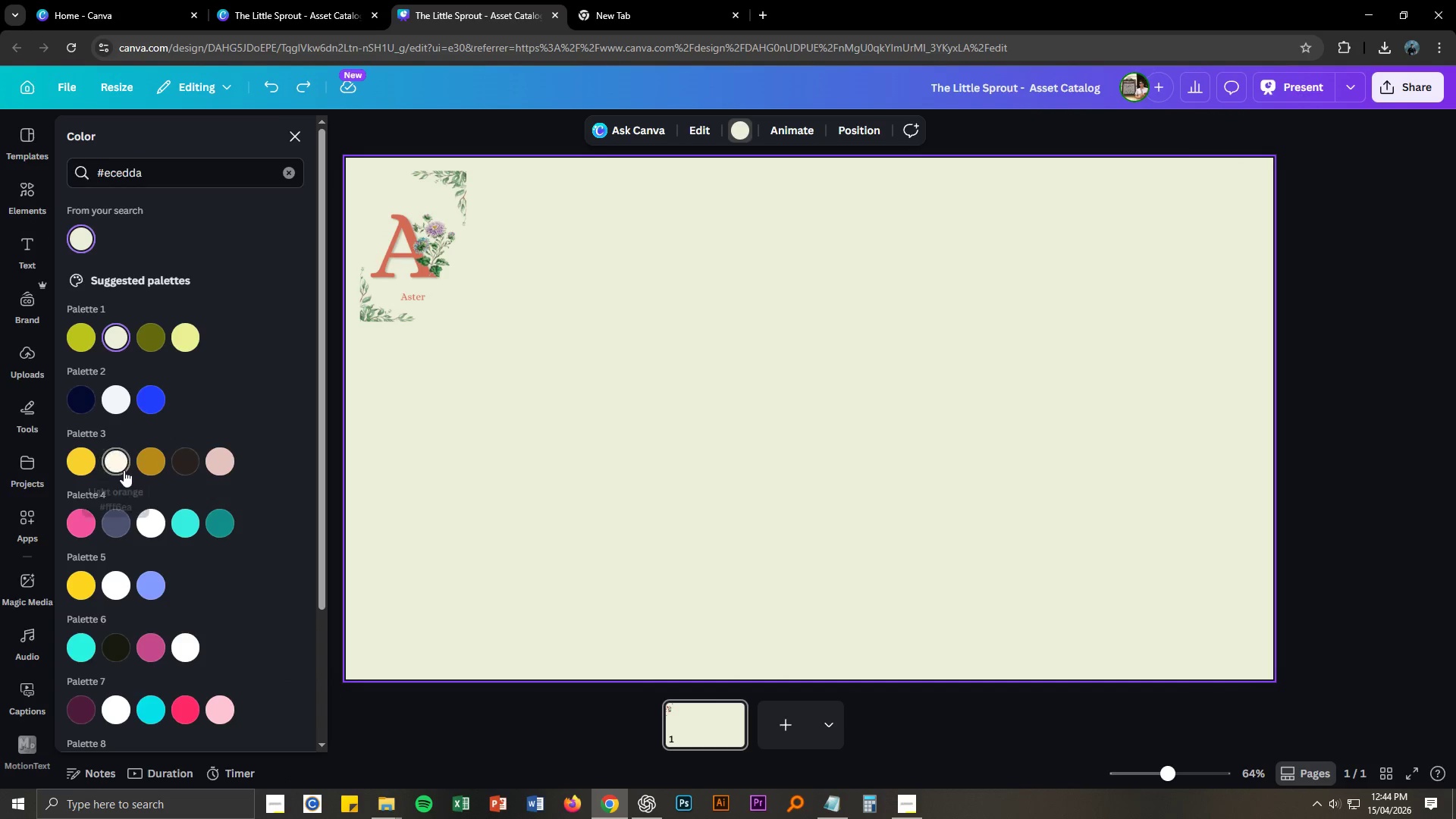 
left_click([121, 466])
 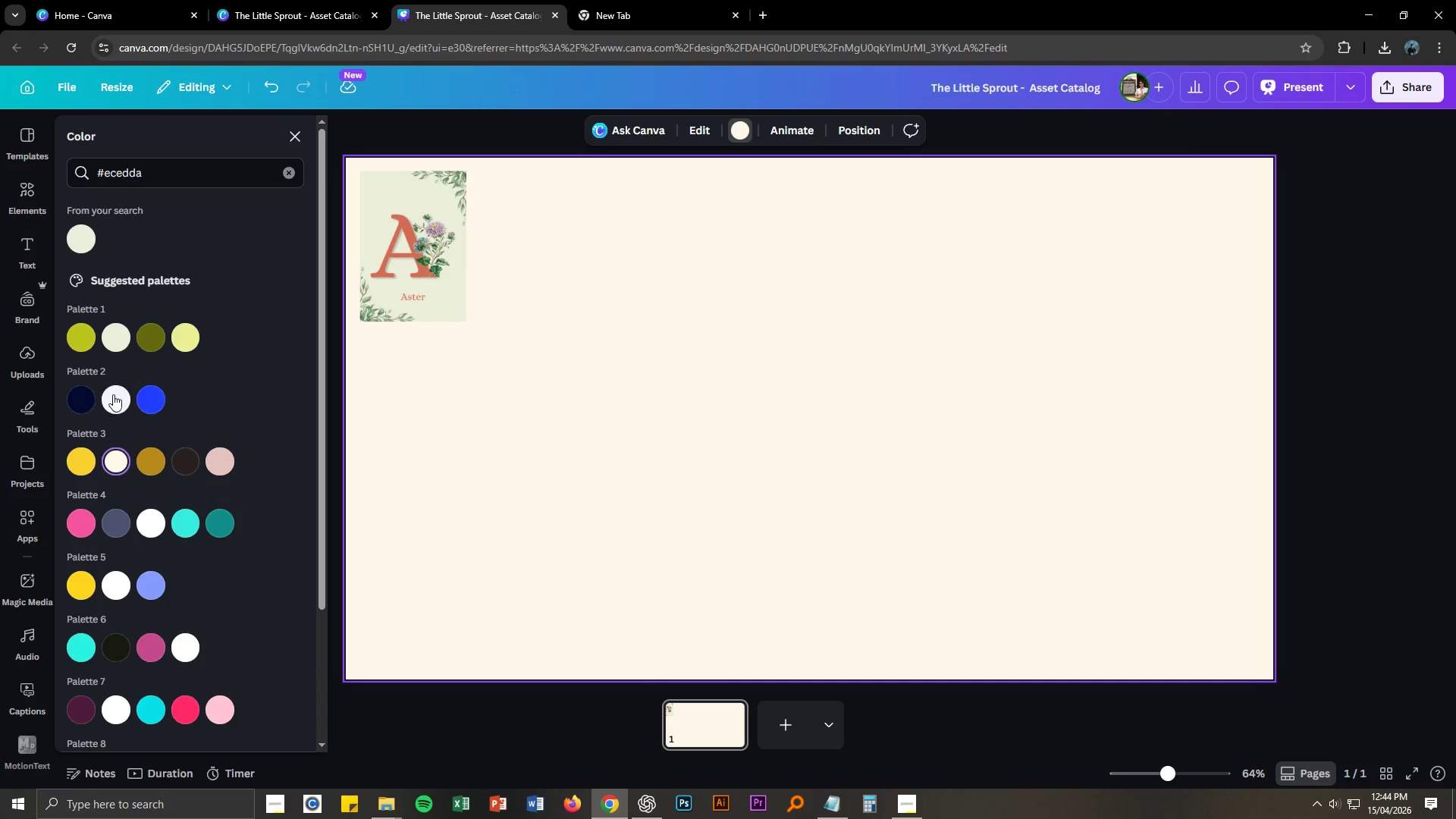 
left_click([114, 404])
 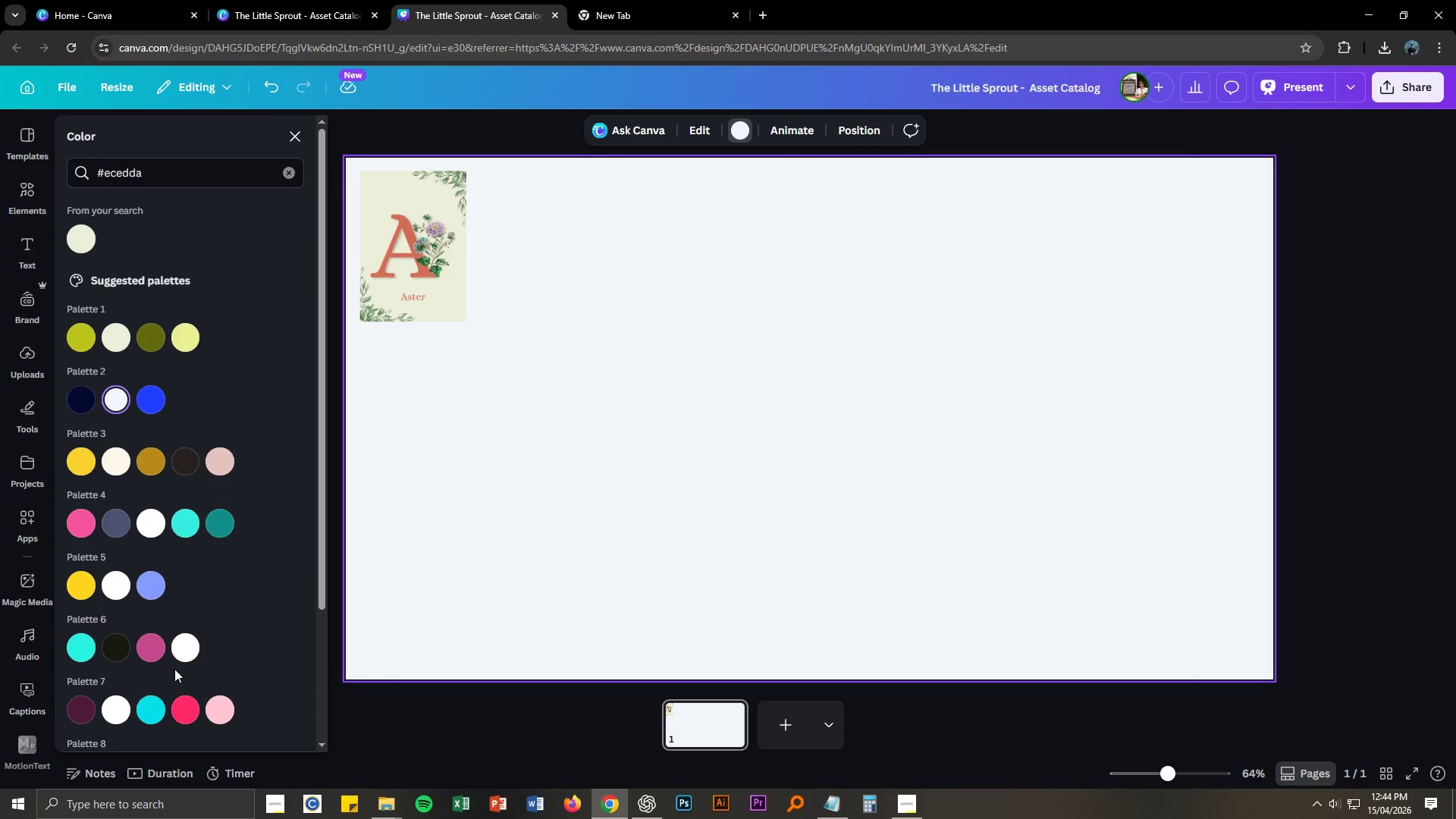 
left_click([184, 658])
 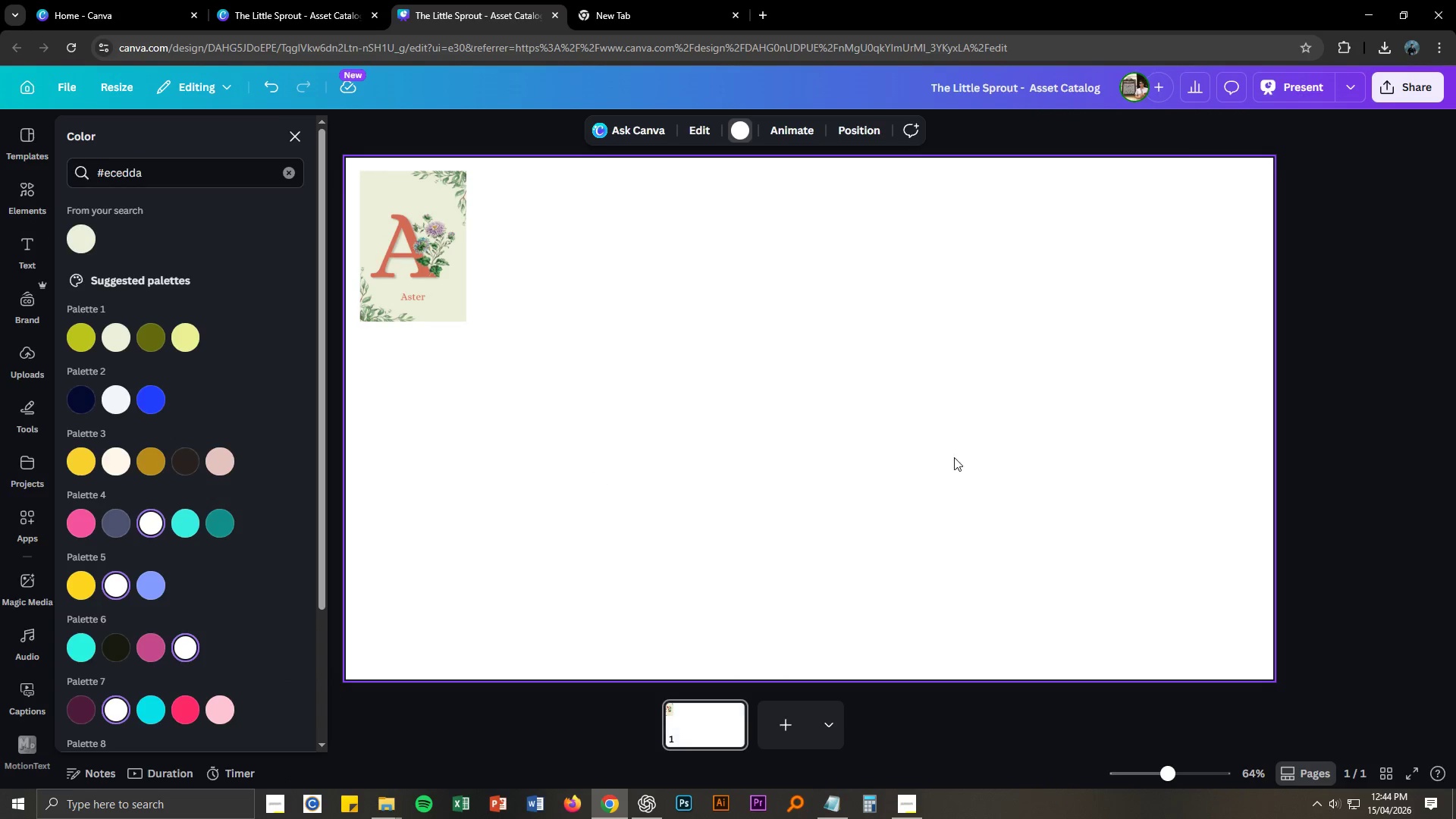 
left_click([1015, 460])
 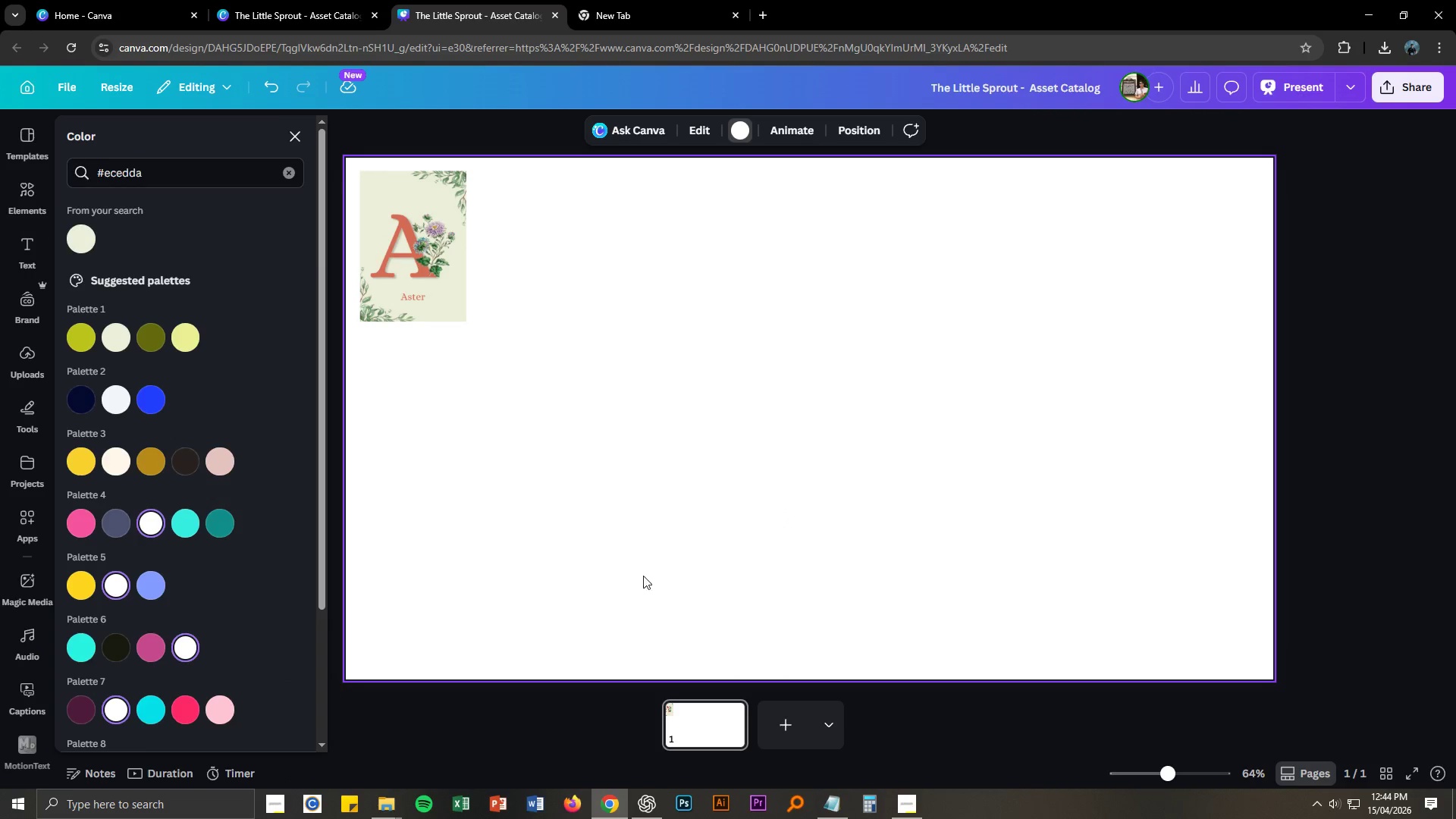 
key(Alt+AltLeft)
 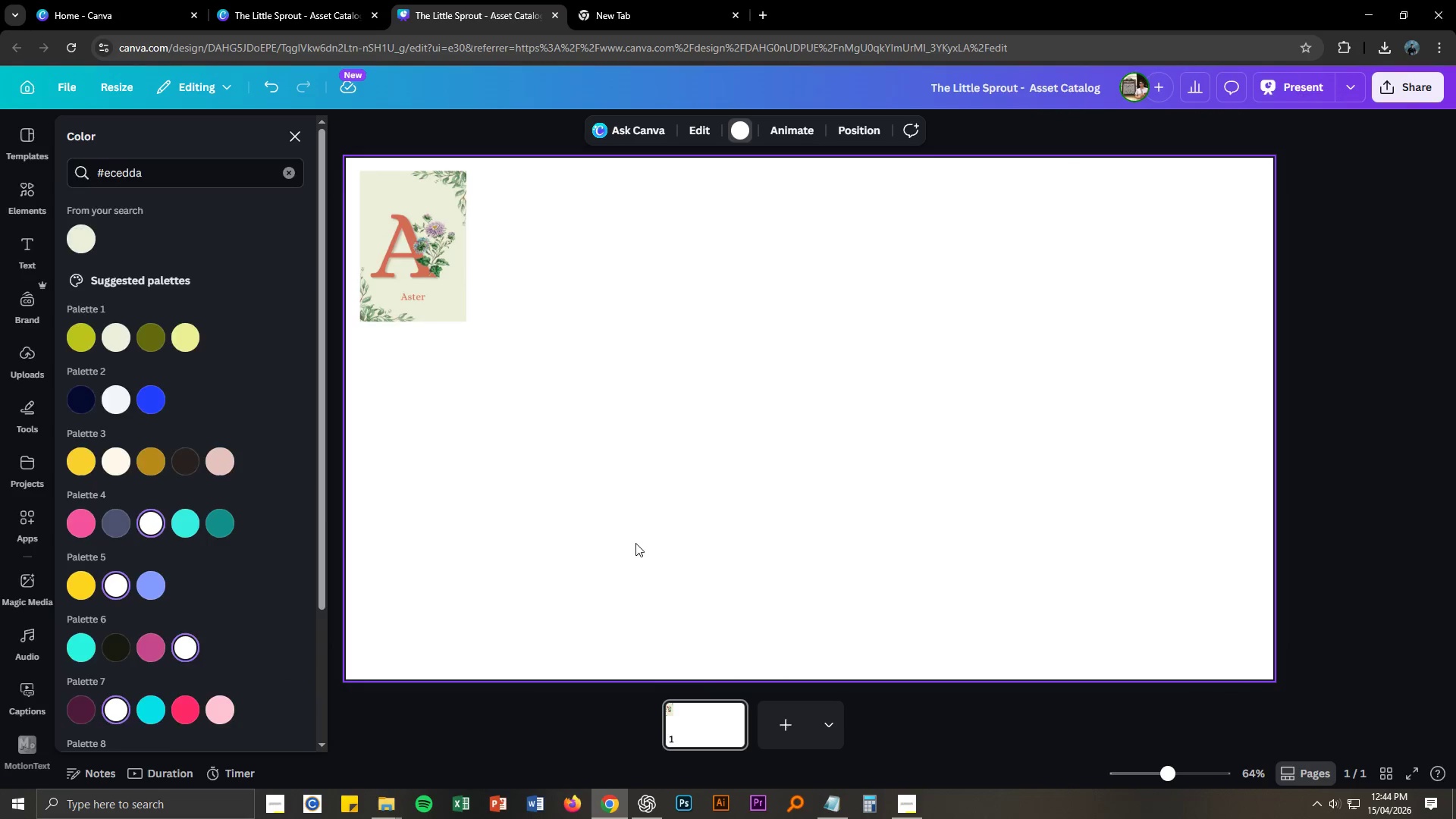 
key(Alt+Tab)
 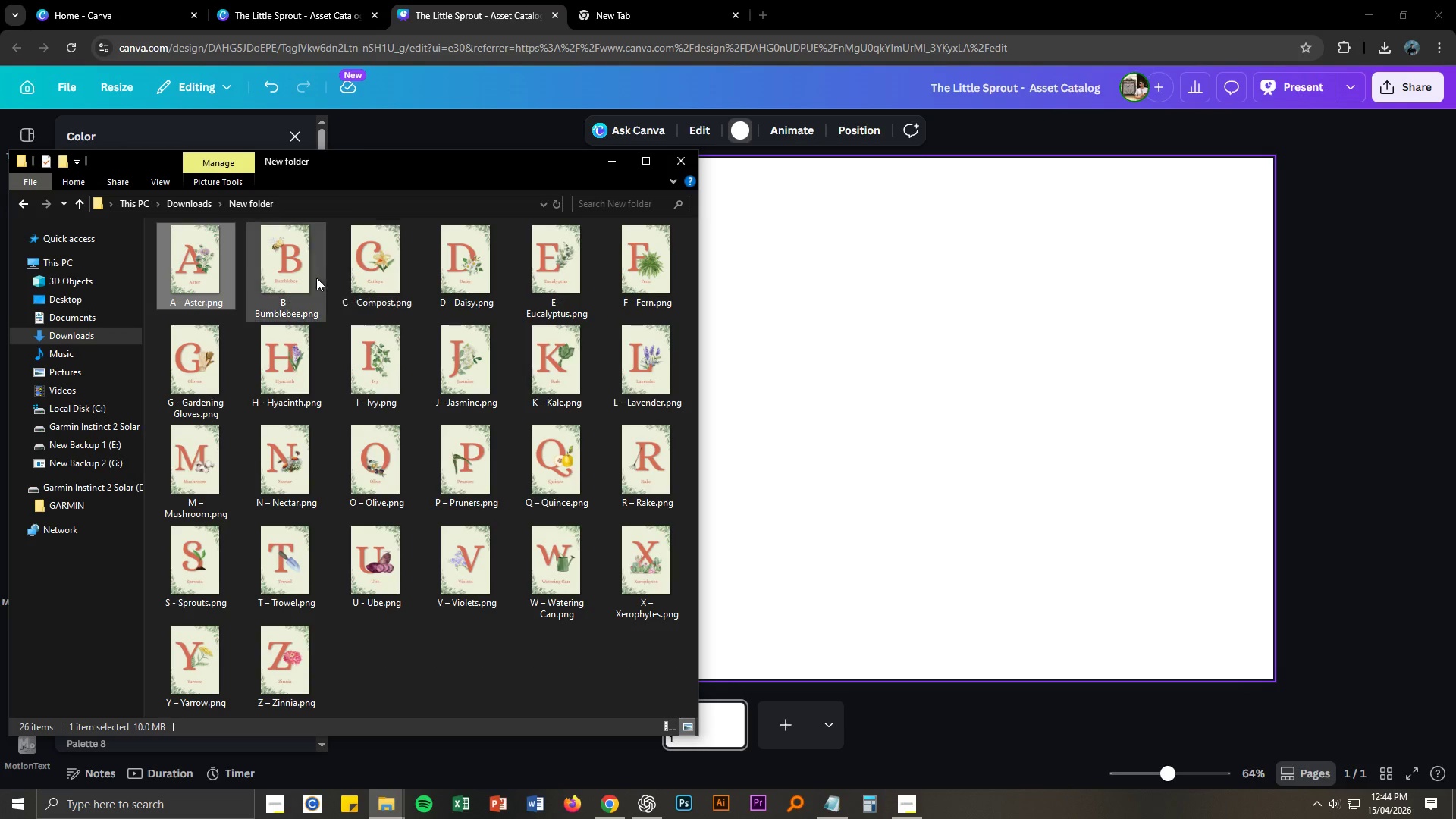 
left_click_drag(start_coordinate=[302, 272], to_coordinate=[811, 312])
 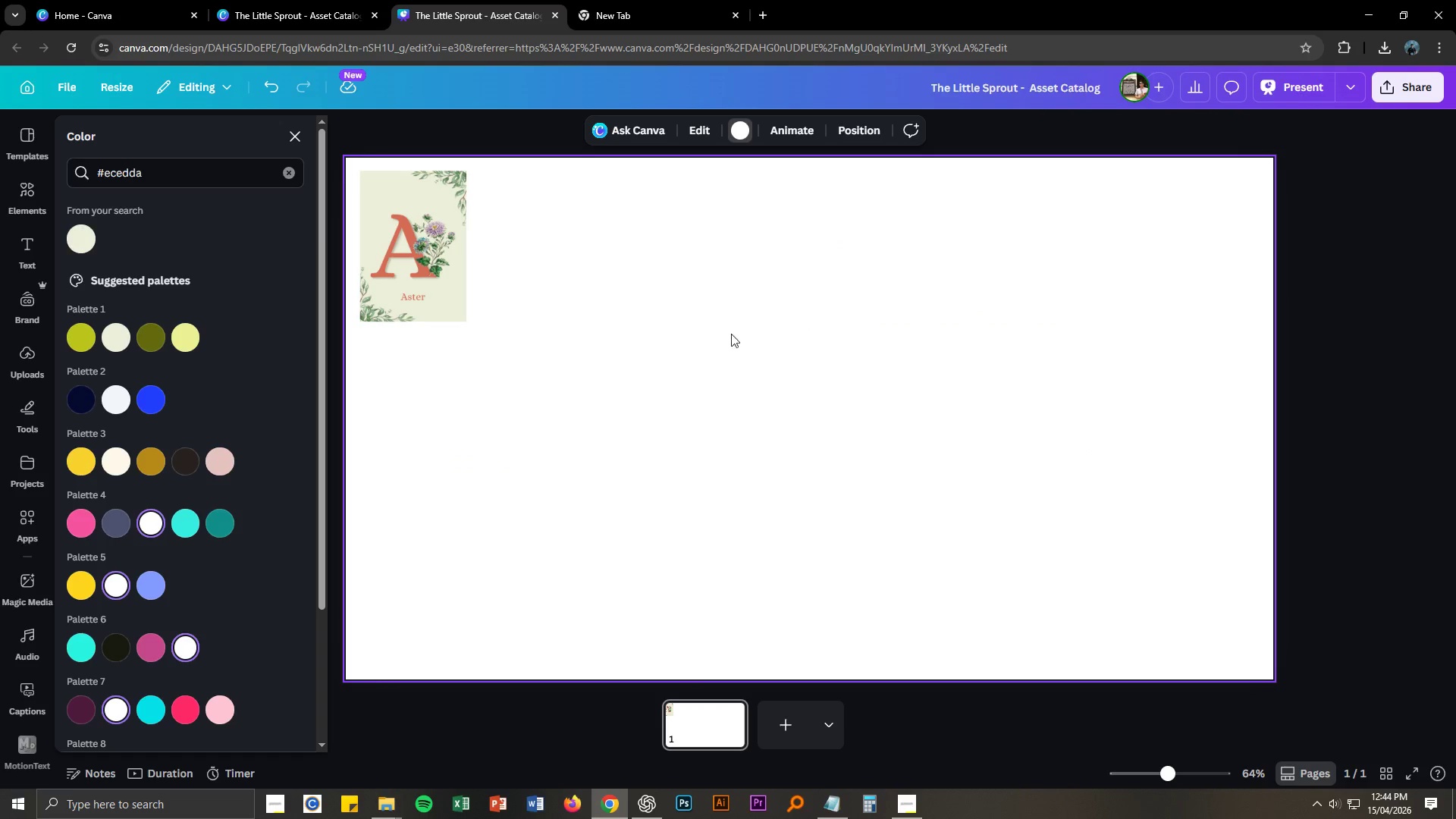 
key(Alt+AltLeft)
 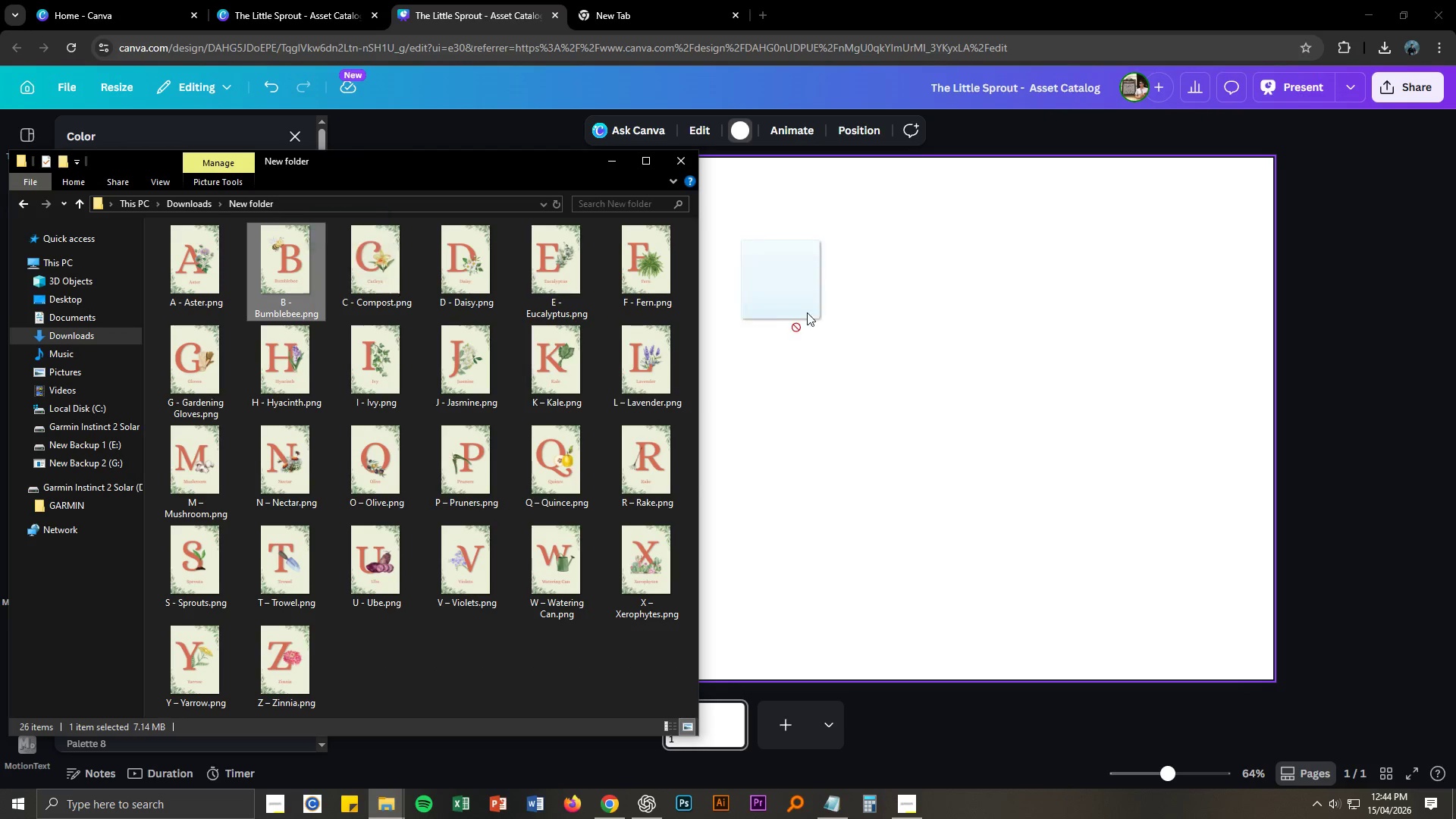 
key(Alt+Tab)
 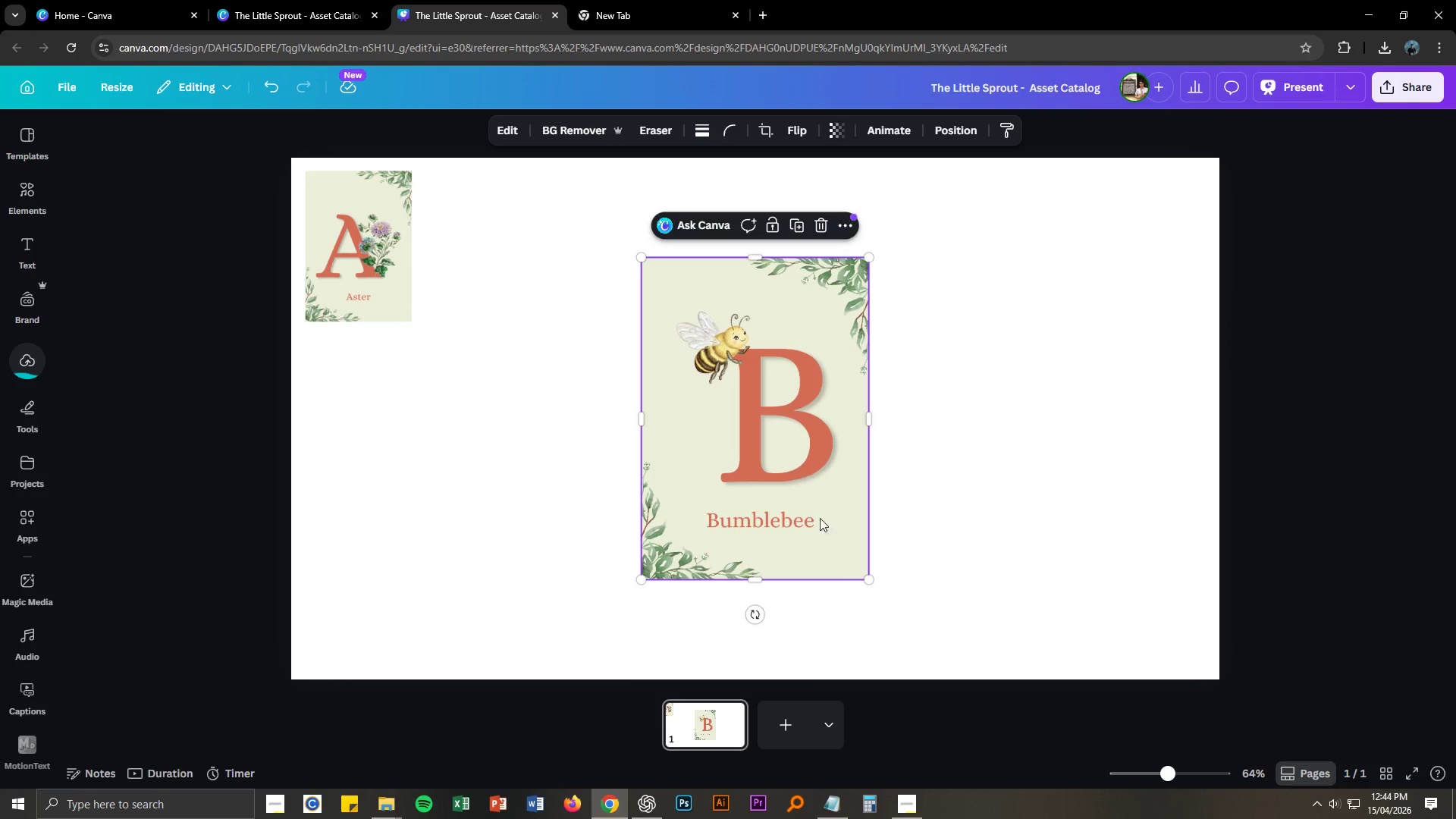 
left_click_drag(start_coordinate=[864, 579], to_coordinate=[787, 457])
 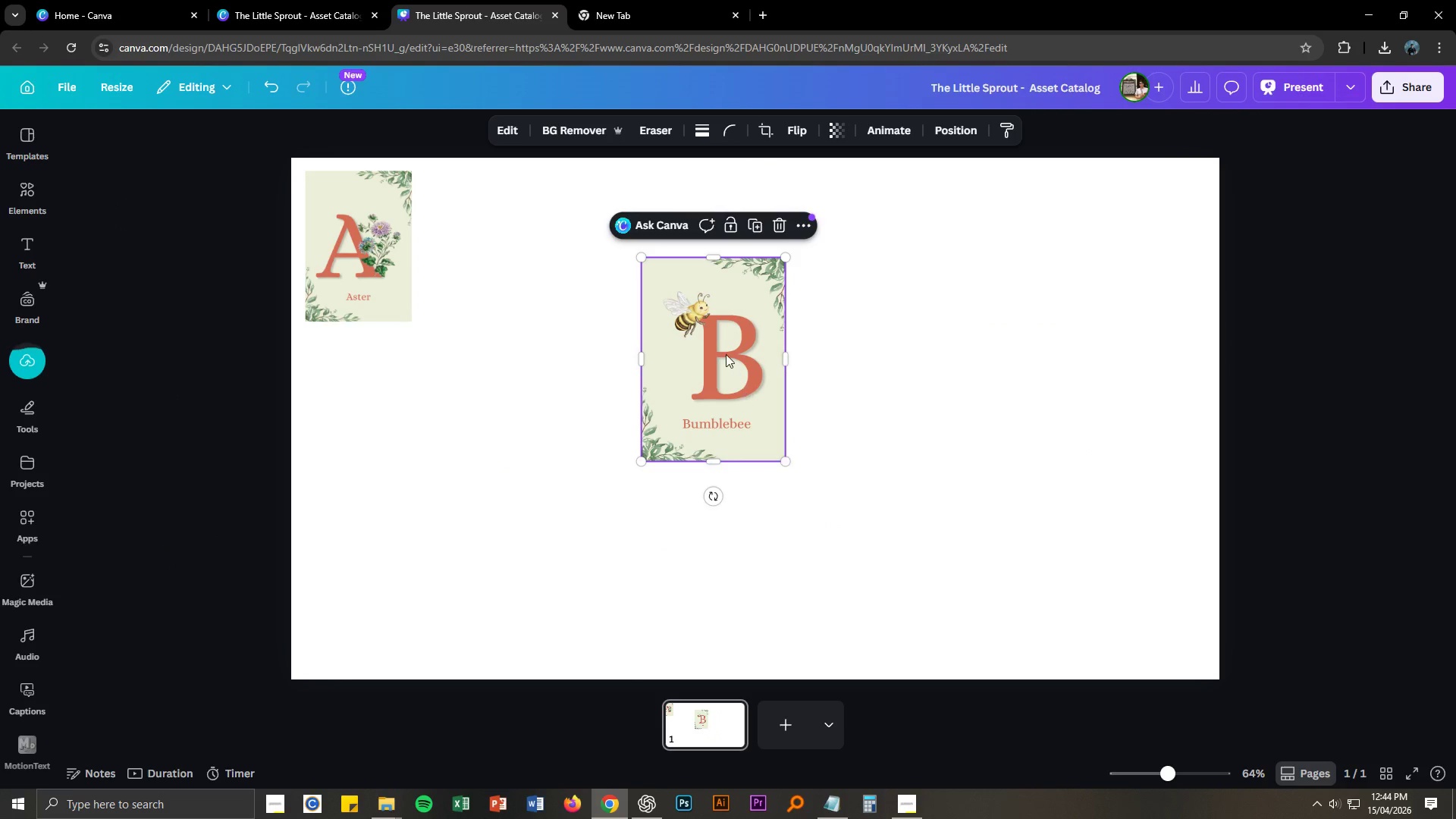 
left_click_drag(start_coordinate=[726, 354], to_coordinate=[501, 271])
 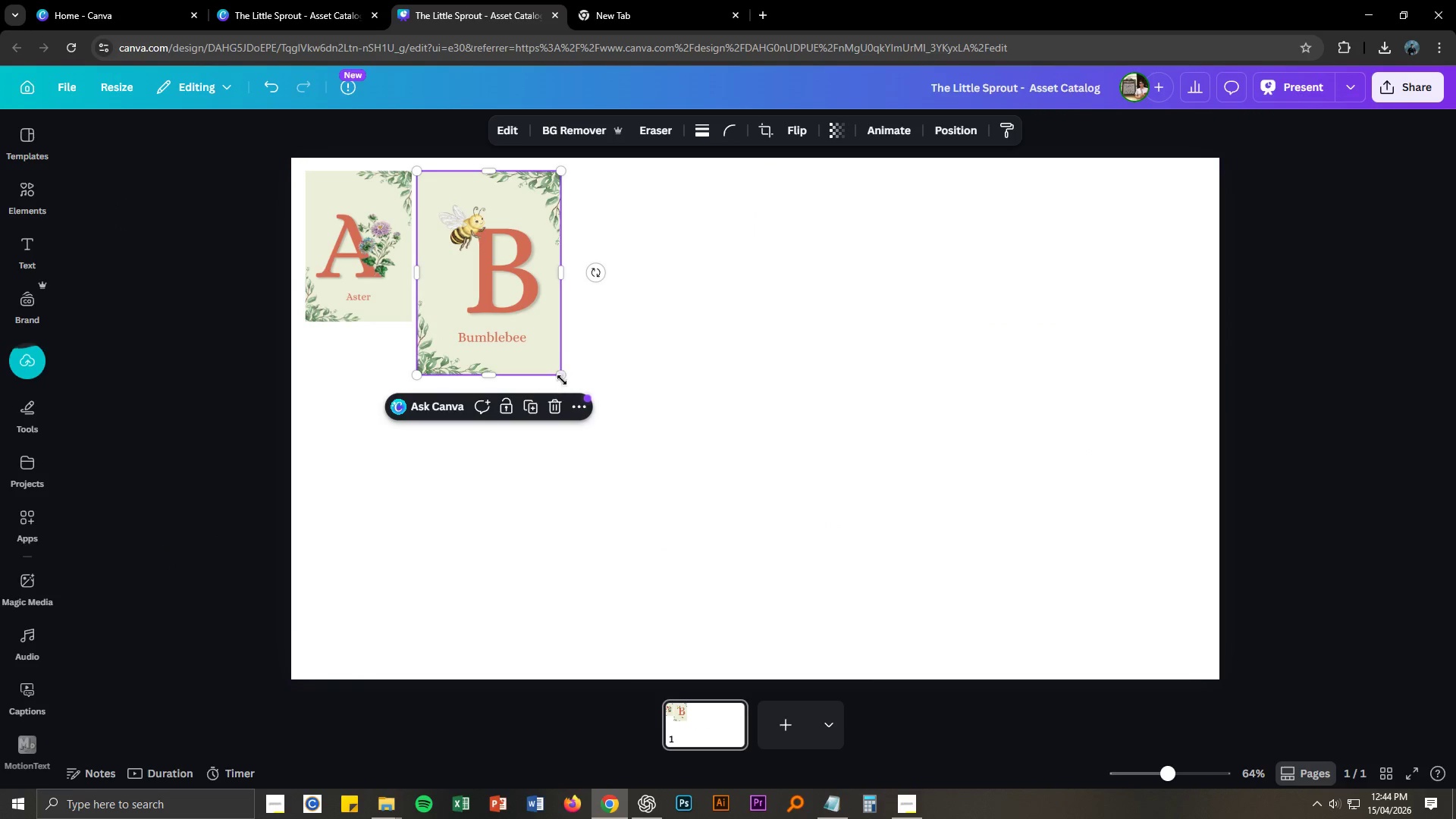 
left_click_drag(start_coordinate=[562, 379], to_coordinate=[535, 322])
 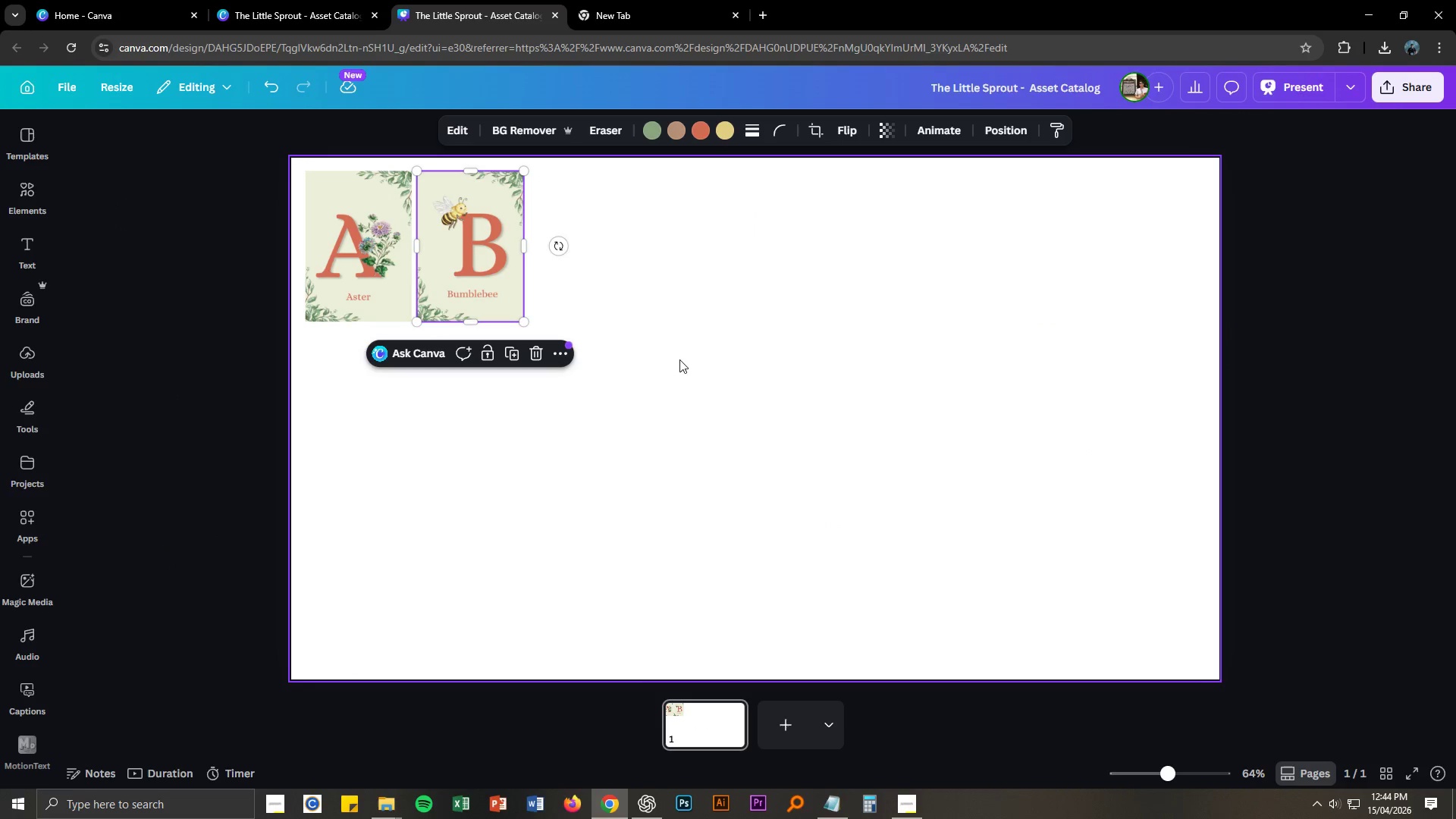 
left_click([704, 362])
 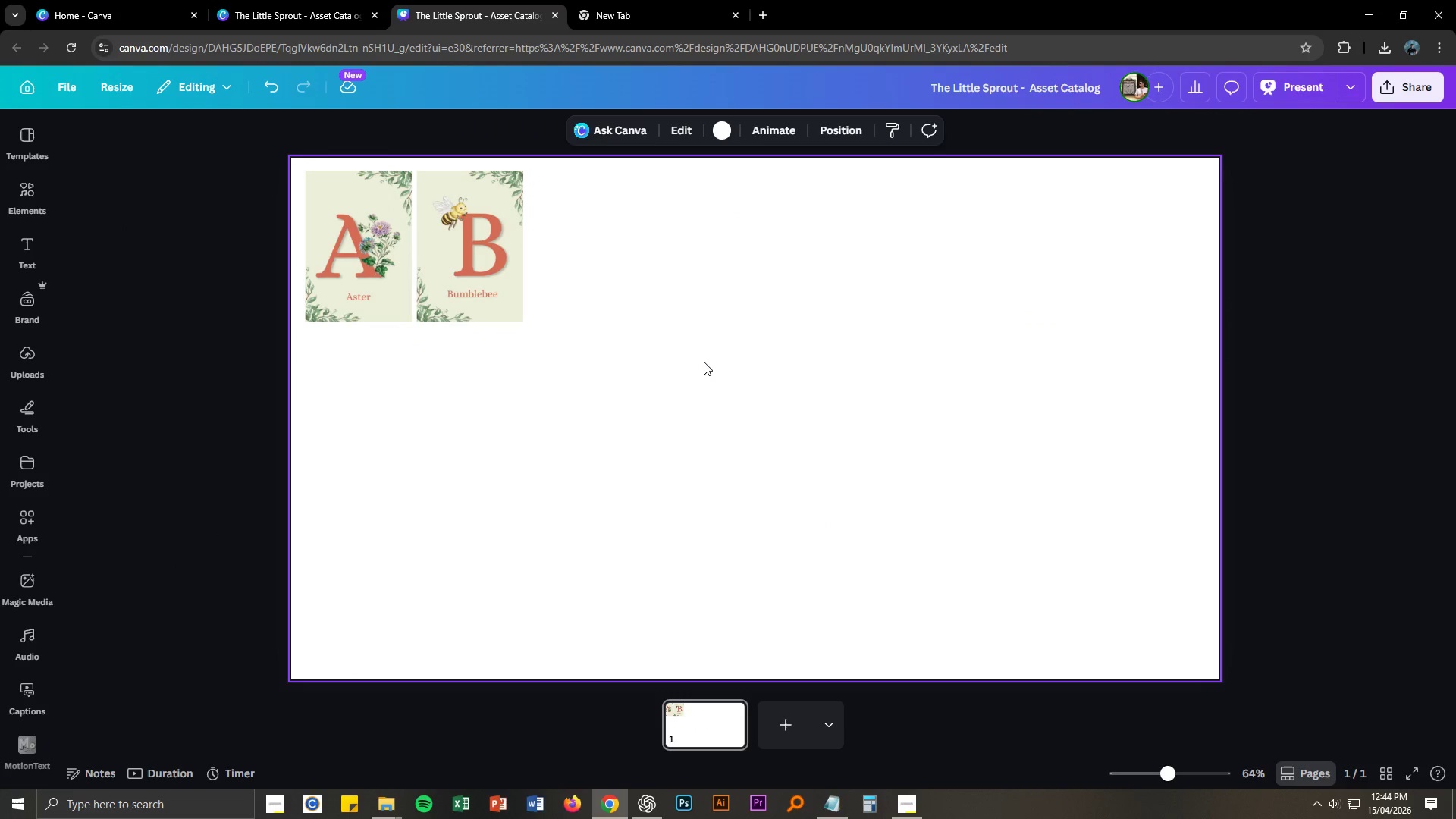 
key(Alt+AltLeft)
 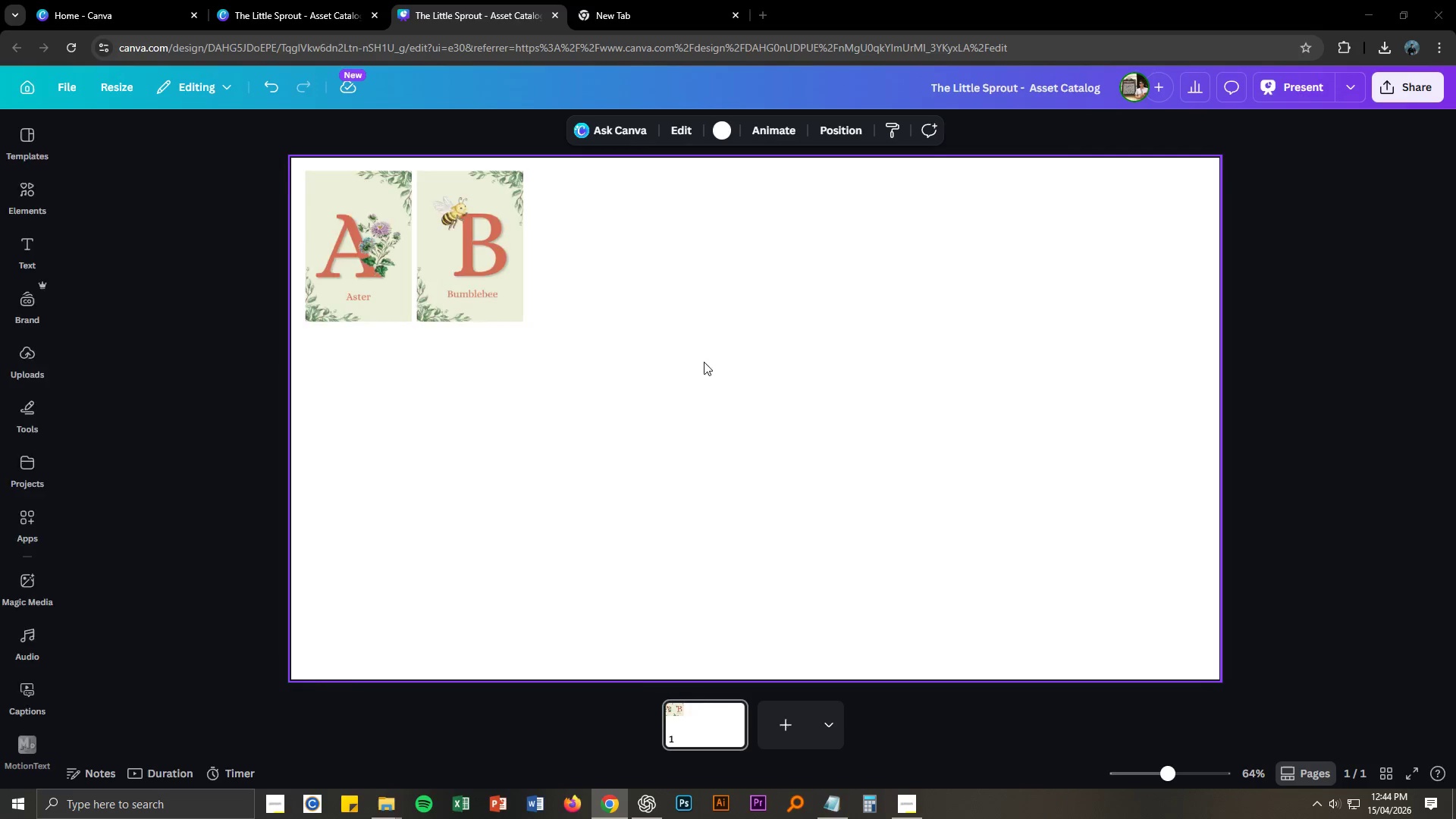 
key(Alt+Tab)
 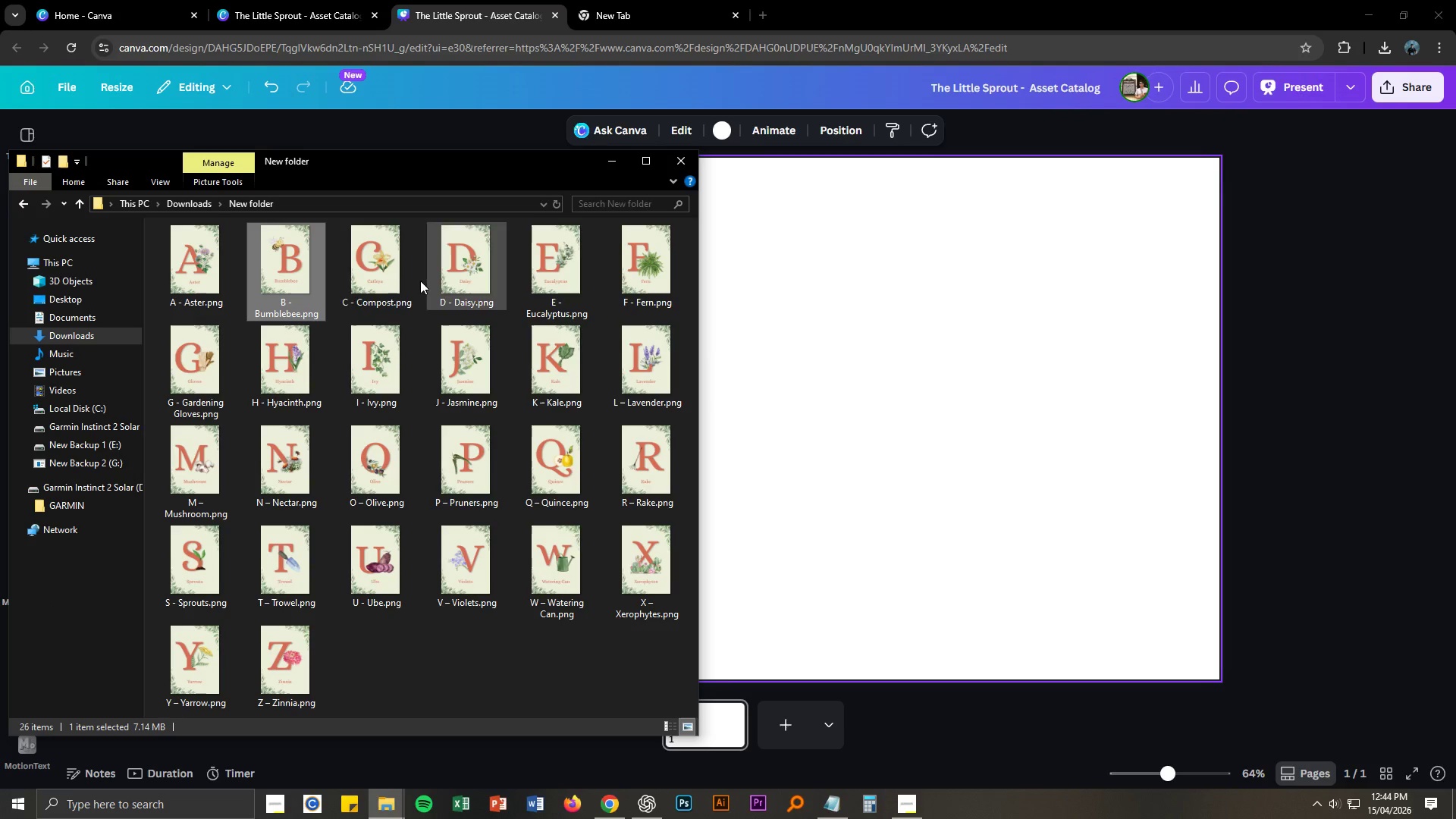 
left_click_drag(start_coordinate=[383, 268], to_coordinate=[792, 303])
 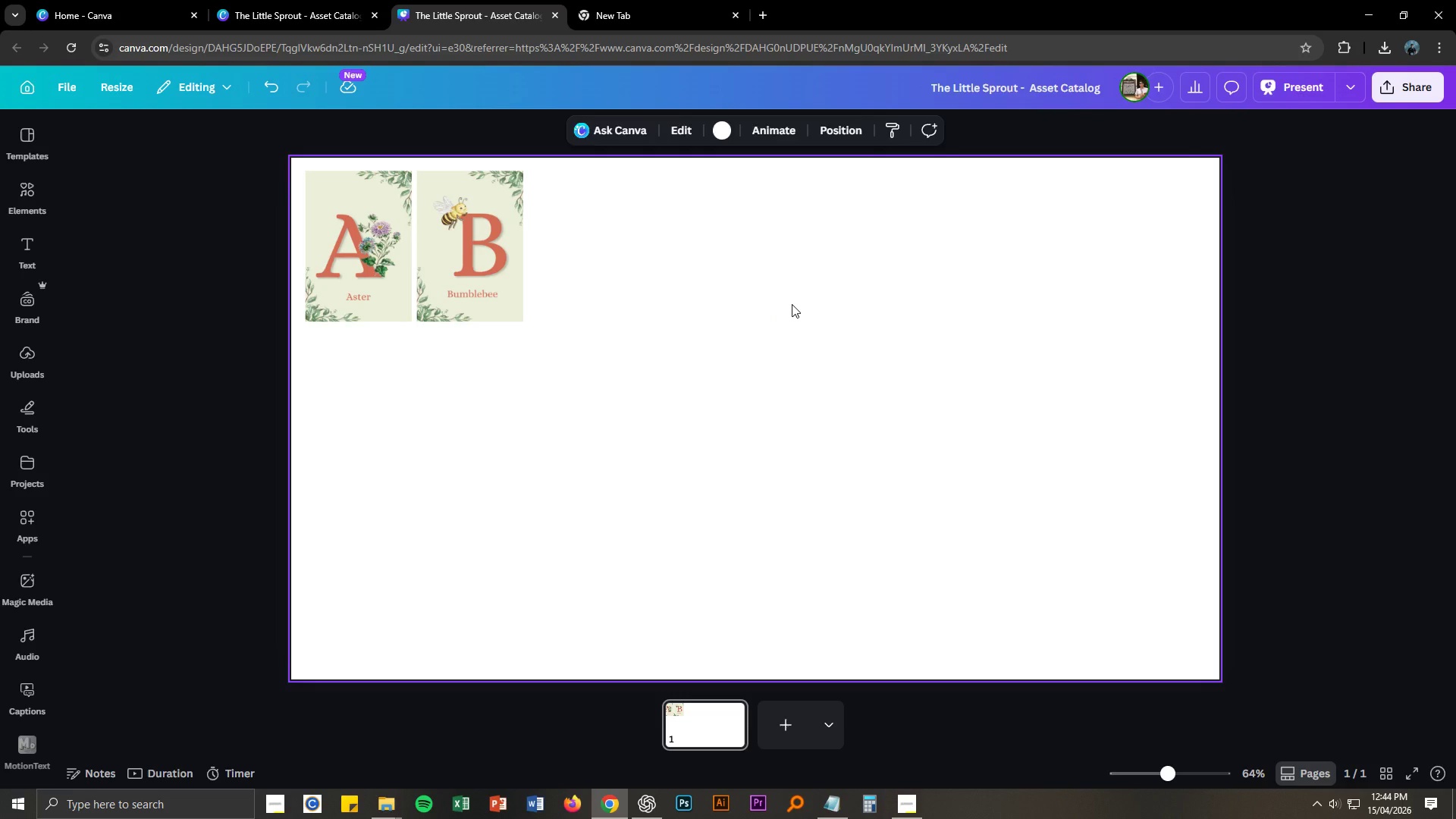 
key(Alt+AltLeft)
 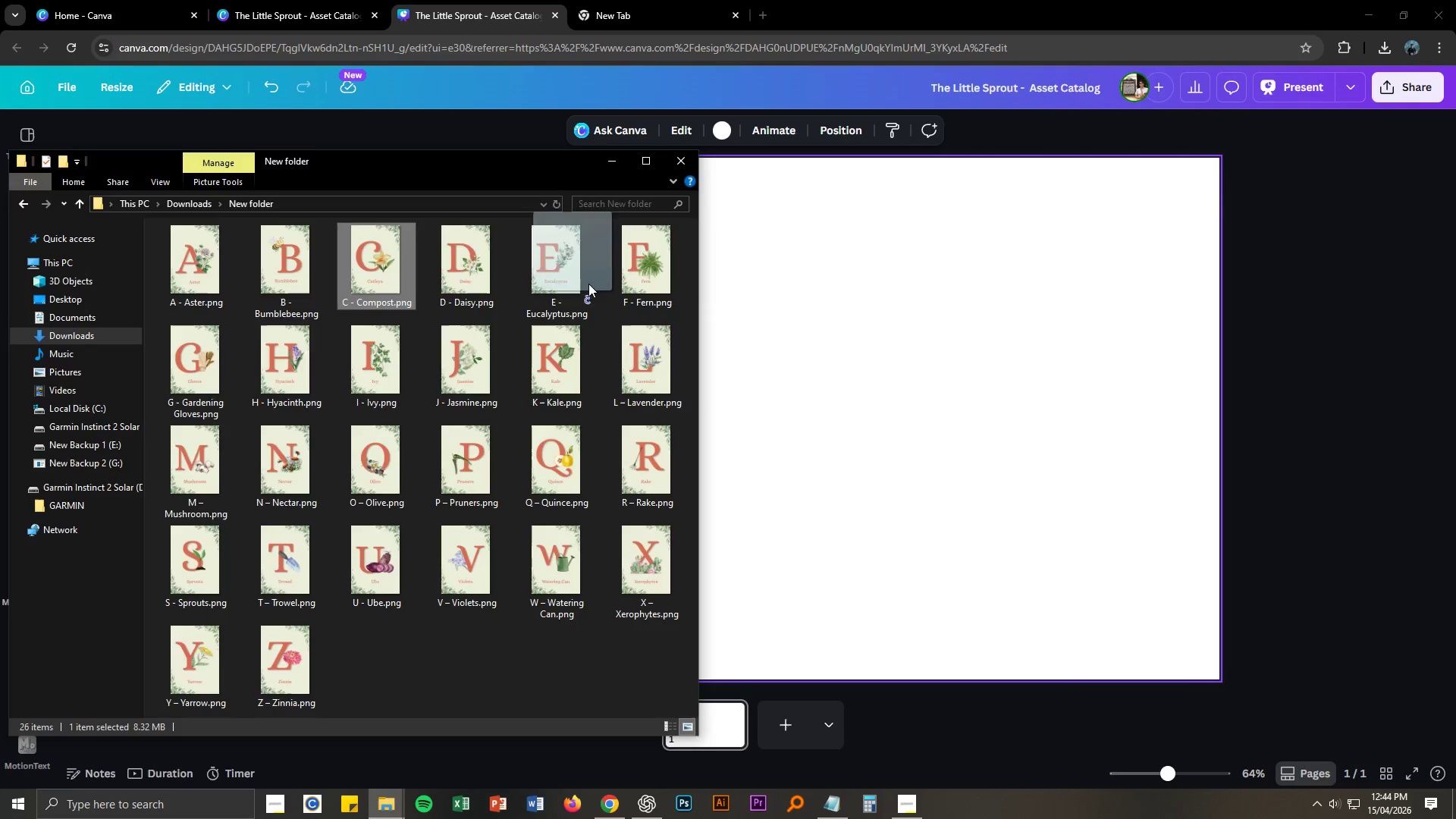 
key(Alt+Tab)
 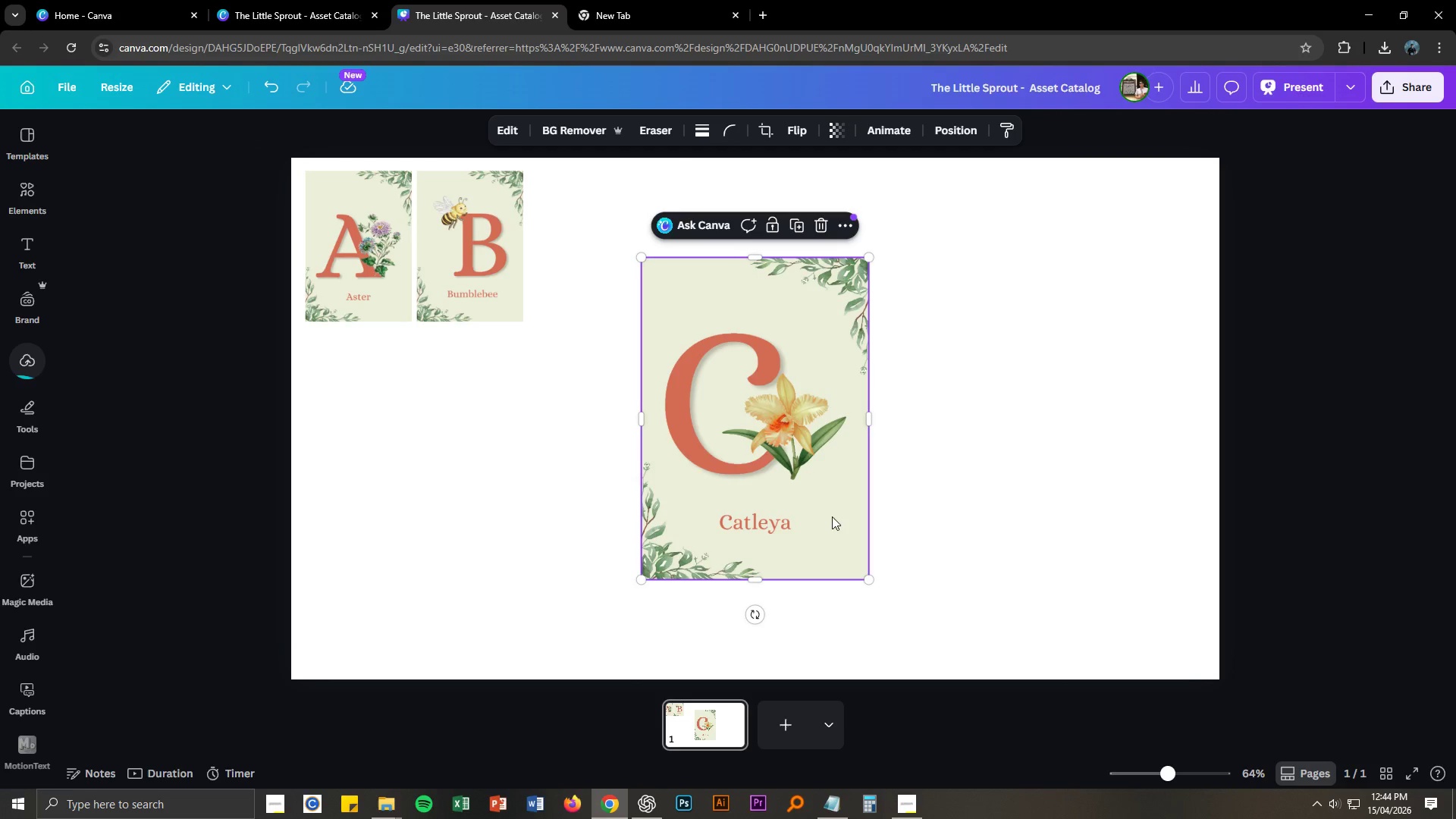 
left_click_drag(start_coordinate=[701, 350], to_coordinate=[589, 265])
 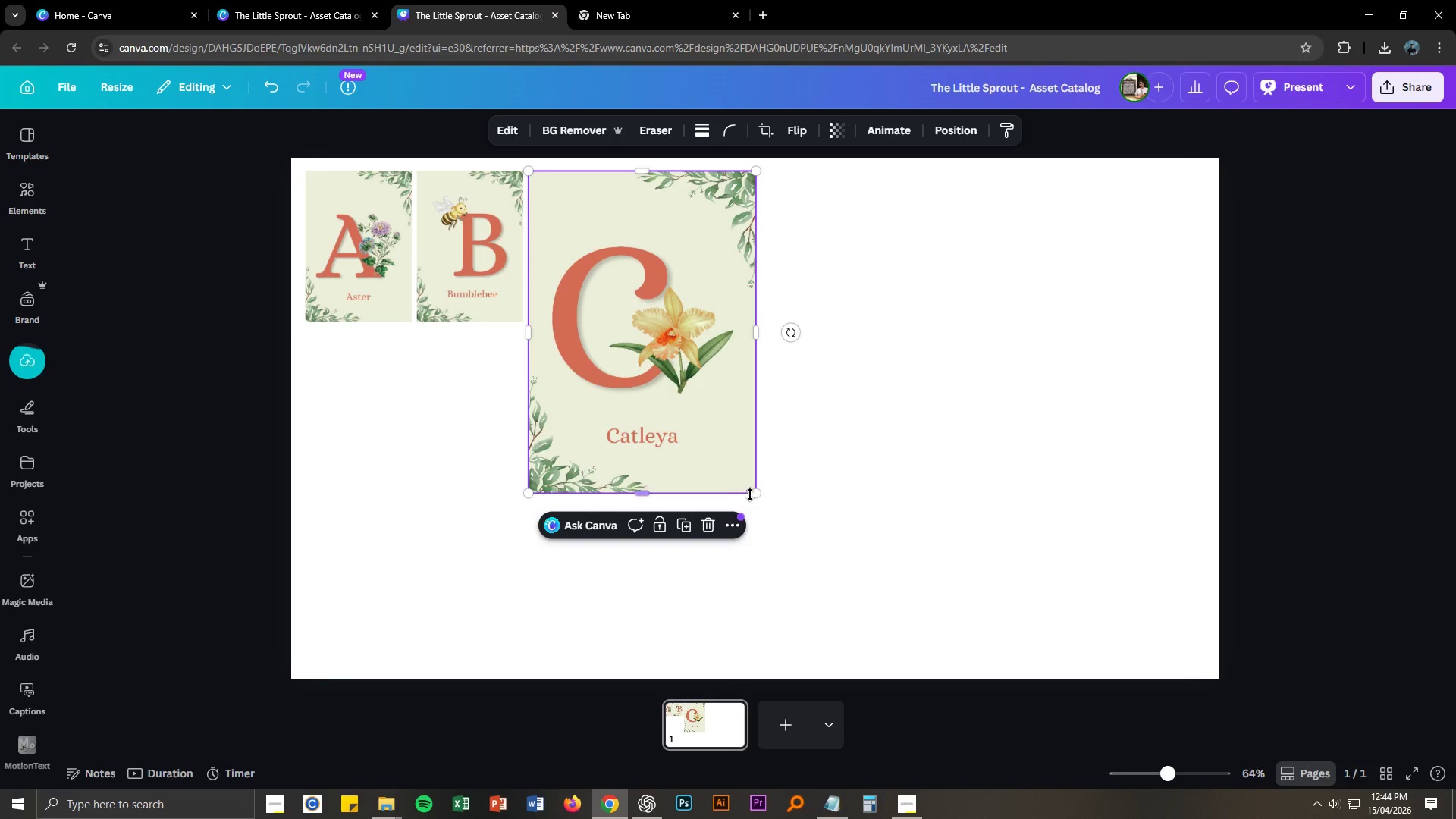 
left_click_drag(start_coordinate=[755, 494], to_coordinate=[638, 321])
 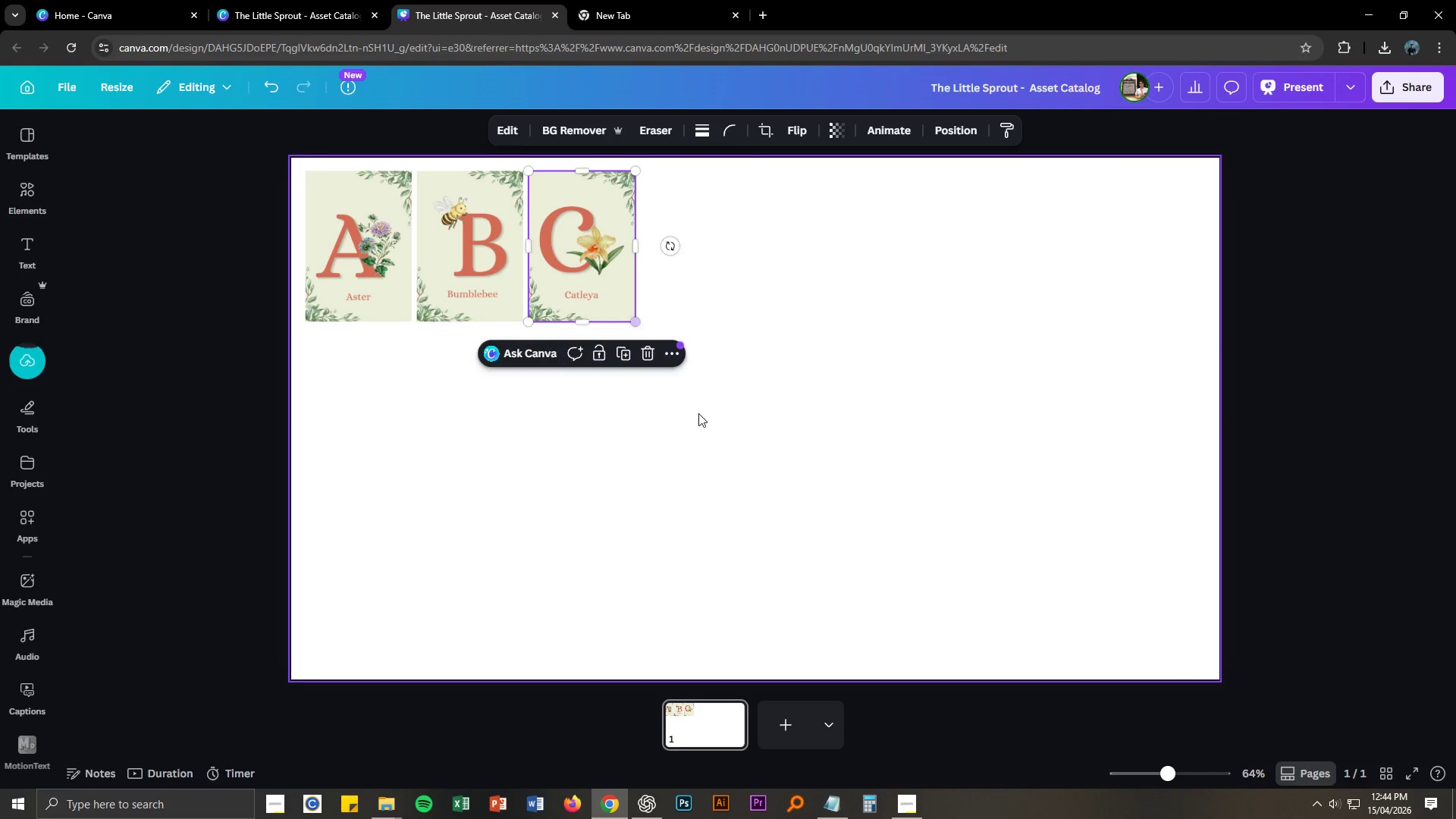 
left_click([709, 422])
 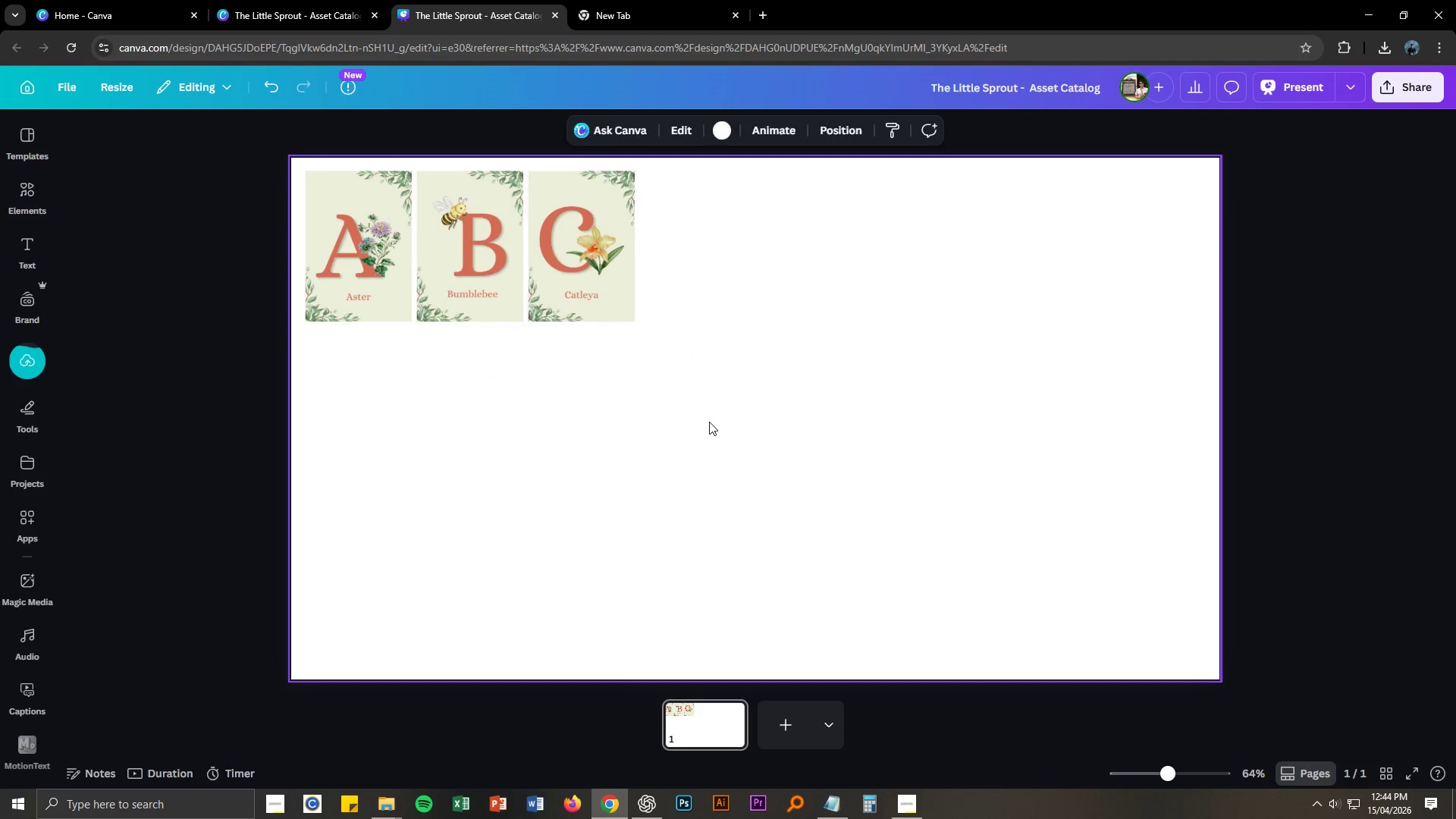 
key(Alt+AltLeft)
 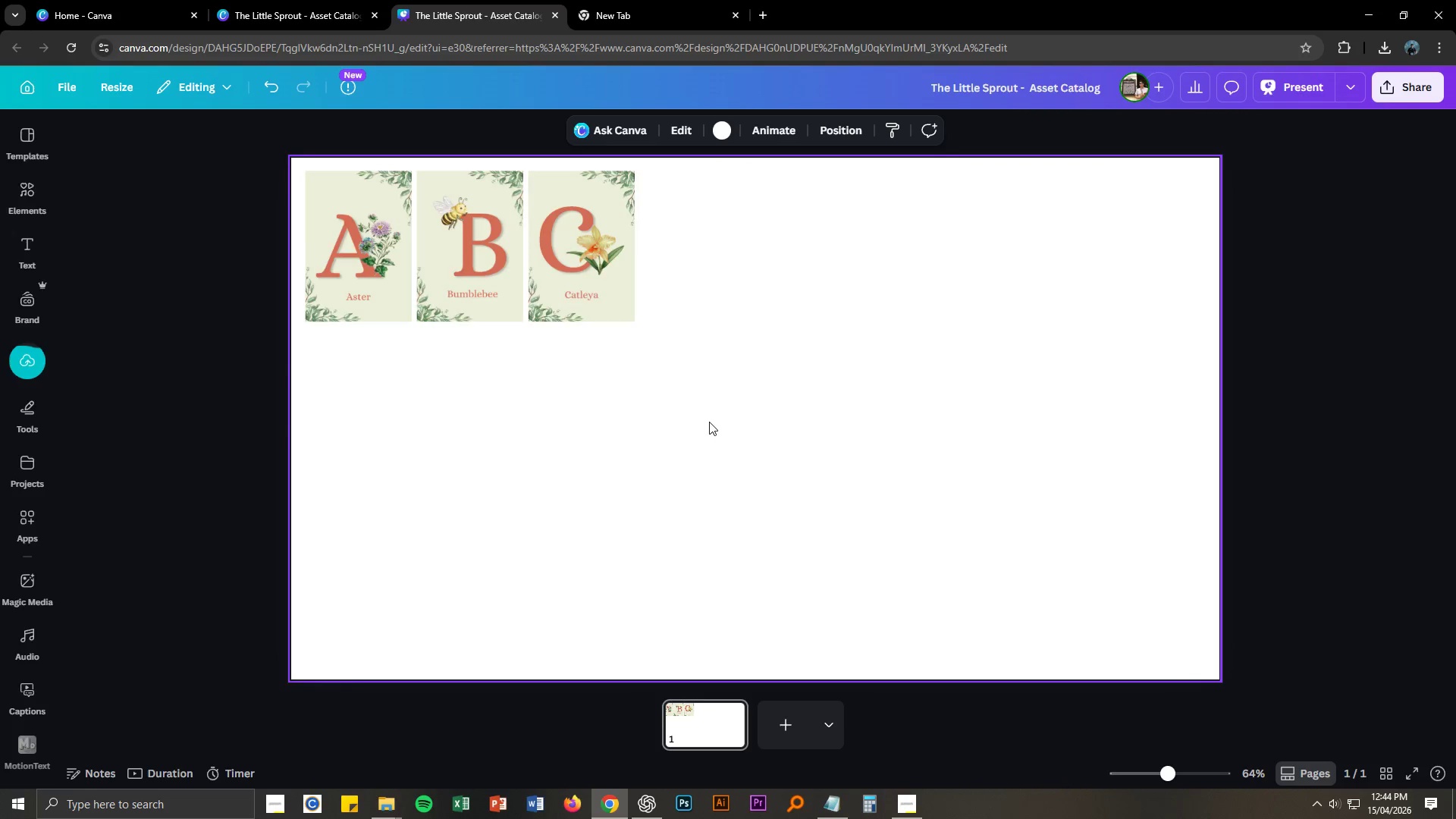 
key(Alt+Tab)
 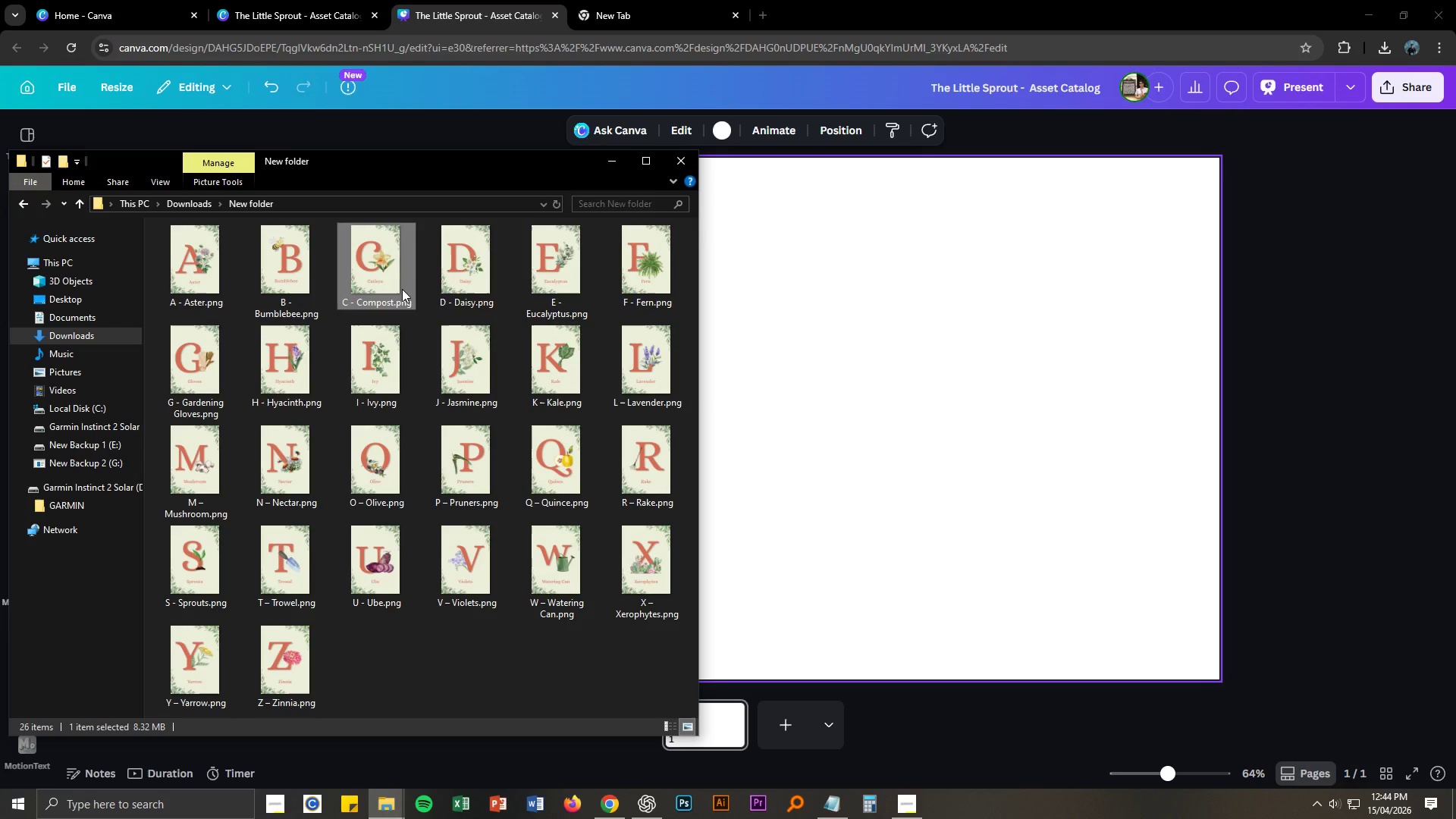 
left_click_drag(start_coordinate=[457, 275], to_coordinate=[877, 339])
 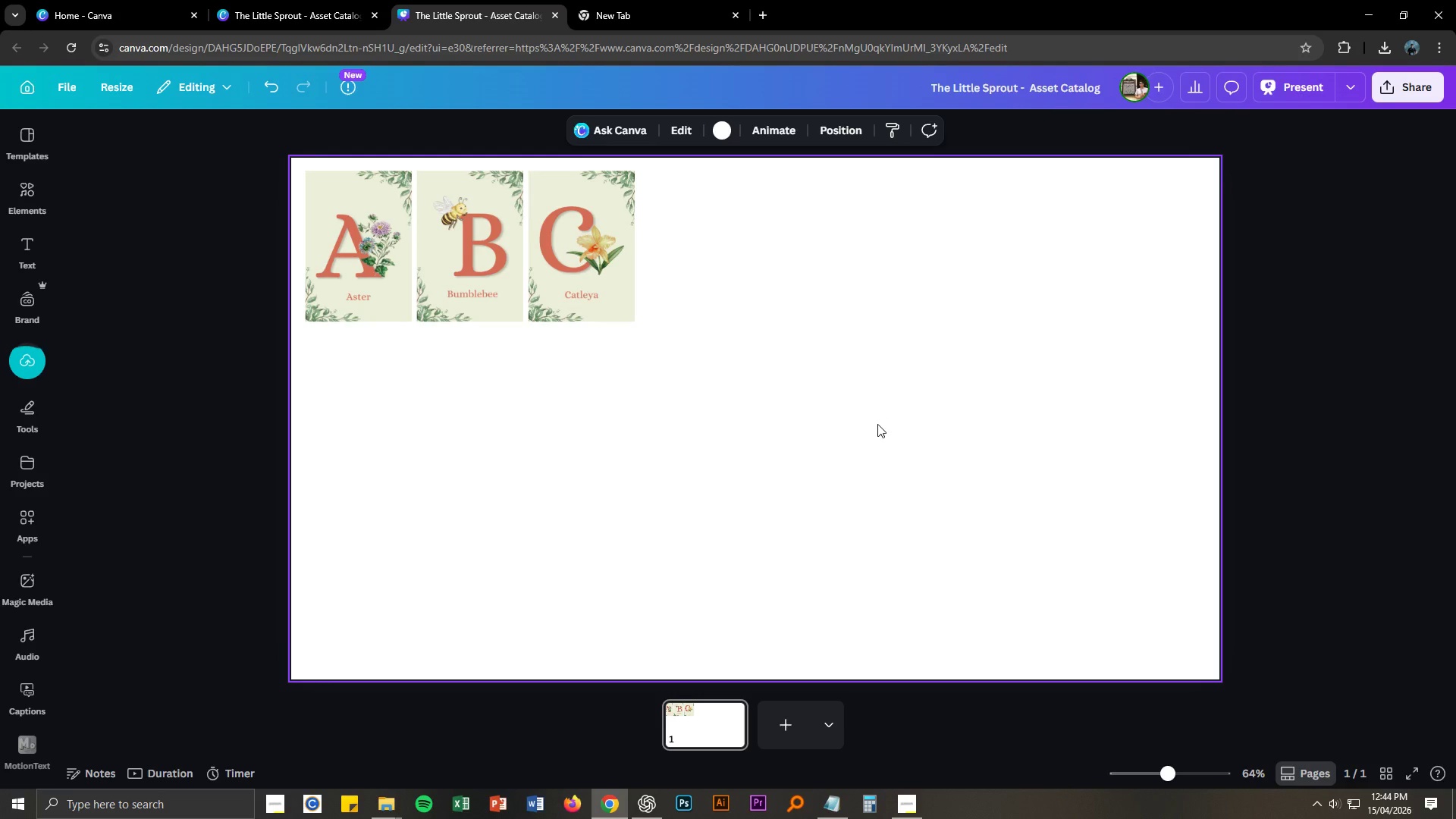 
key(Alt+AltLeft)
 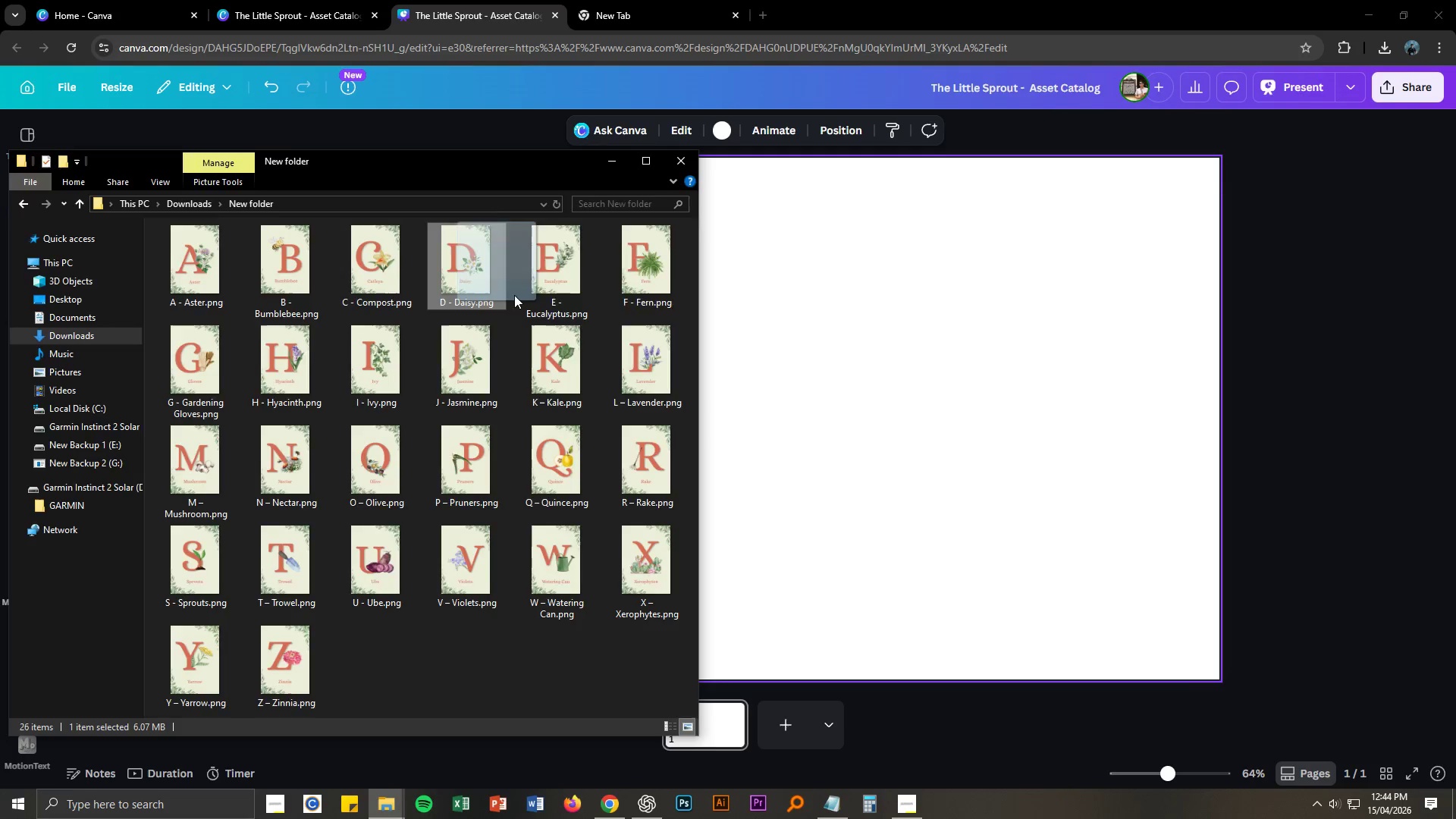 
key(Alt+Tab)
 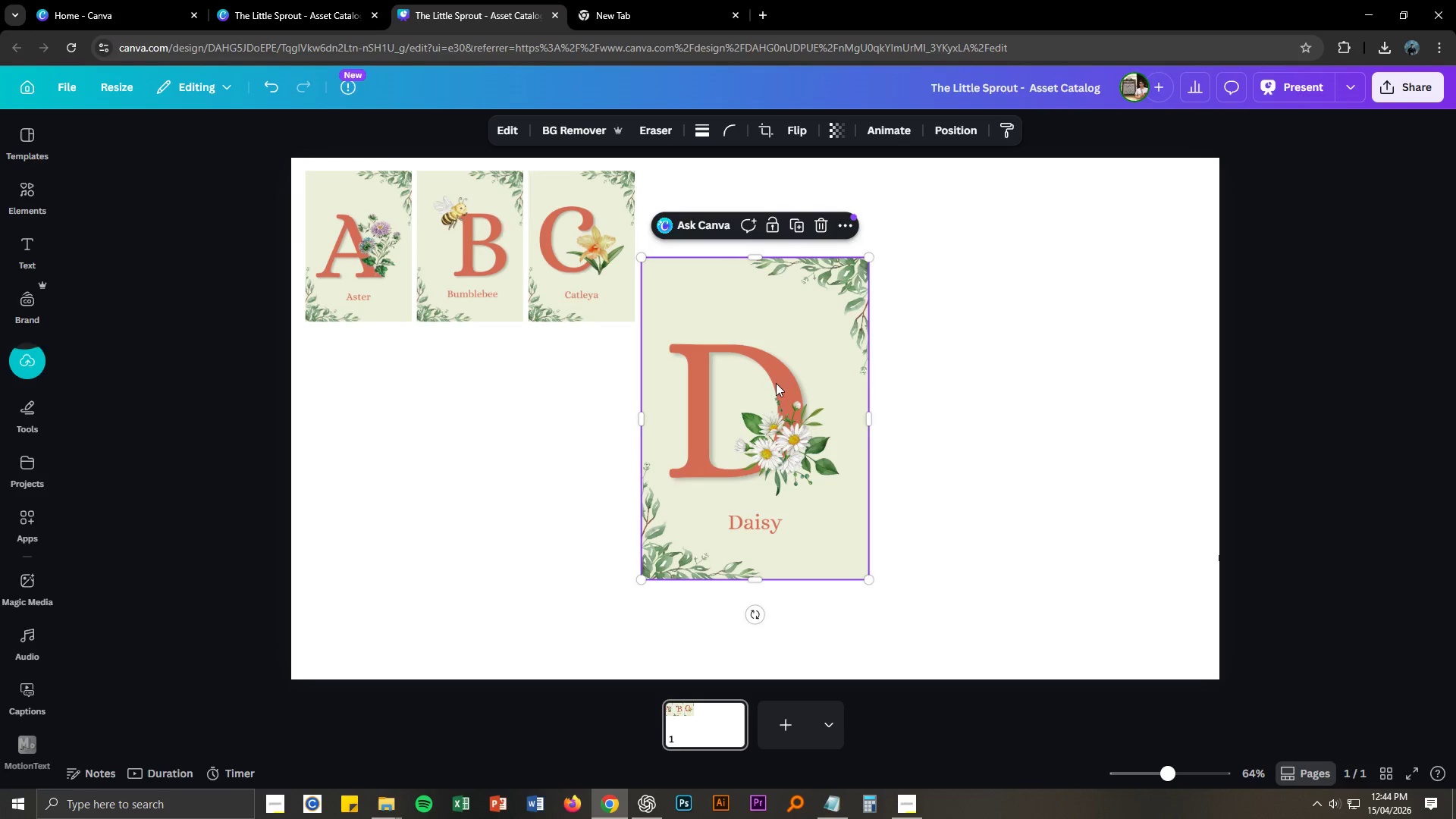 
left_click_drag(start_coordinate=[701, 300], to_coordinate=[698, 216])
 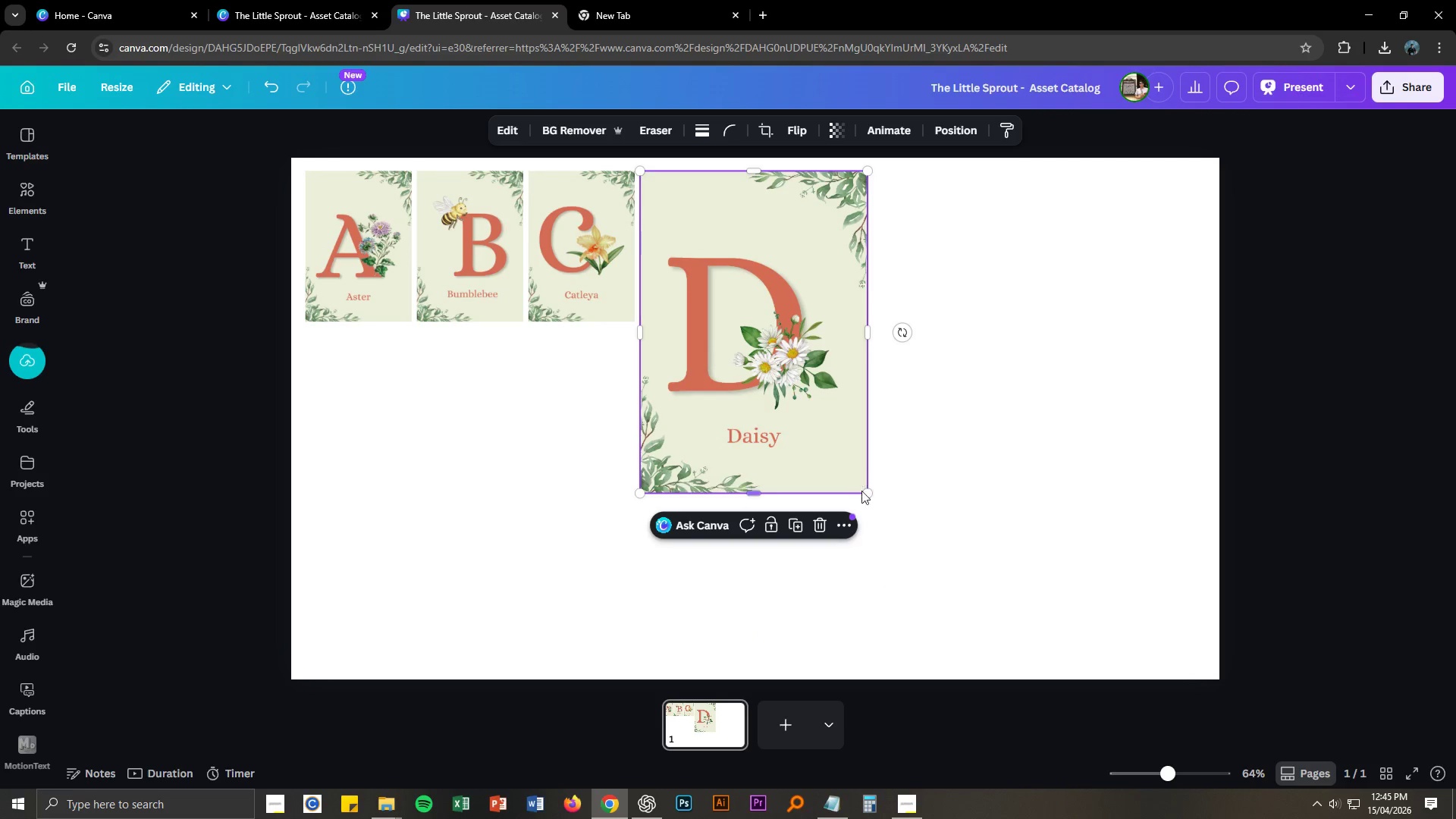 
left_click_drag(start_coordinate=[868, 495], to_coordinate=[767, 306])
 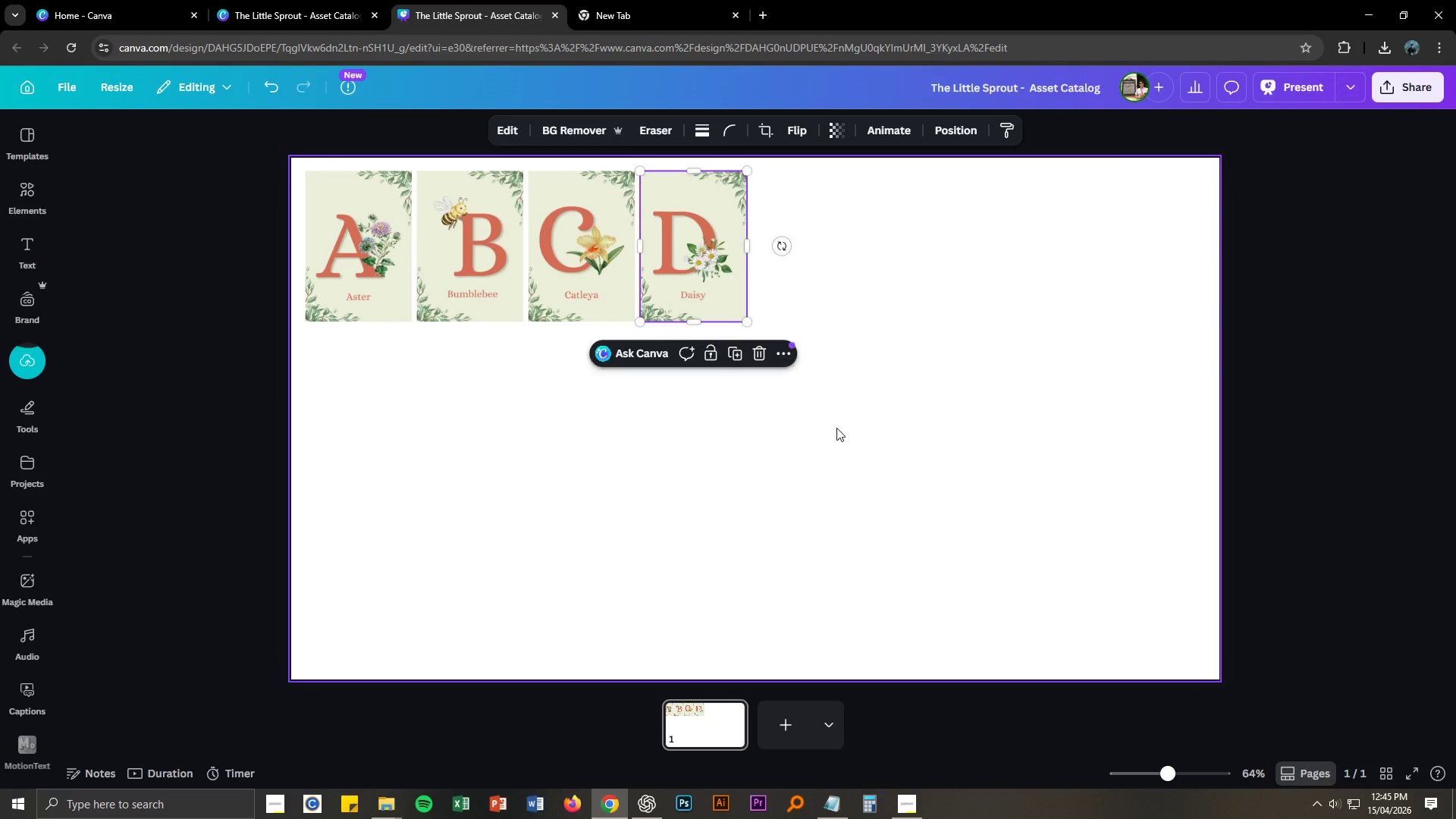 
left_click([840, 433])
 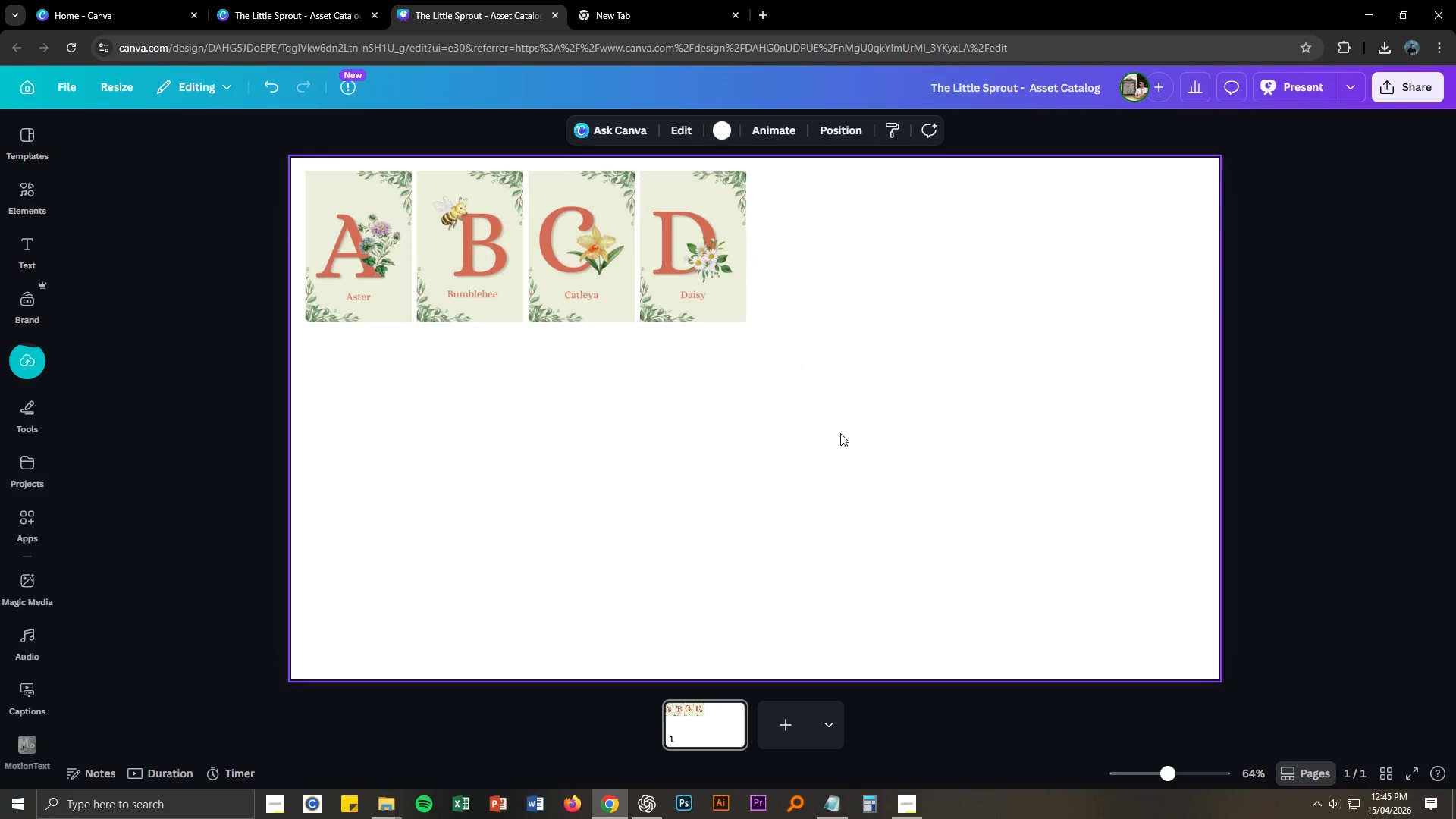 
key(Alt+AltLeft)
 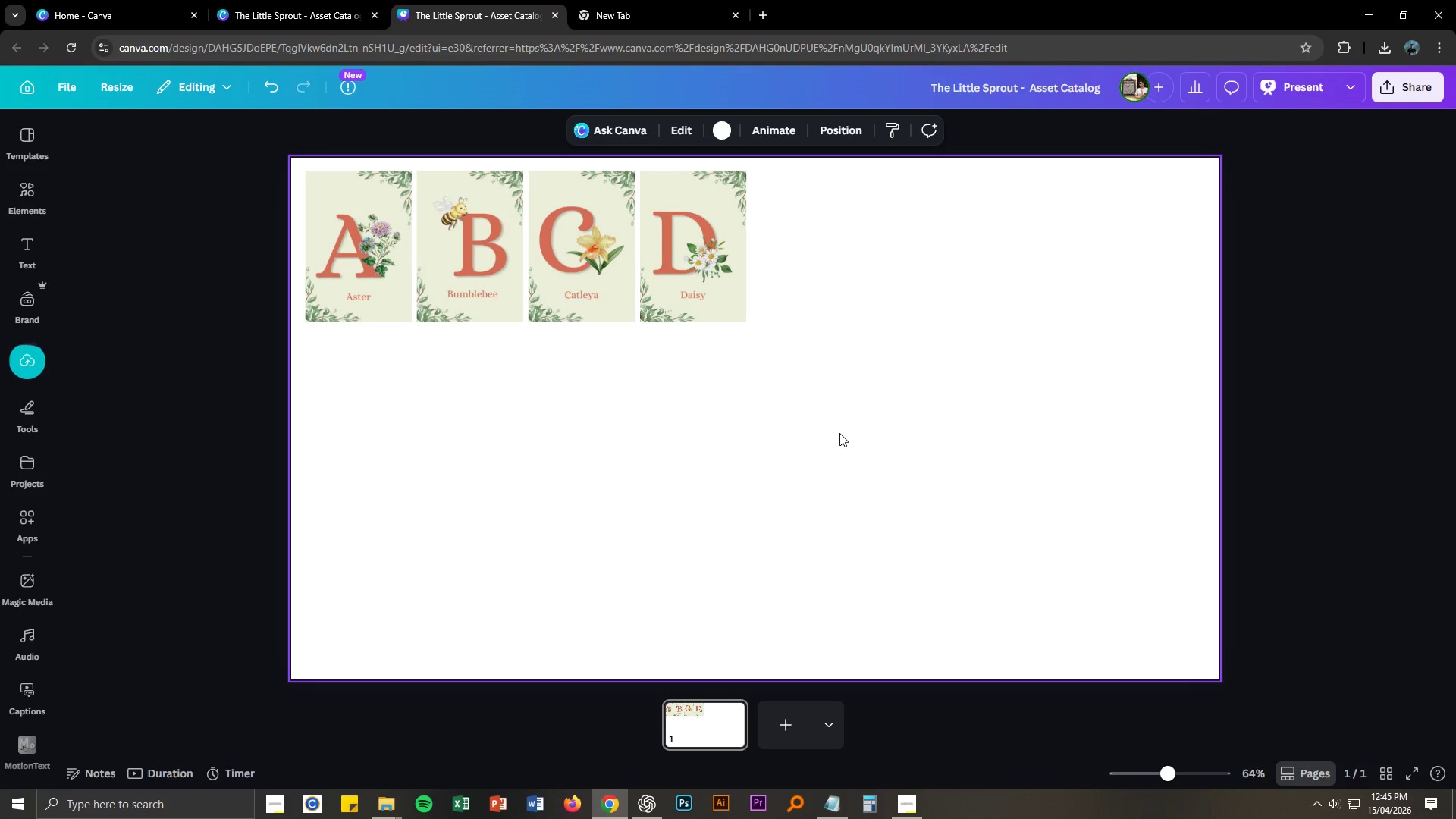 
key(Alt+Tab)
 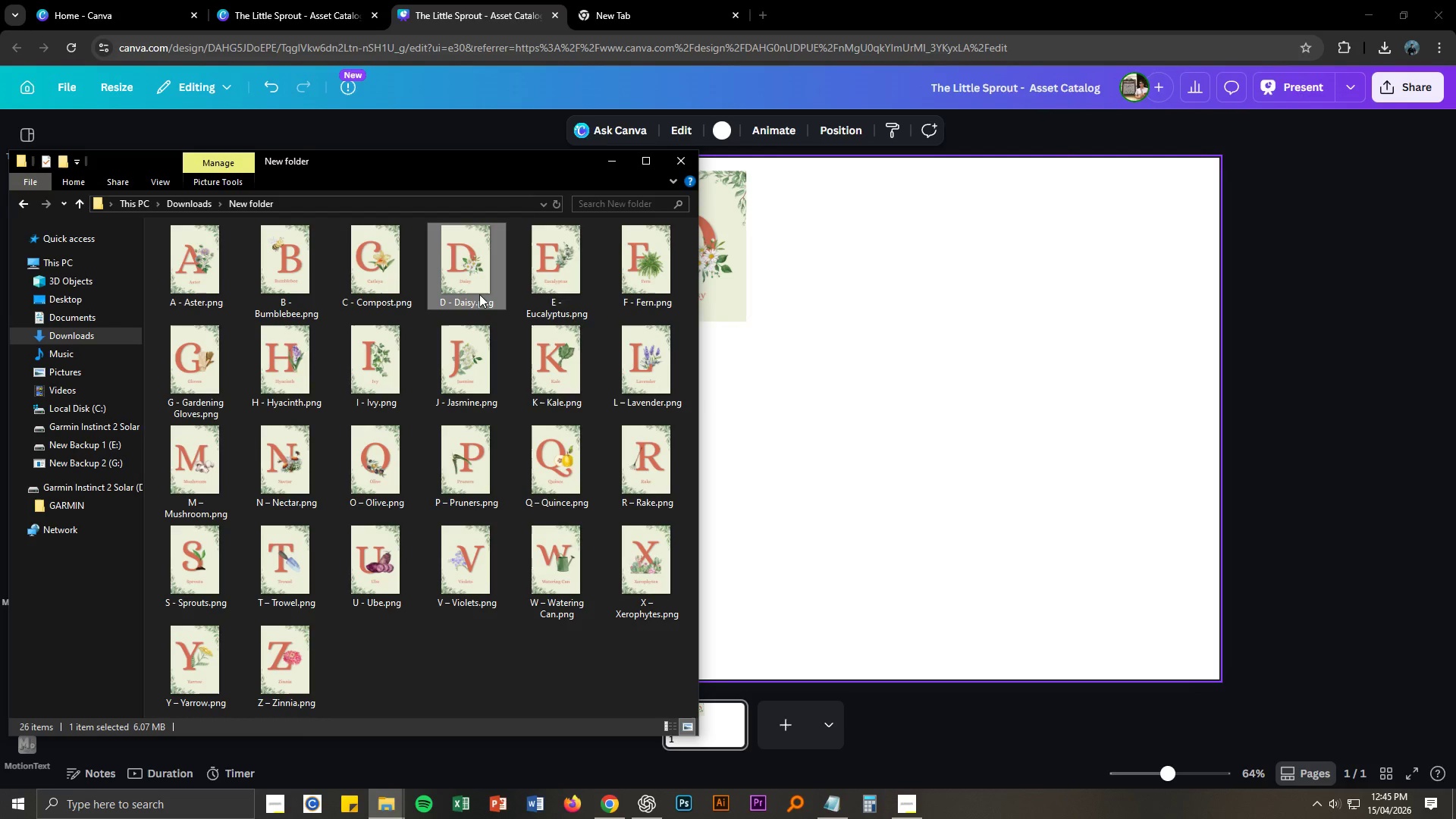 
left_click_drag(start_coordinate=[534, 279], to_coordinate=[964, 345])
 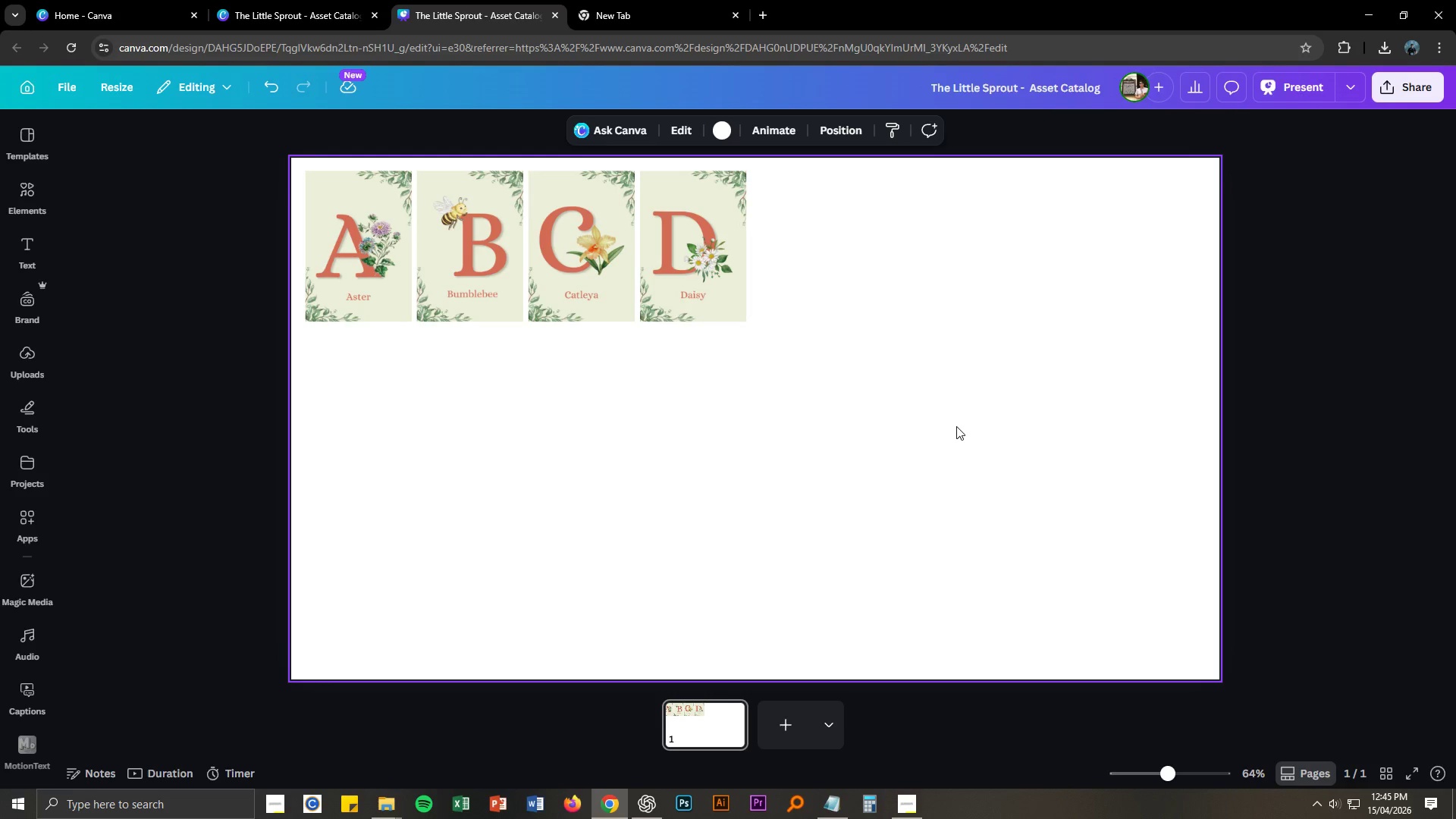 
key(Alt+AltLeft)
 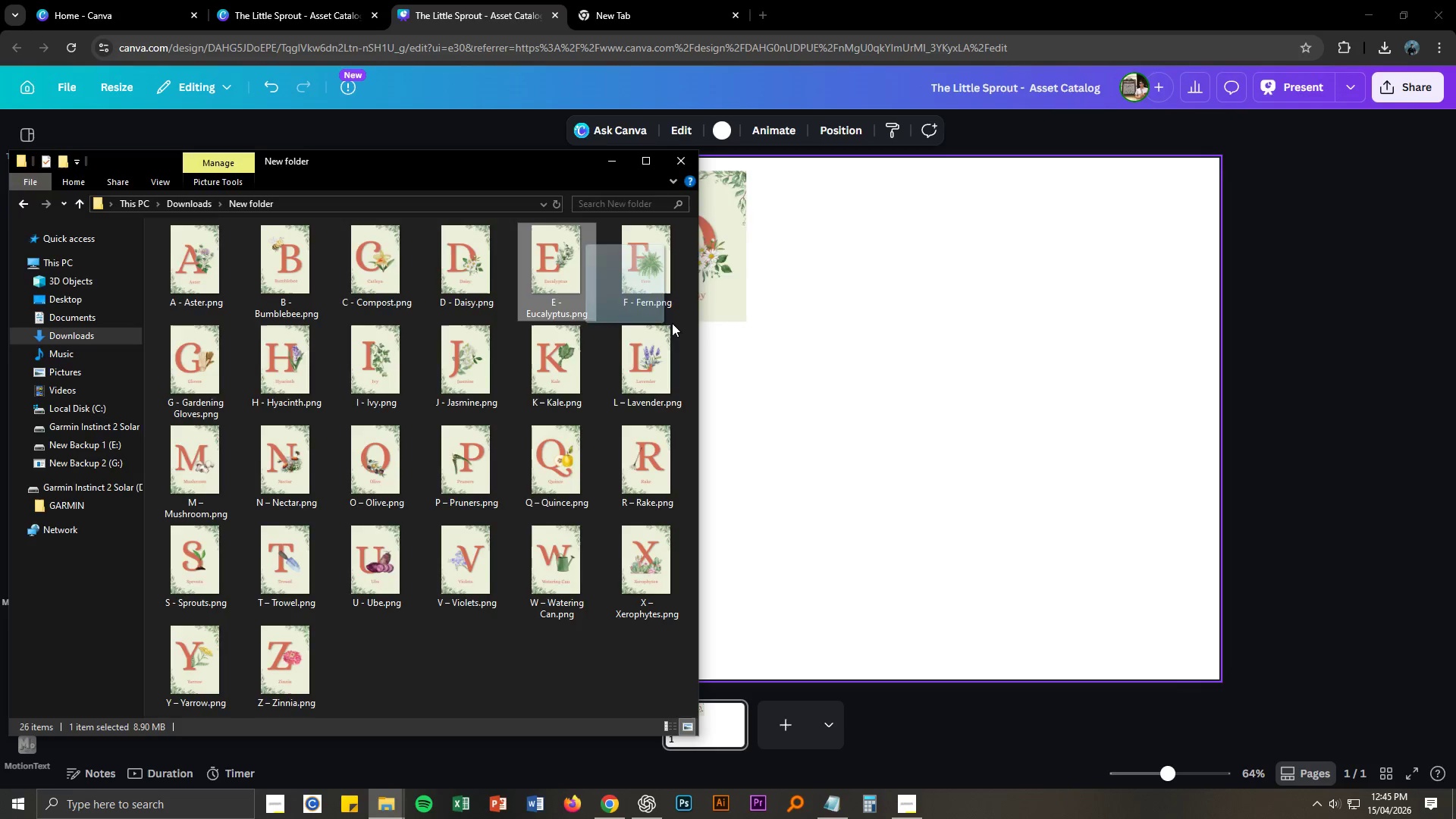 
key(Alt+Tab)
 